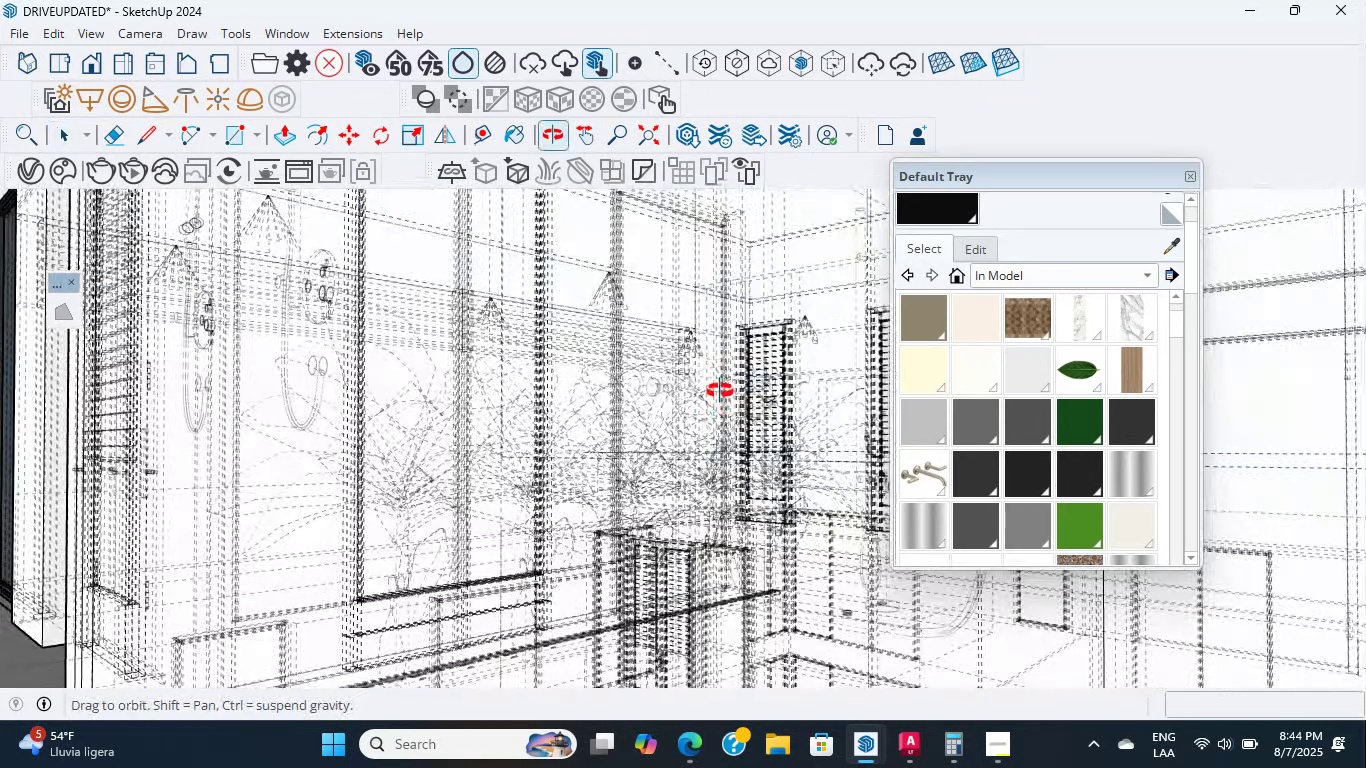 
hold_key(key=ShiftLeft, duration=0.71)
 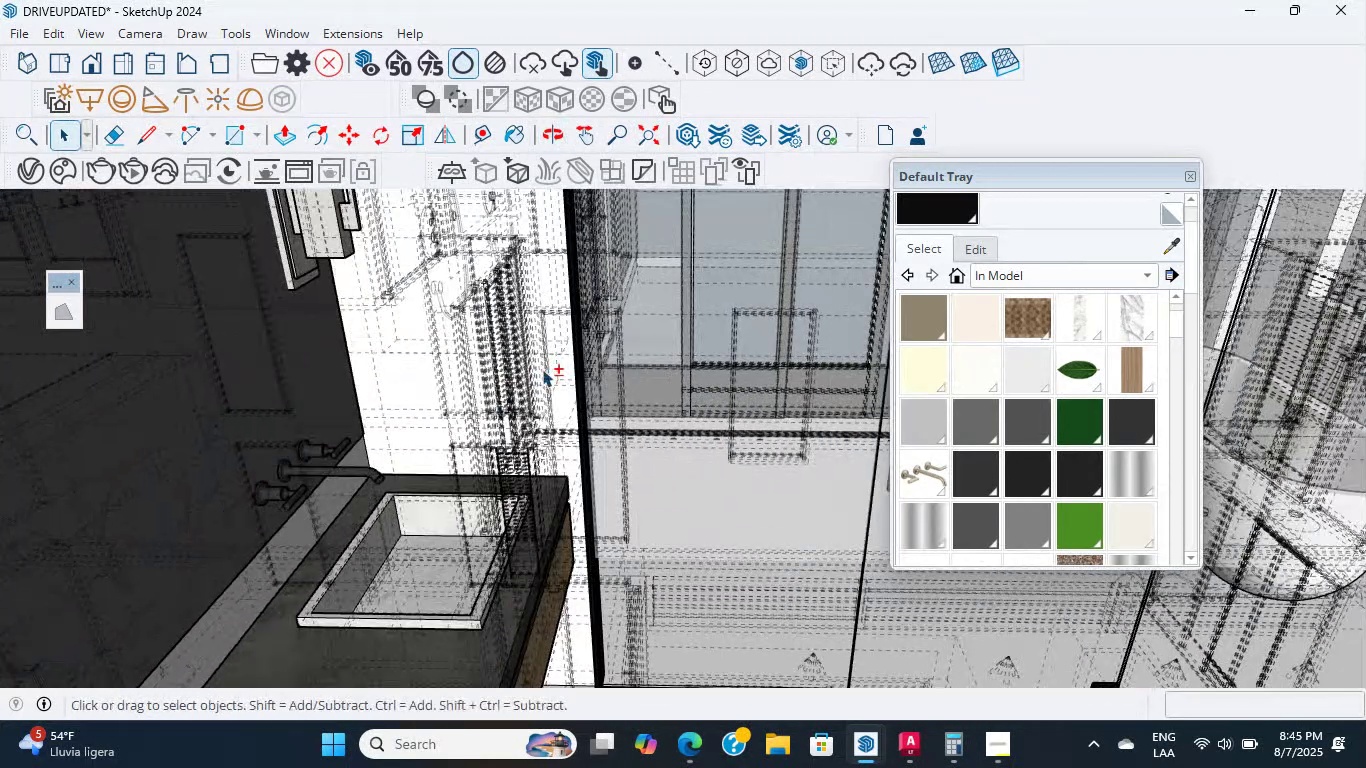 
hold_key(key=ShiftLeft, duration=0.78)
 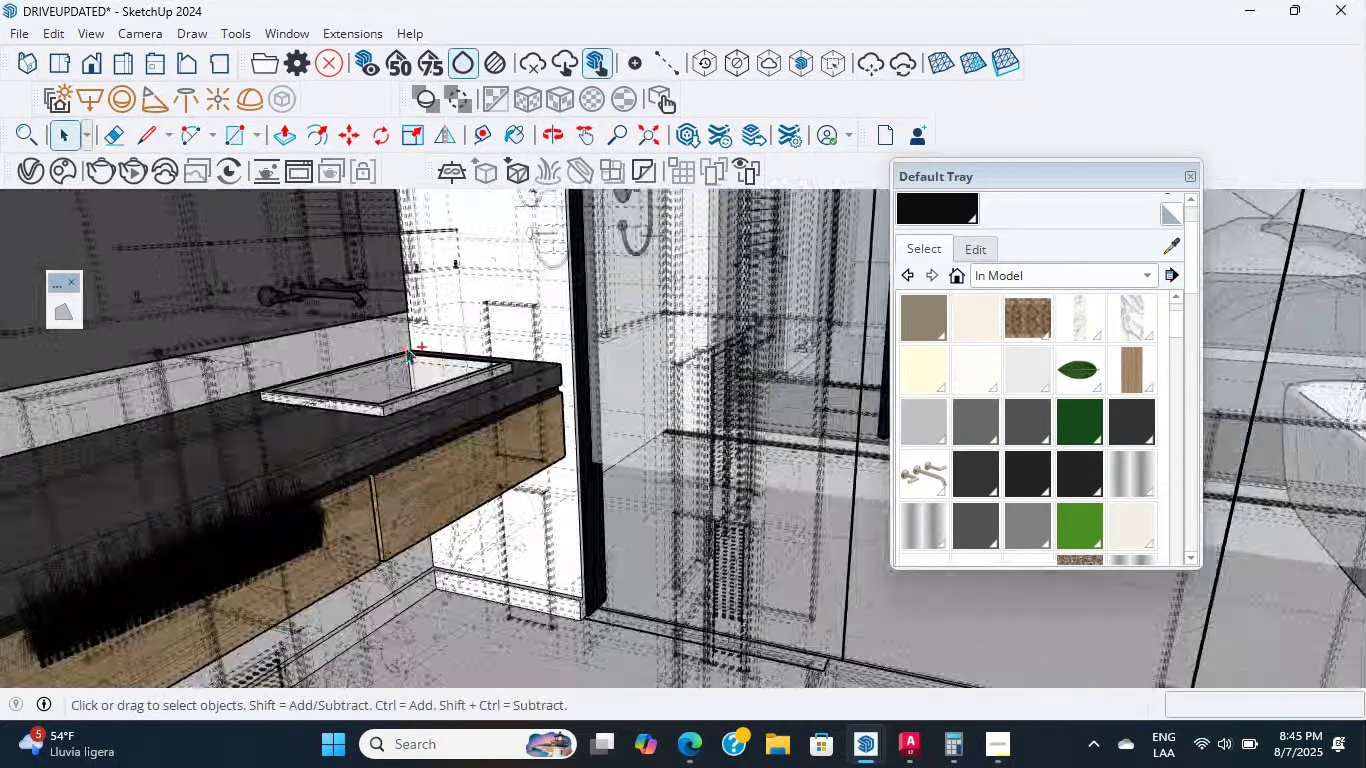 
hold_key(key=ShiftLeft, duration=0.97)
scroll: coordinate [494, 448], scroll_direction: down, amount: 11.0
 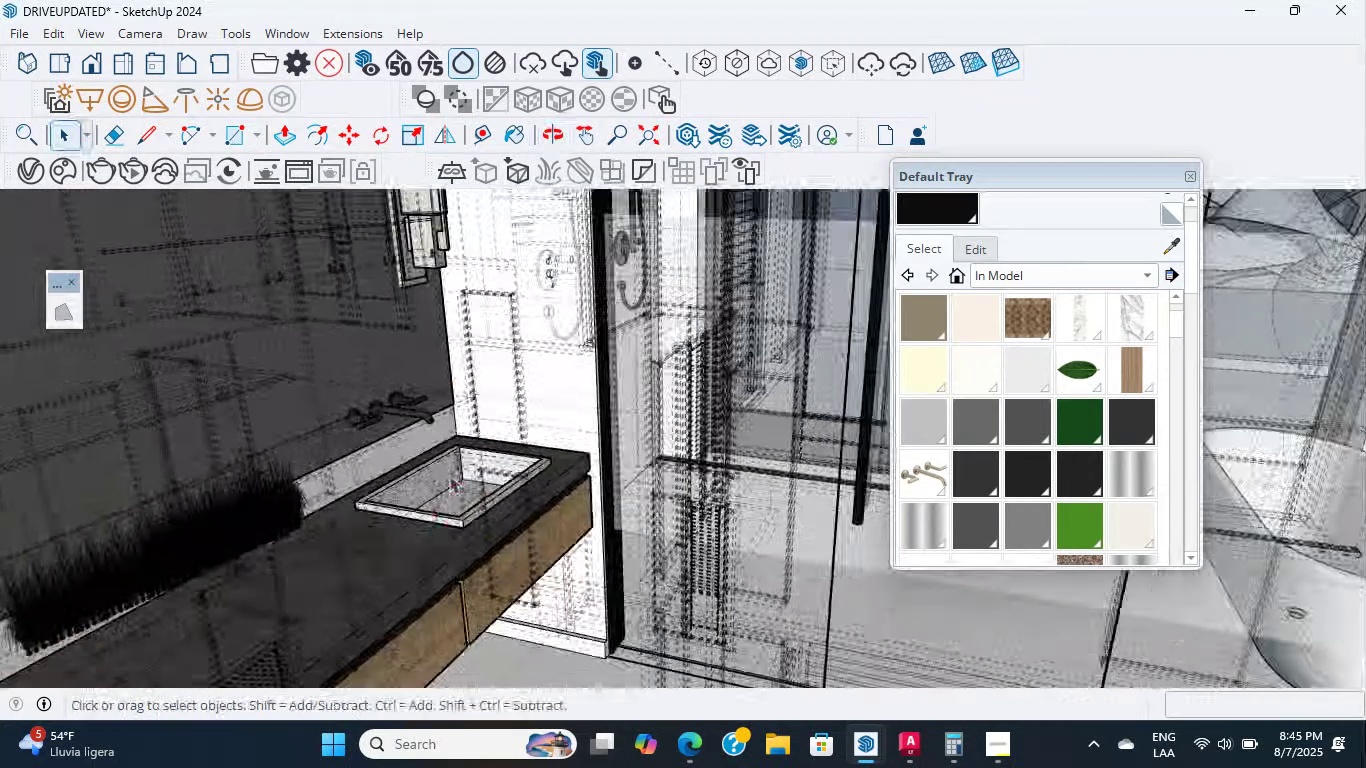 
hold_key(key=ShiftLeft, duration=0.51)
 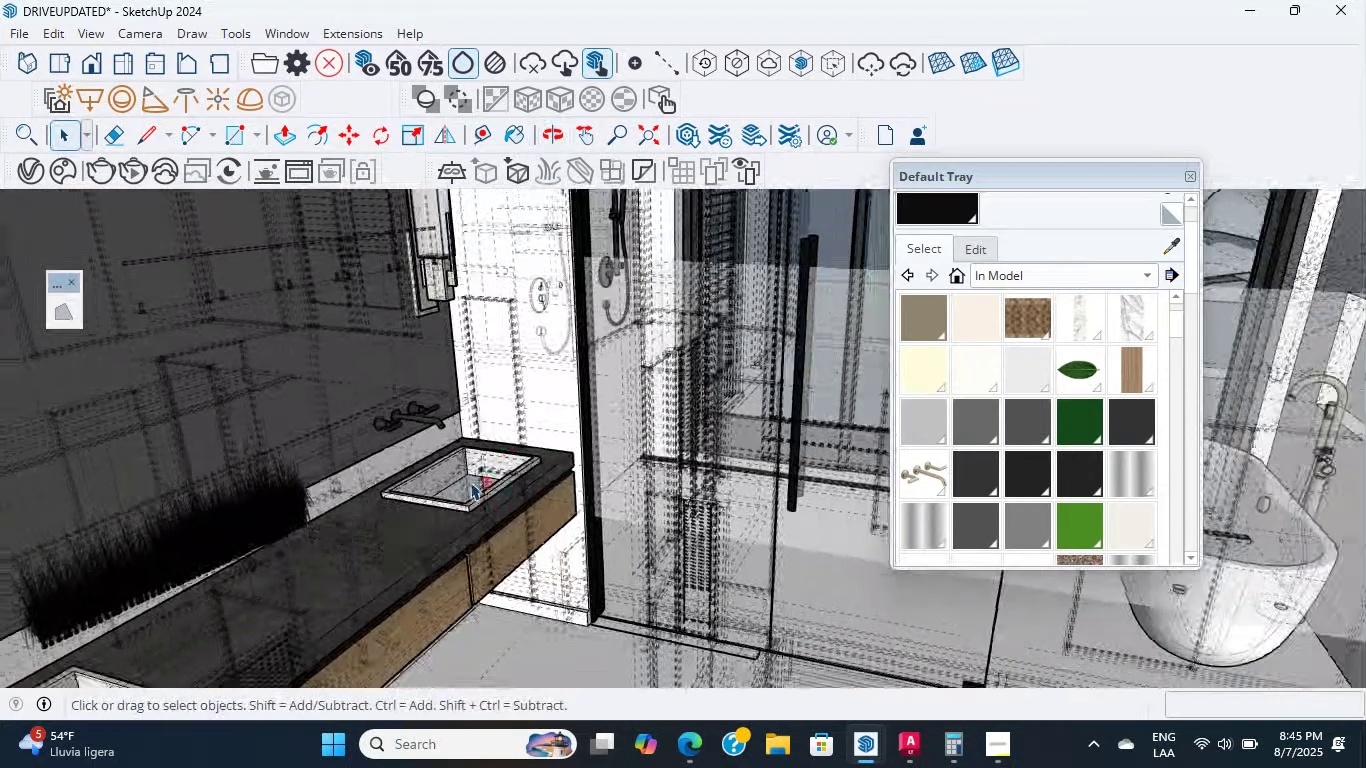 
scroll: coordinate [323, 476], scroll_direction: up, amount: 18.0
 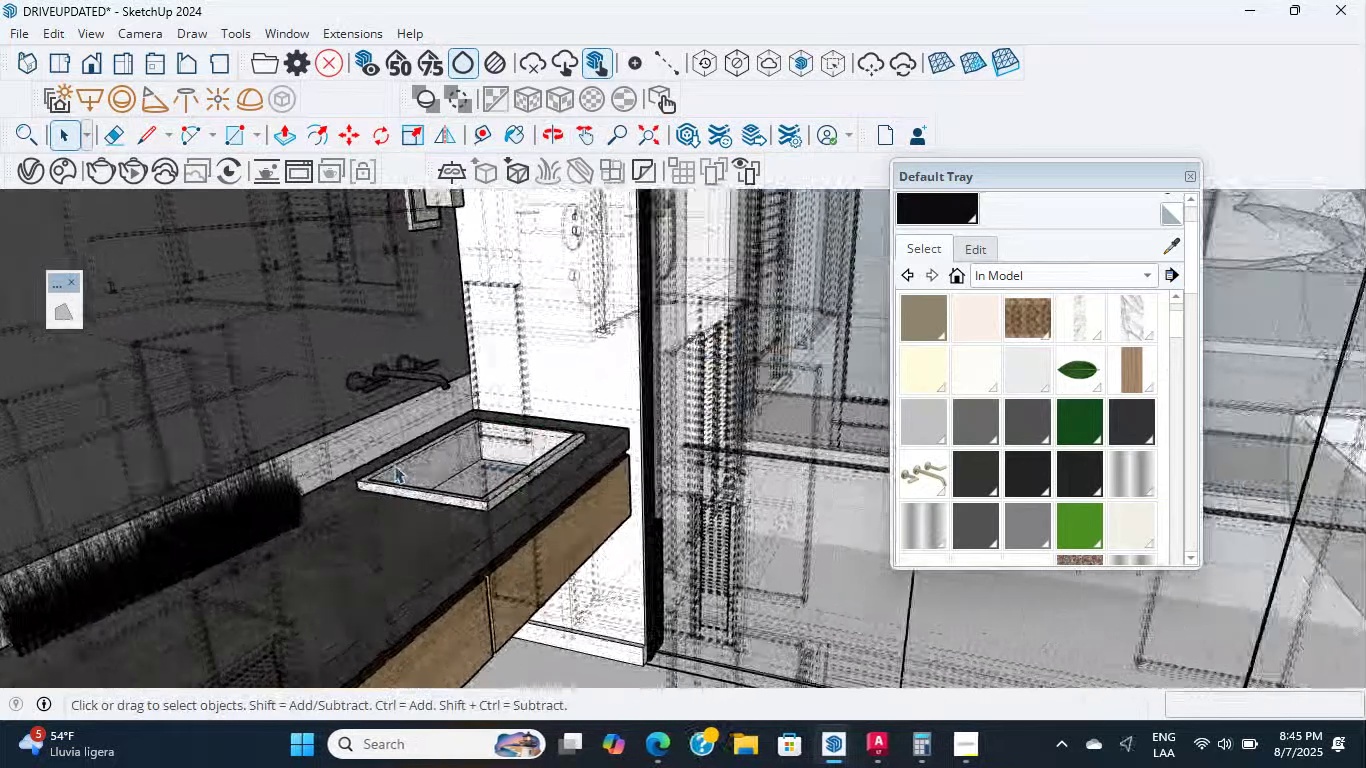 
hold_key(key=ShiftLeft, duration=0.72)
 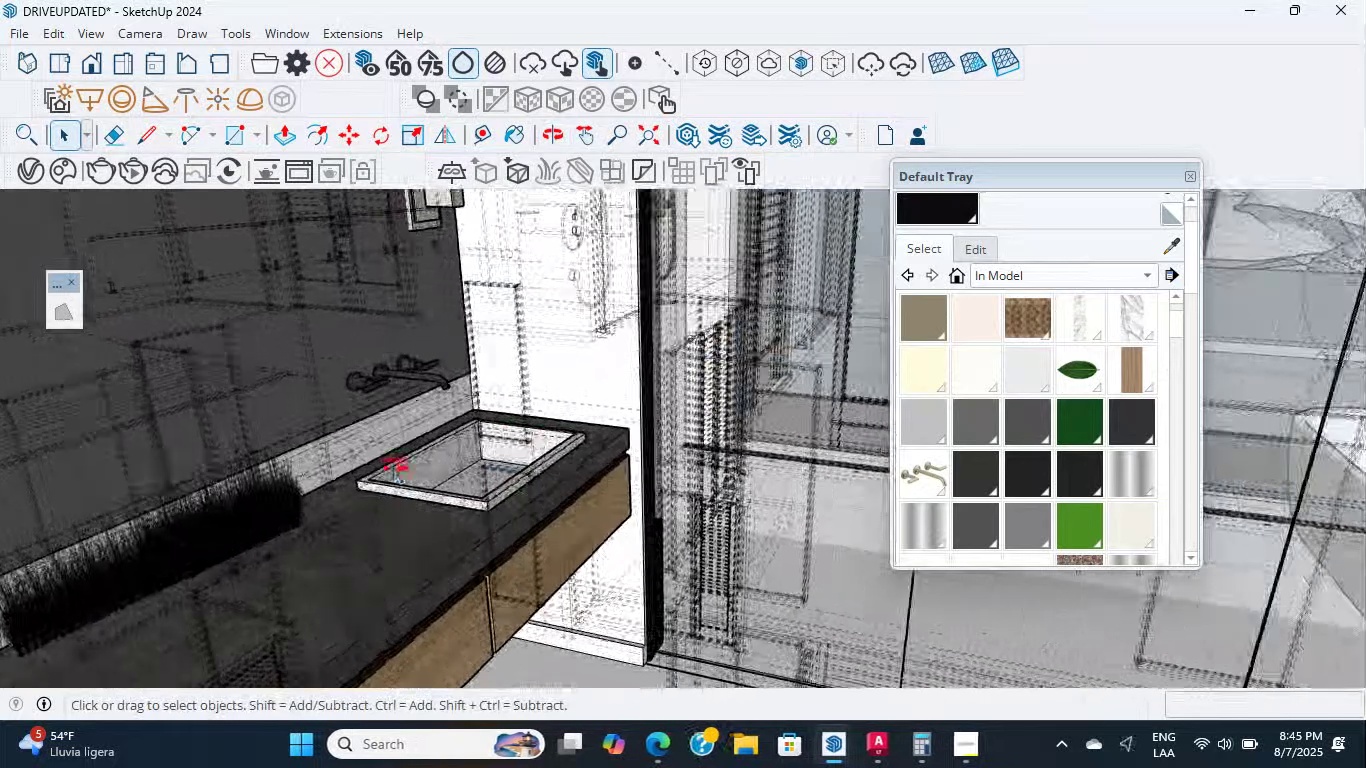 
key(K)
 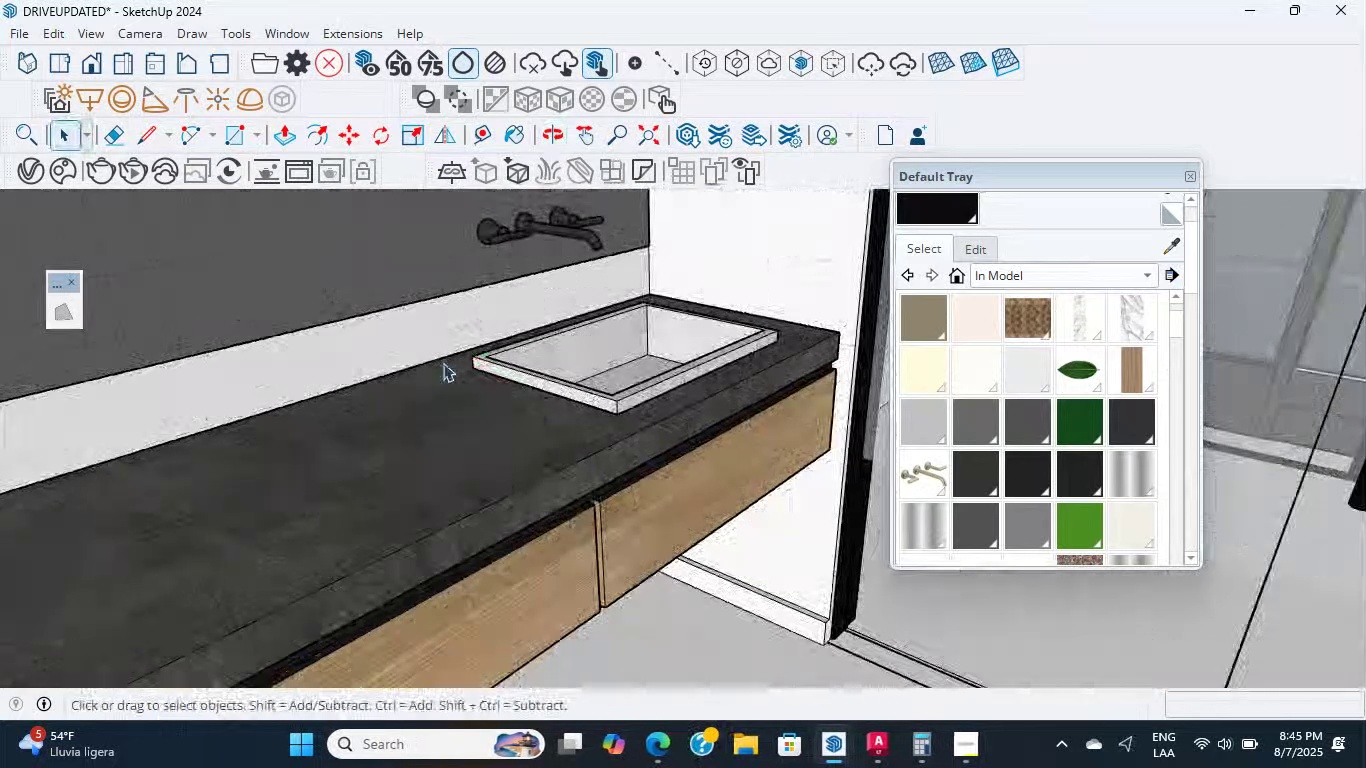 
scroll: coordinate [512, 400], scroll_direction: down, amount: 11.0
 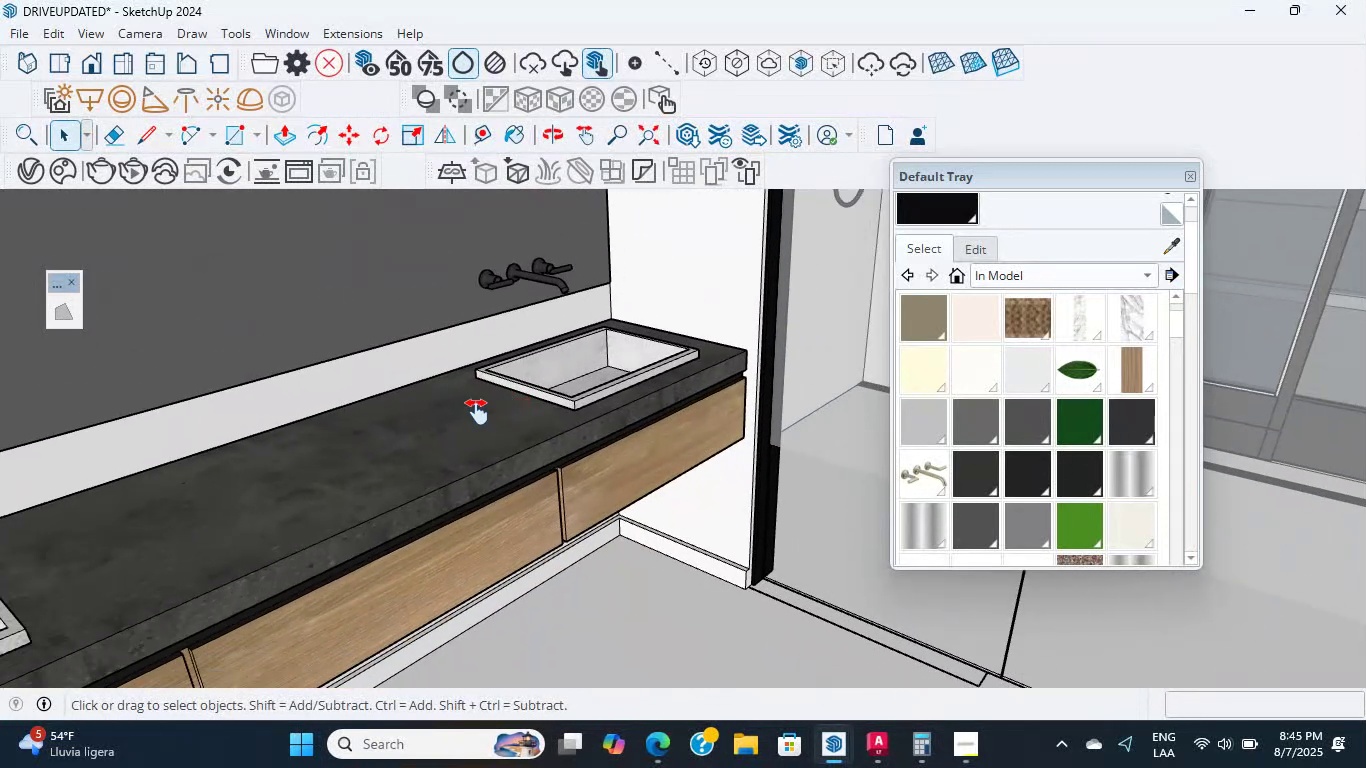 
hold_key(key=ShiftLeft, duration=0.4)
 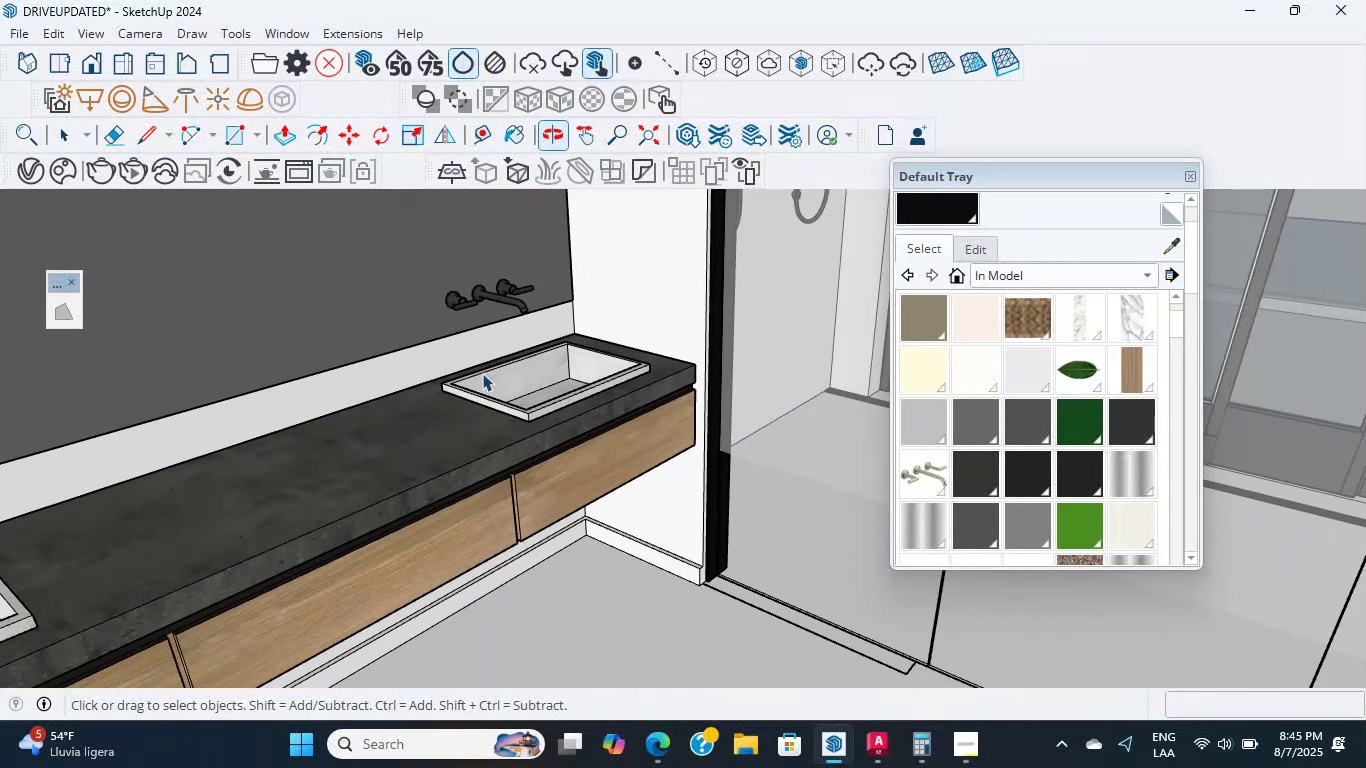 
hold_key(key=ShiftLeft, duration=0.65)
 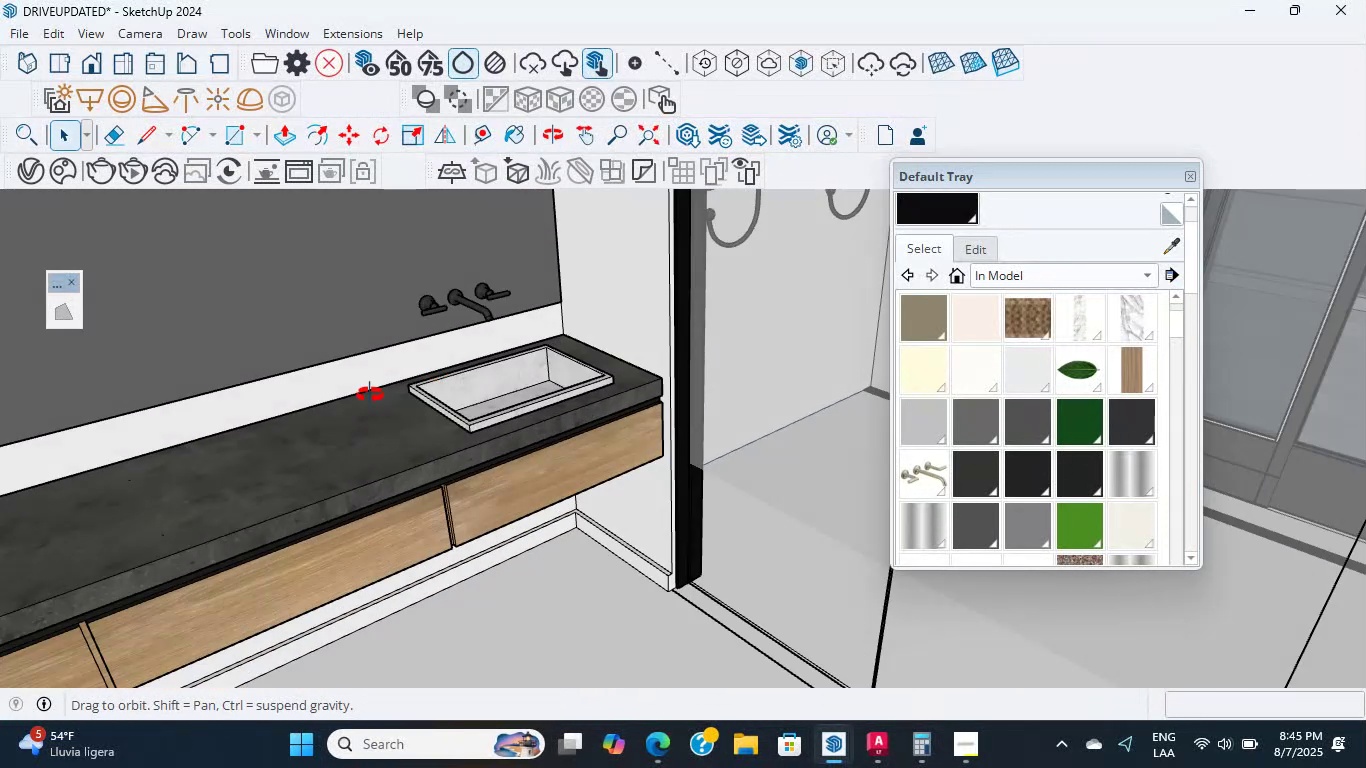 
scroll: coordinate [487, 388], scroll_direction: down, amount: 1.0
 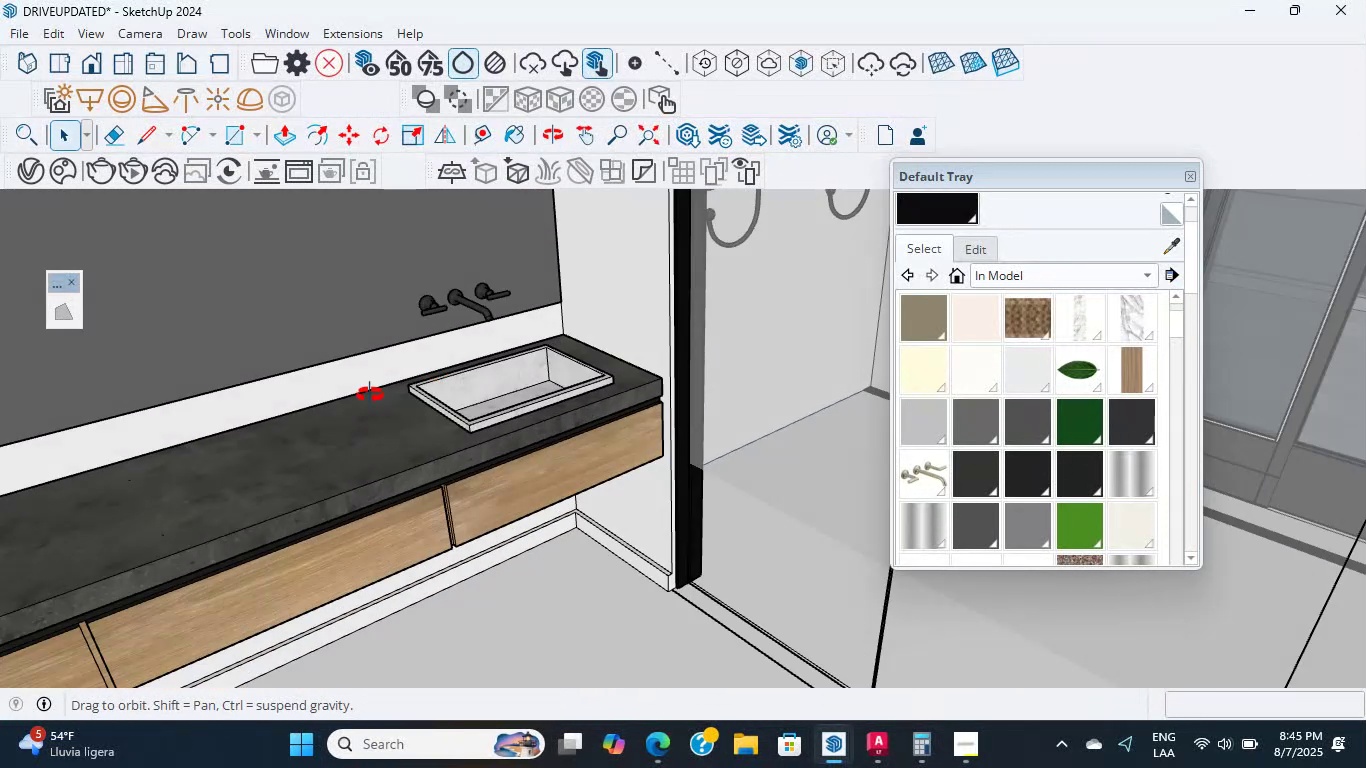 
hold_key(key=ShiftLeft, duration=1.51)
 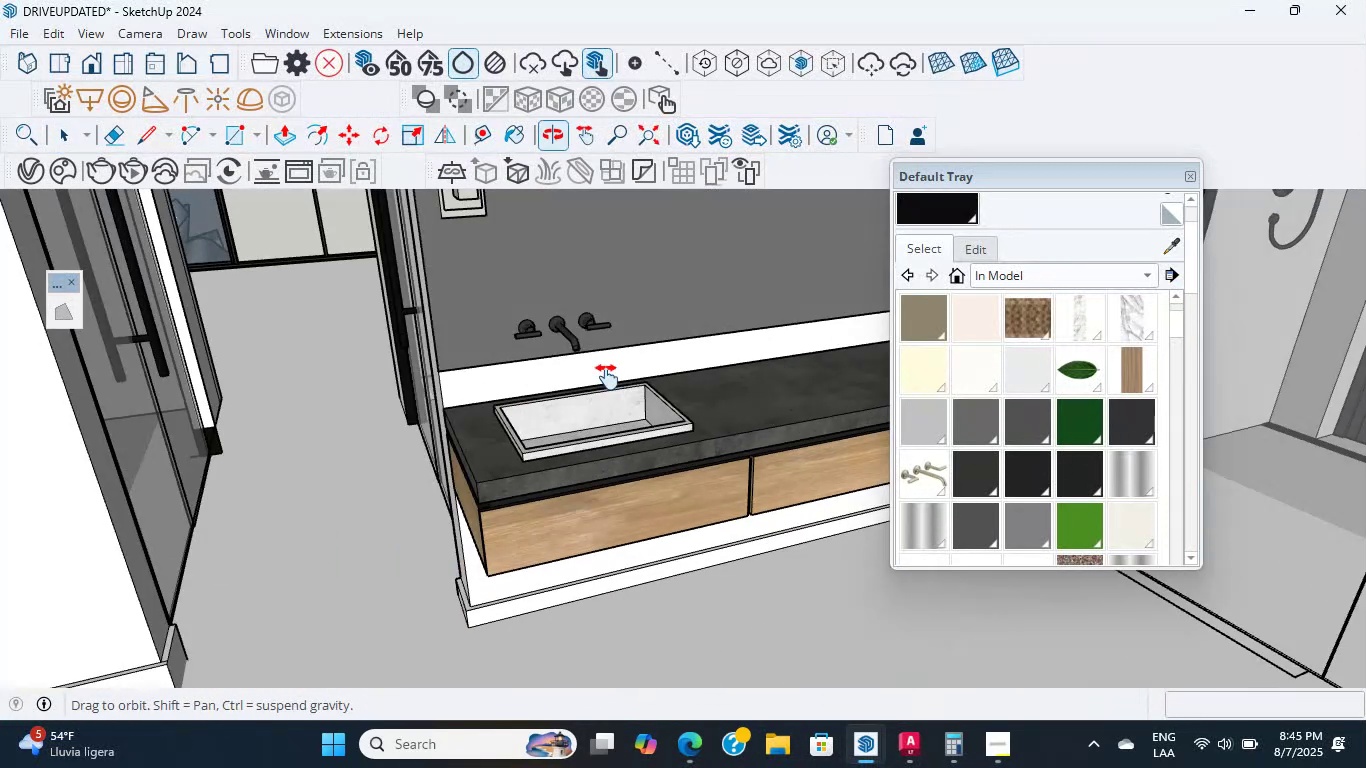 
hold_key(key=ShiftLeft, duration=1.25)
 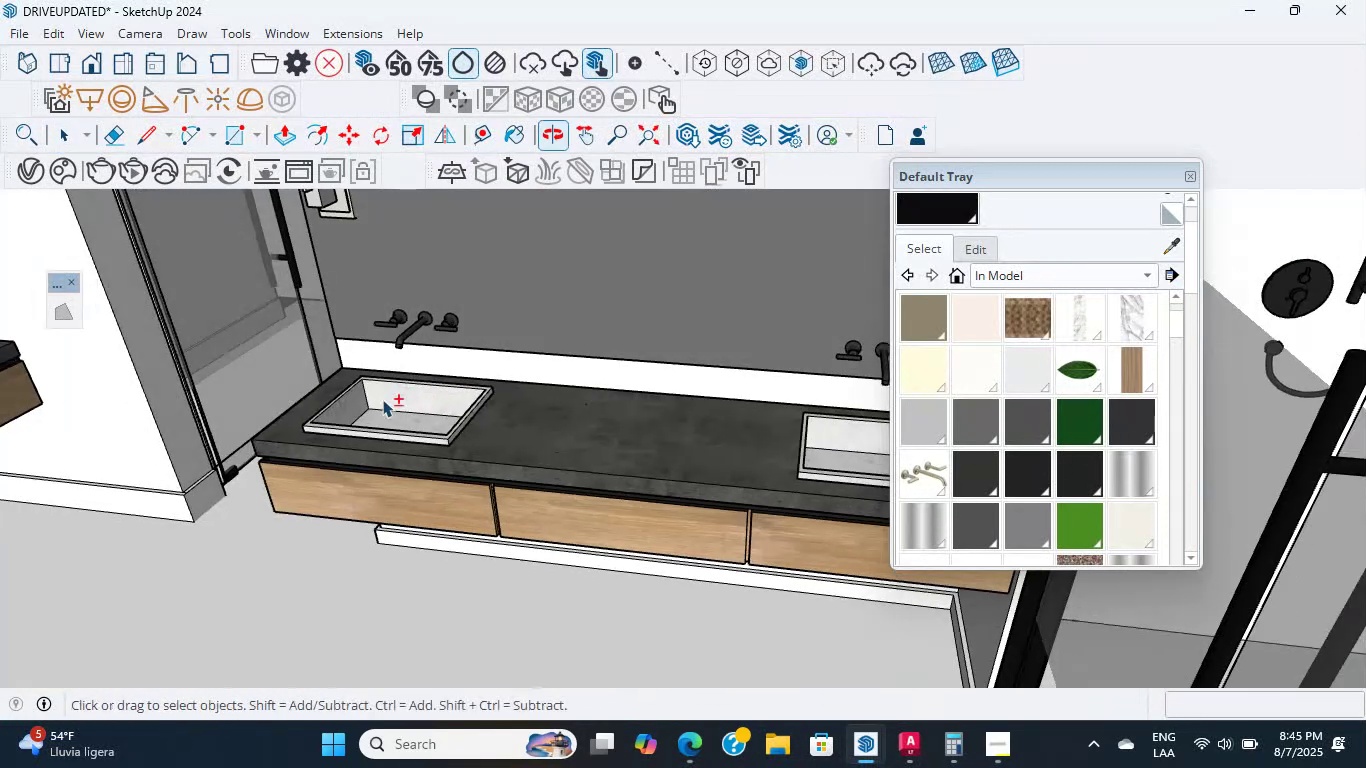 
scroll: coordinate [536, 525], scroll_direction: up, amount: 3.0
 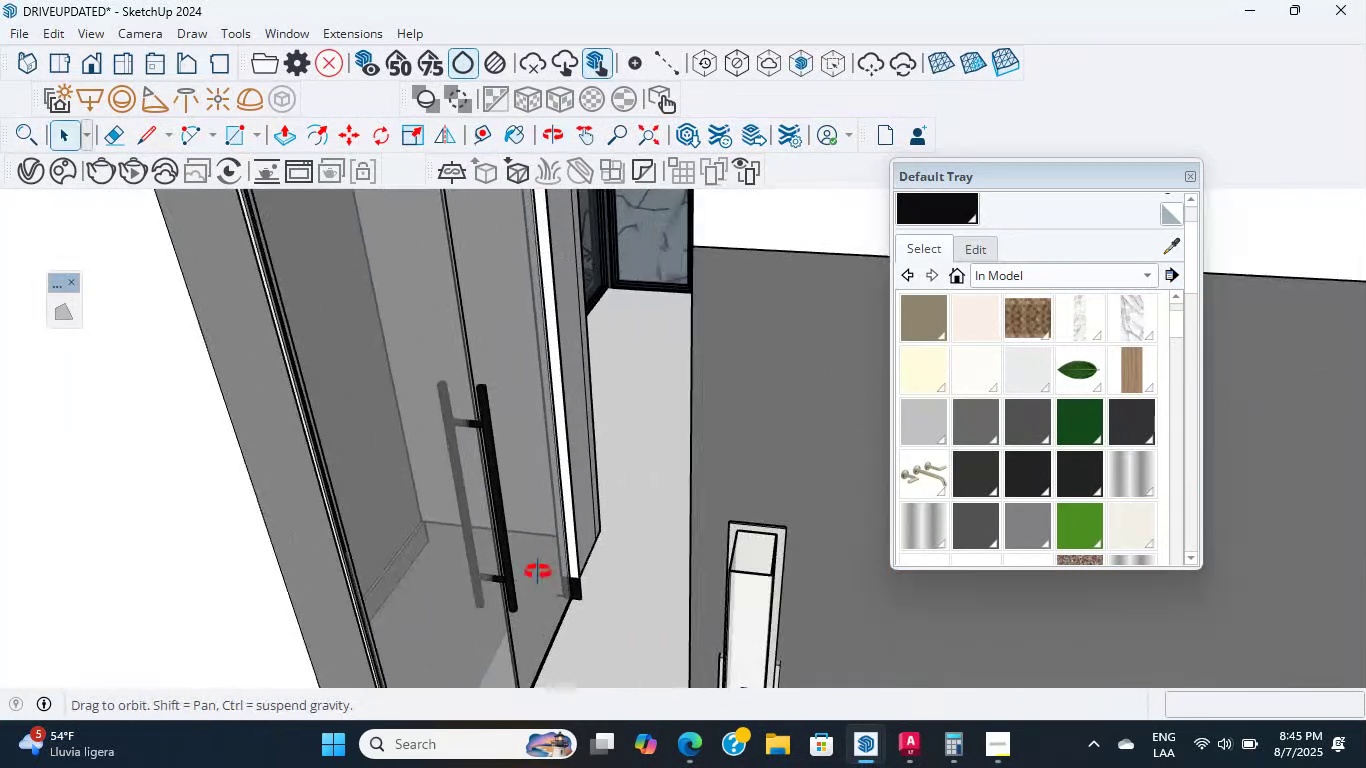 
hold_key(key=ShiftLeft, duration=0.54)
 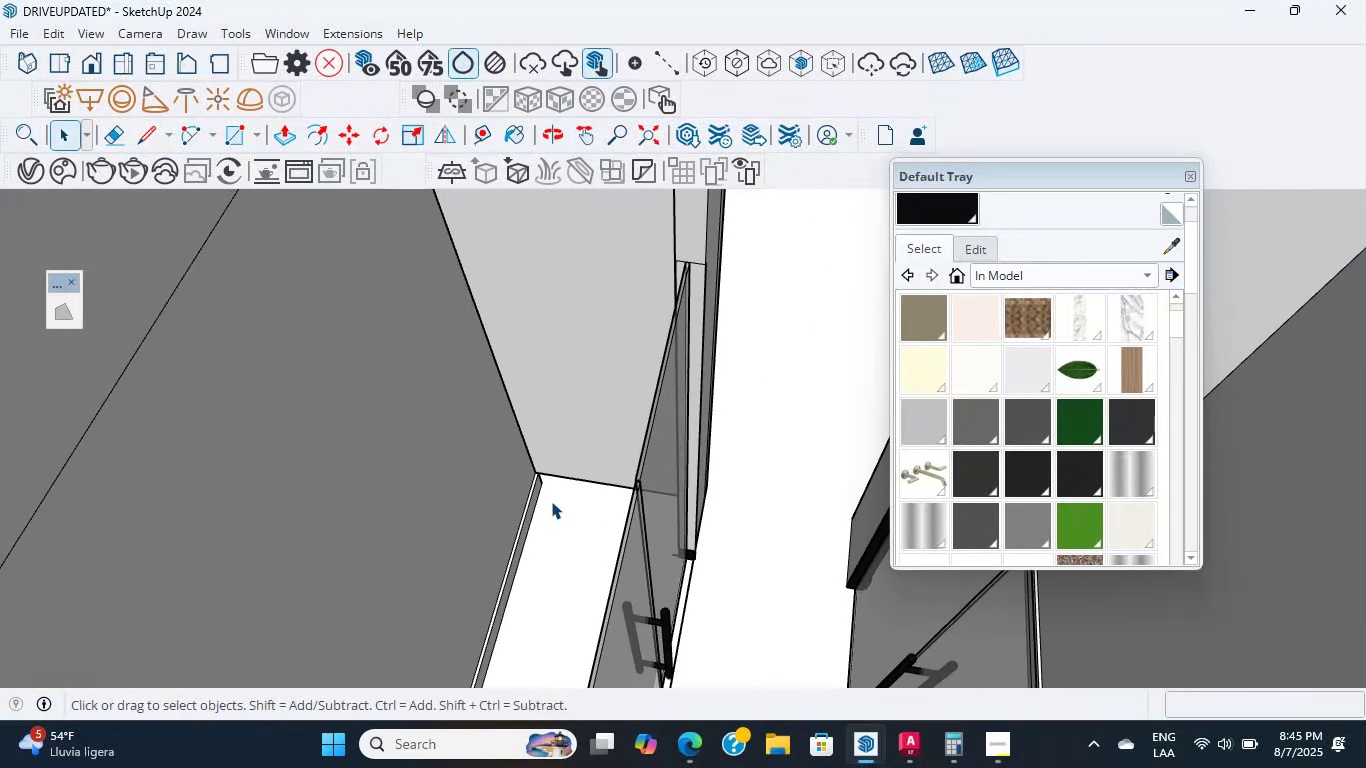 
scroll: coordinate [649, 427], scroll_direction: up, amount: 1.0
 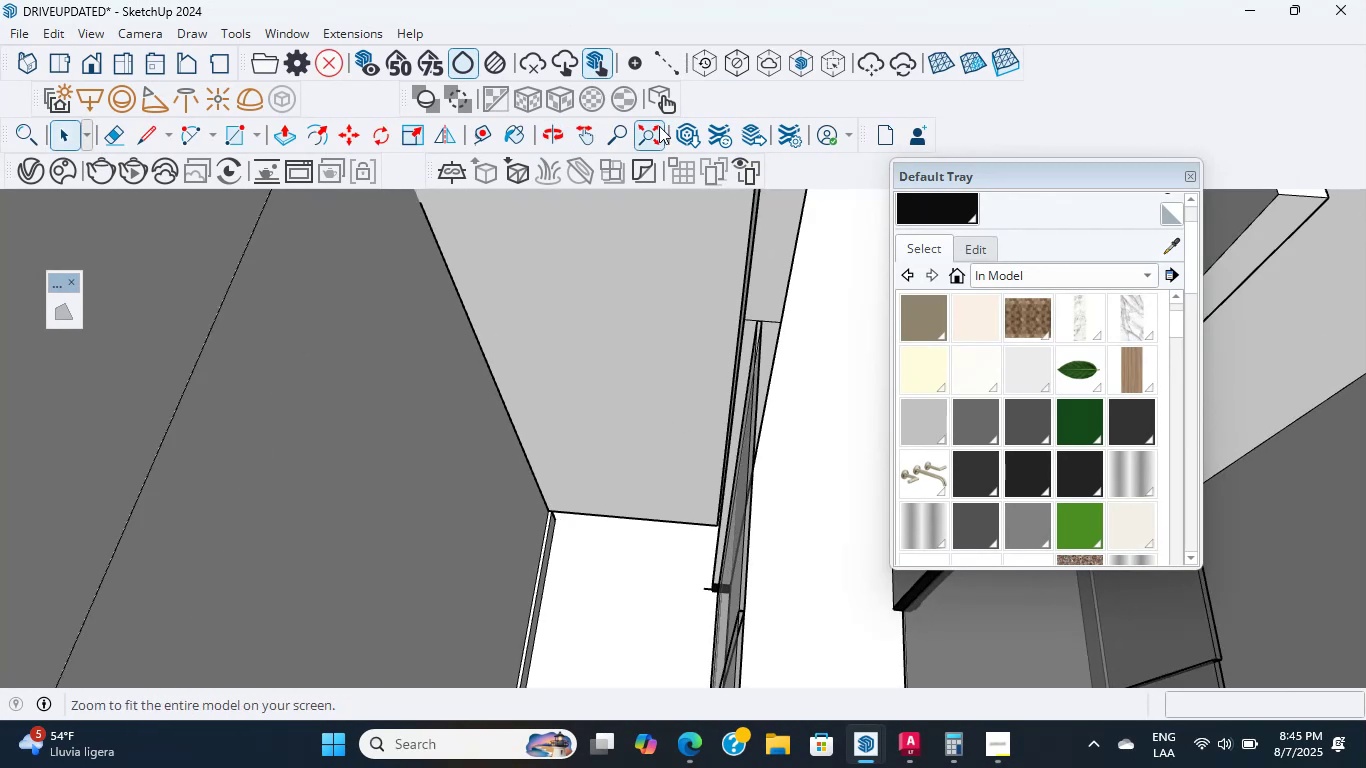 
left_click([679, 133])
 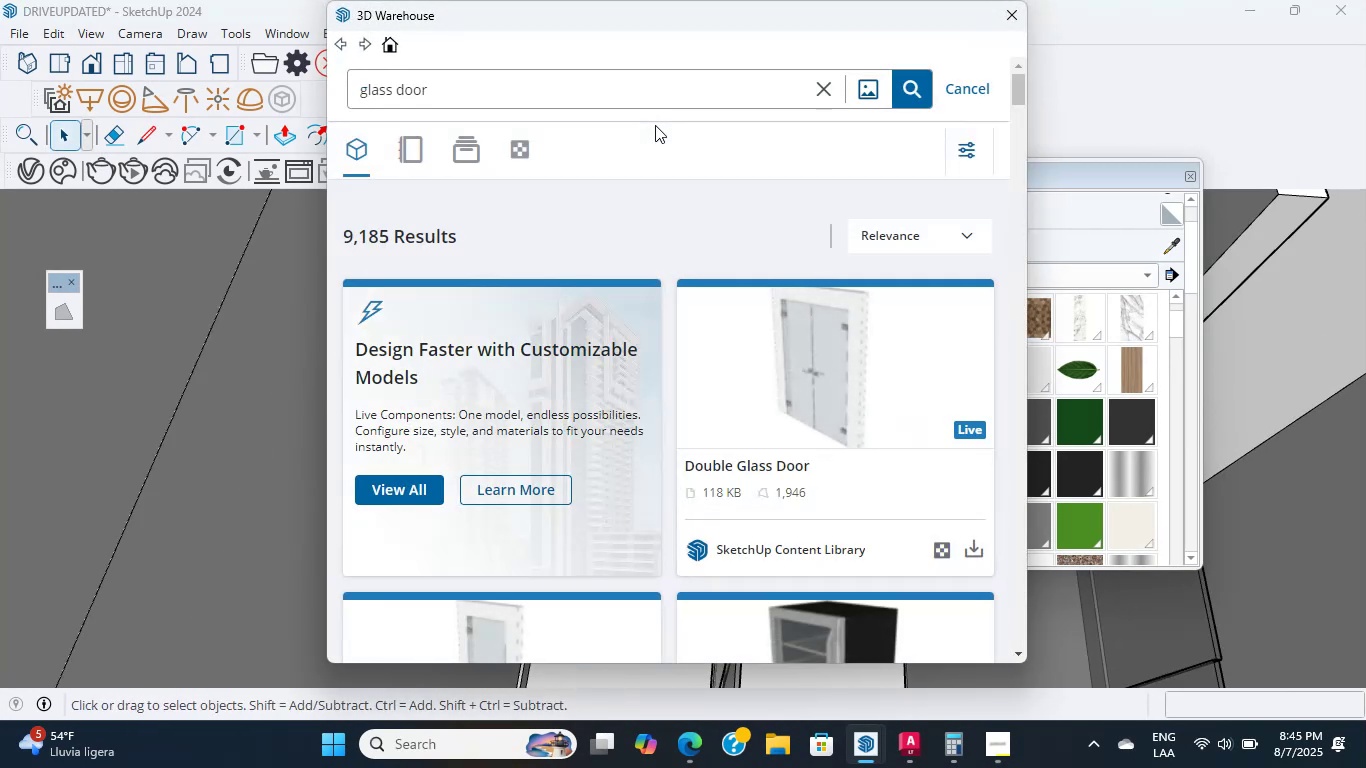 
wait(10.61)
 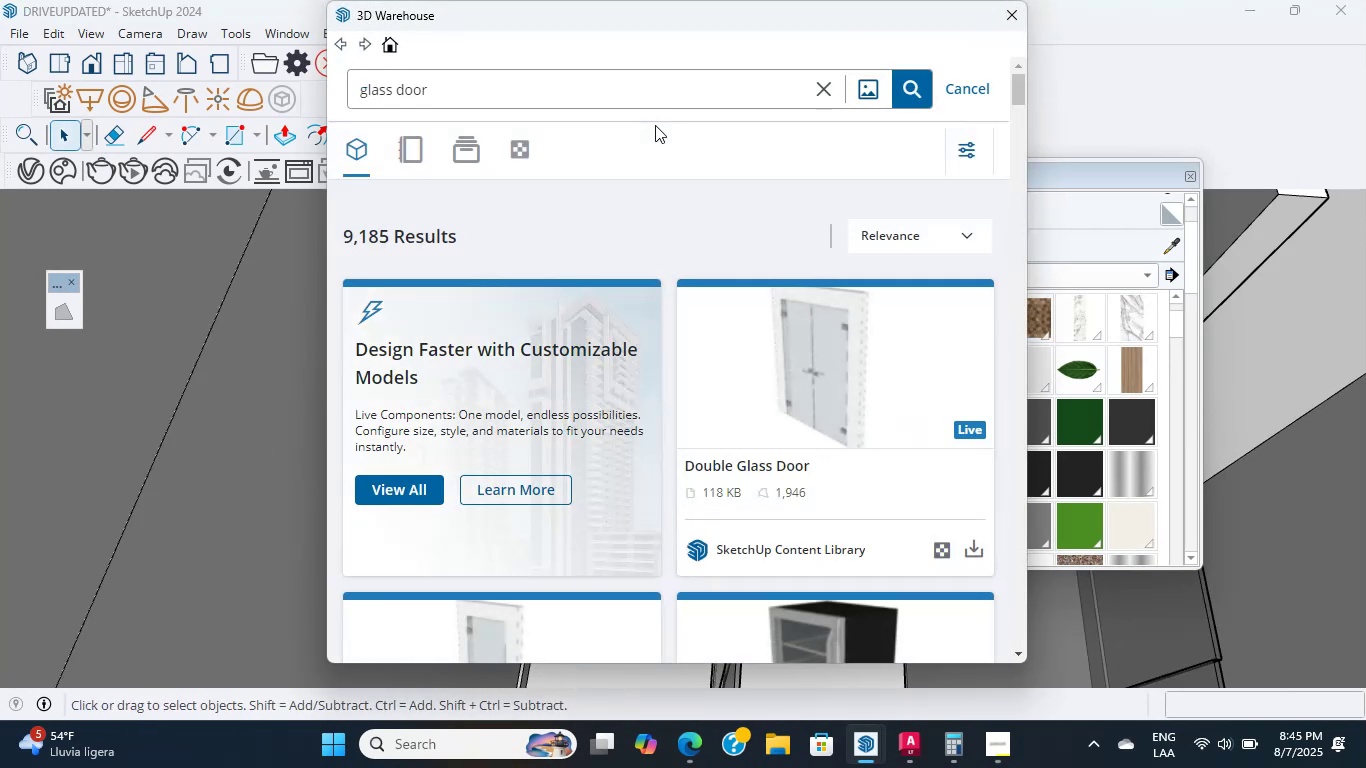 
left_click([819, 84])
 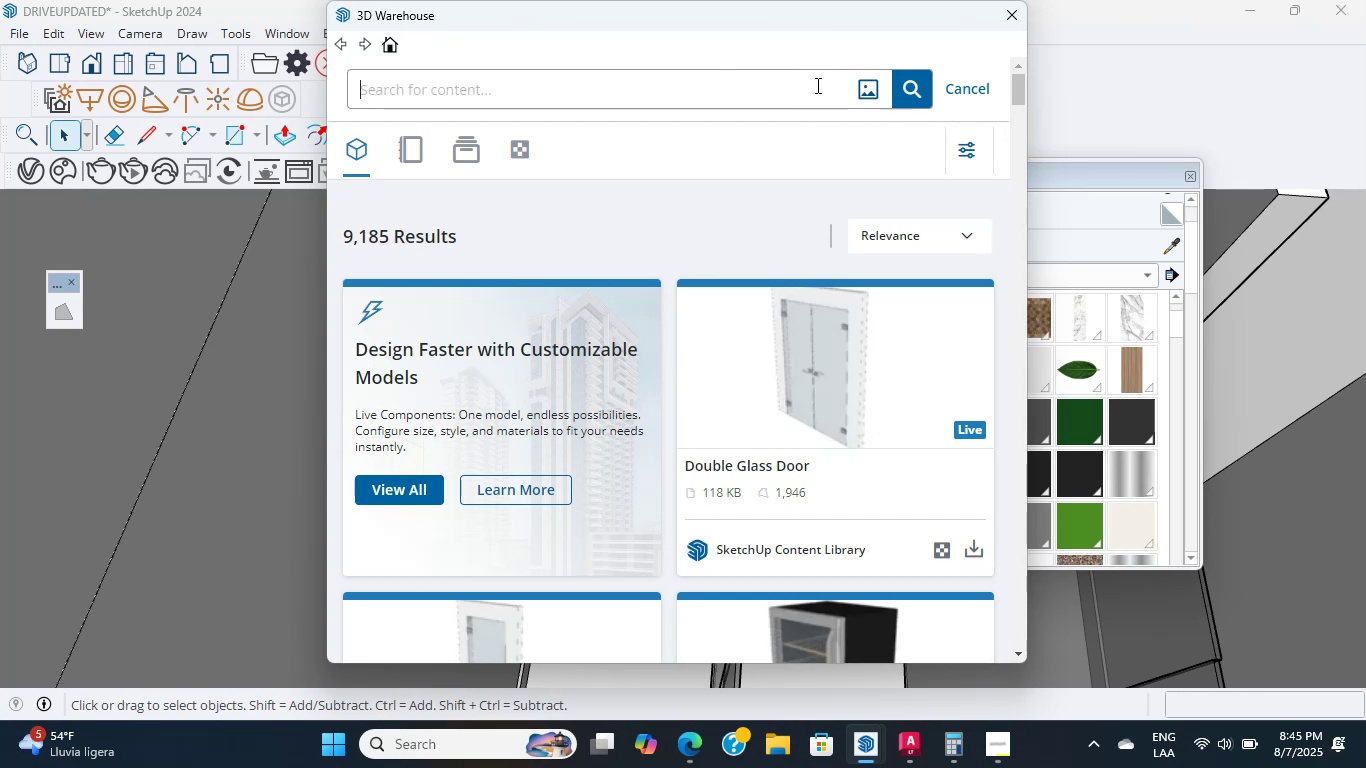 
type(TOILET)
 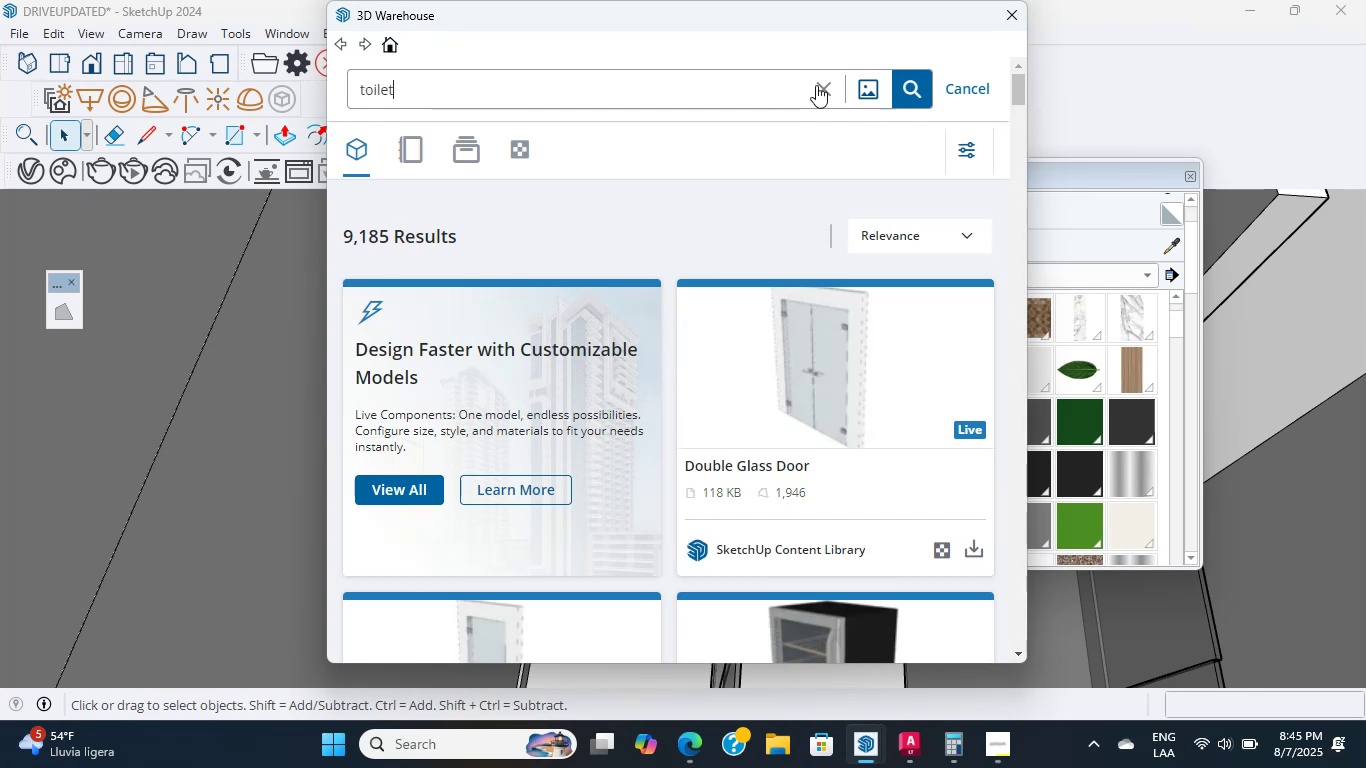 
key(Enter)
 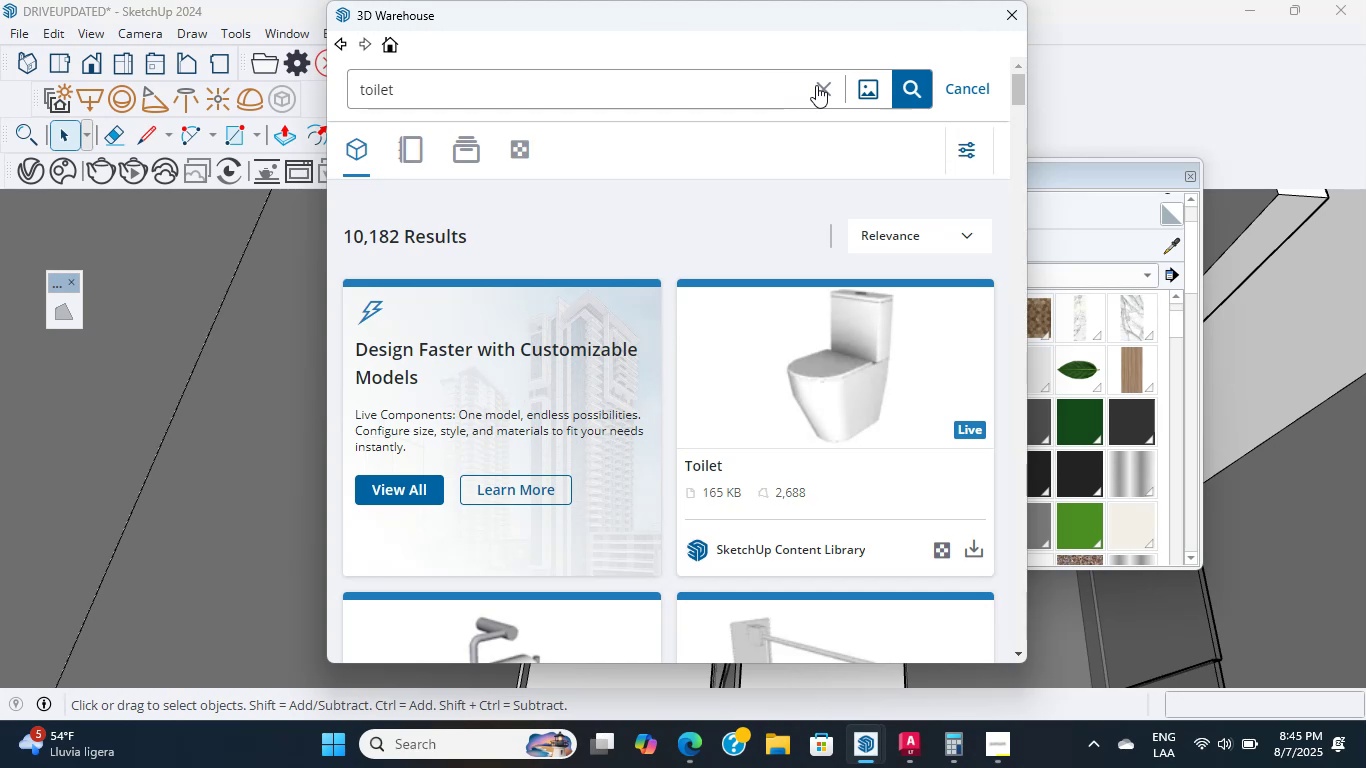 
wait(7.77)
 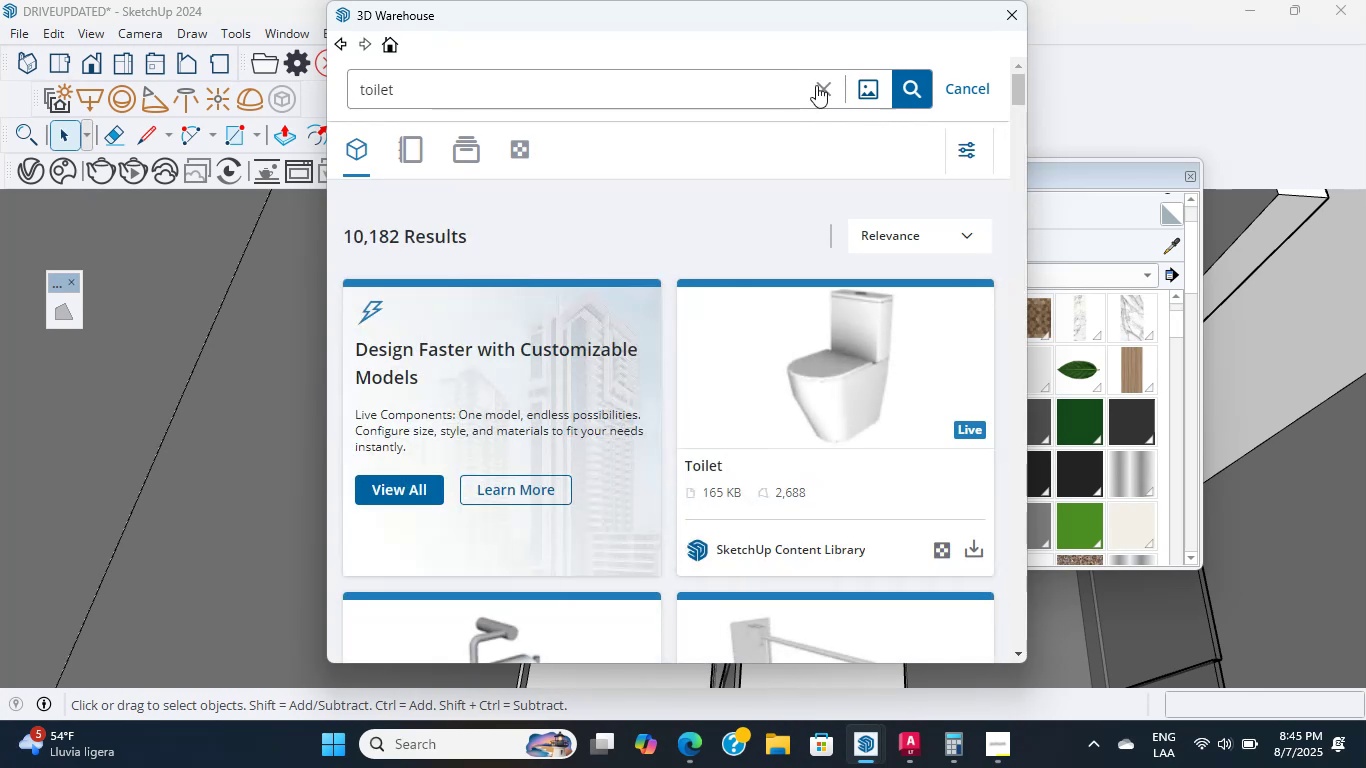 
scroll: coordinate [578, 396], scroll_direction: down, amount: 16.0
 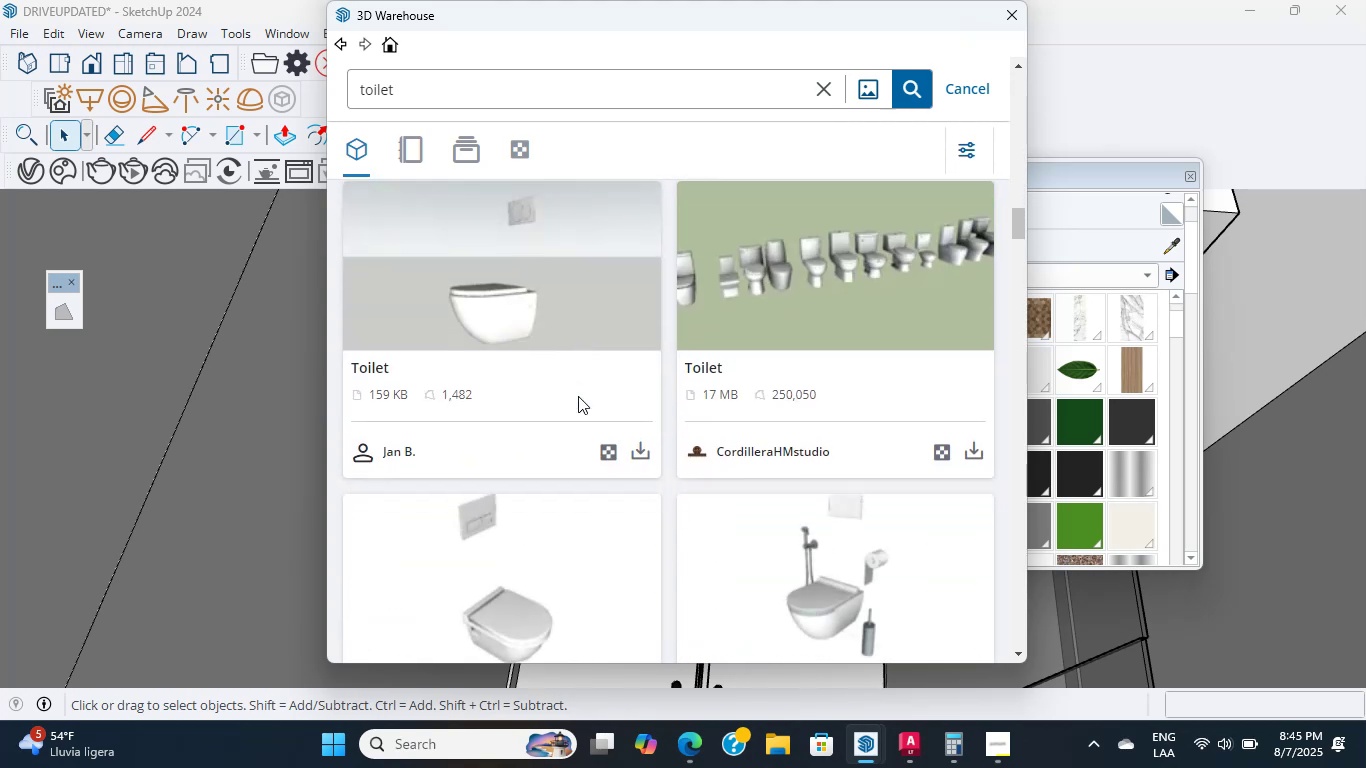 
scroll: coordinate [578, 396], scroll_direction: down, amount: 12.0
 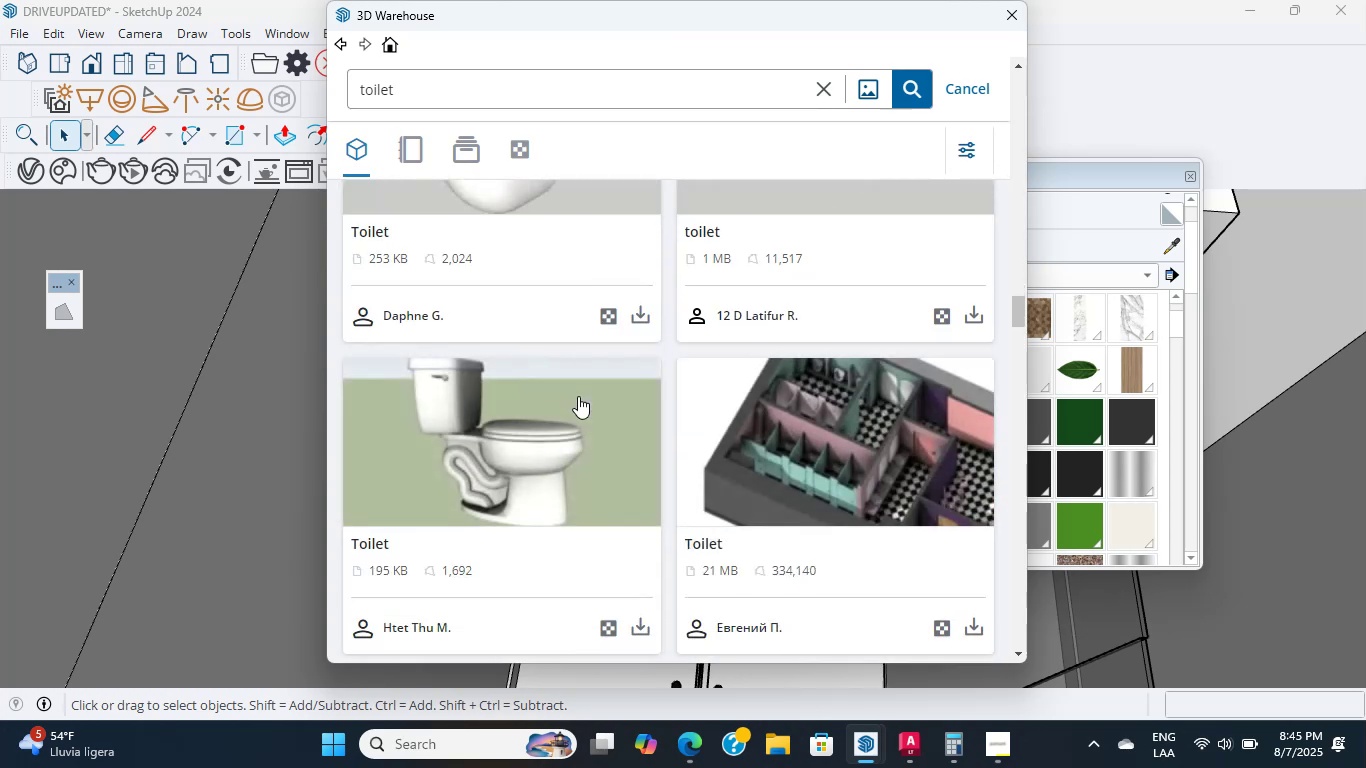 
scroll: coordinate [578, 396], scroll_direction: up, amount: 3.0
 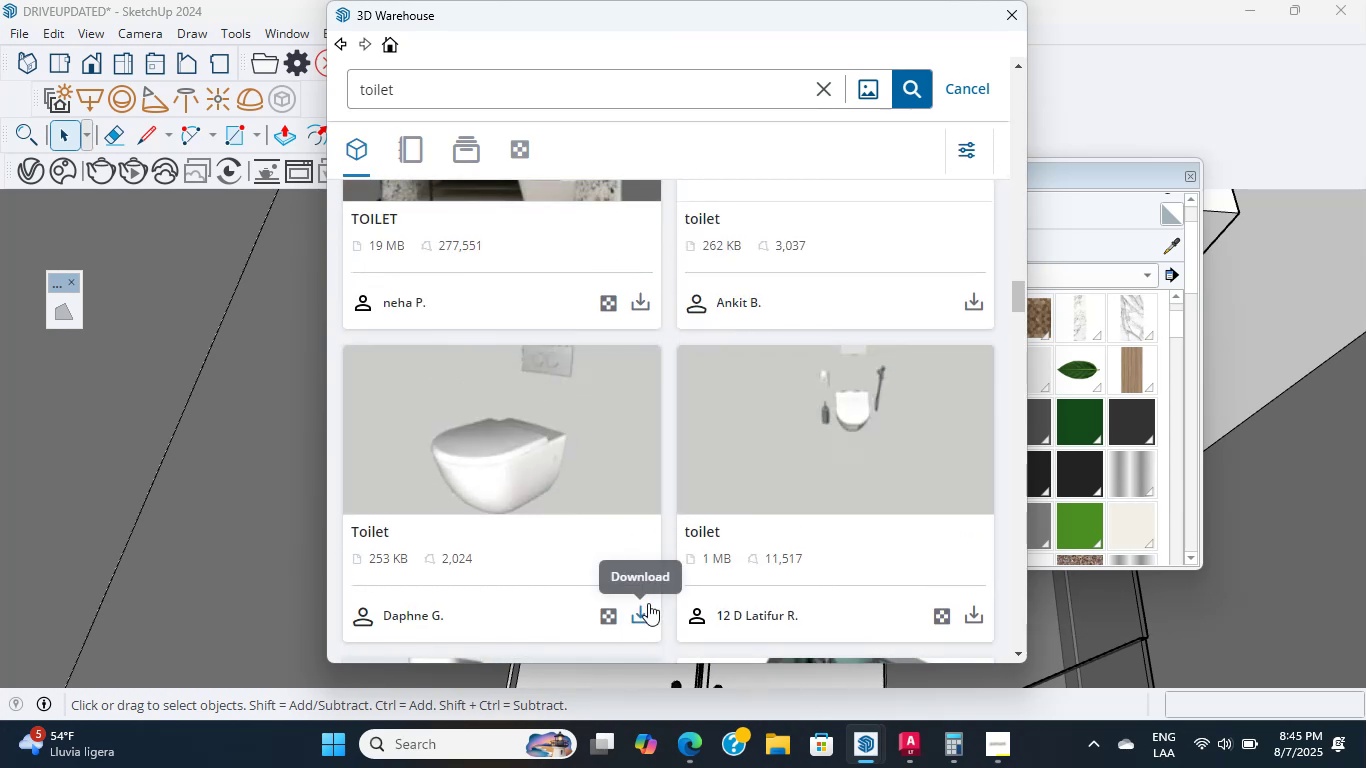 
left_click([648, 603])
 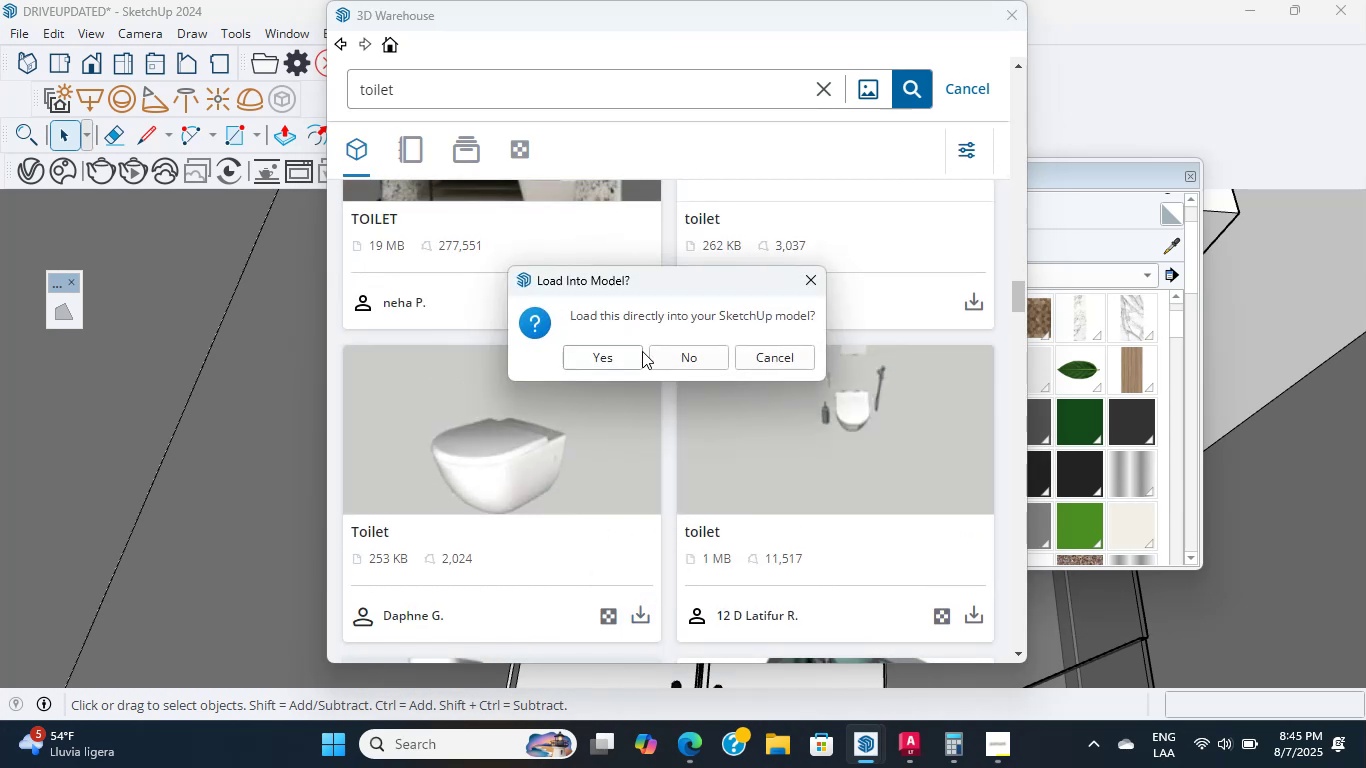 
left_click([608, 356])
 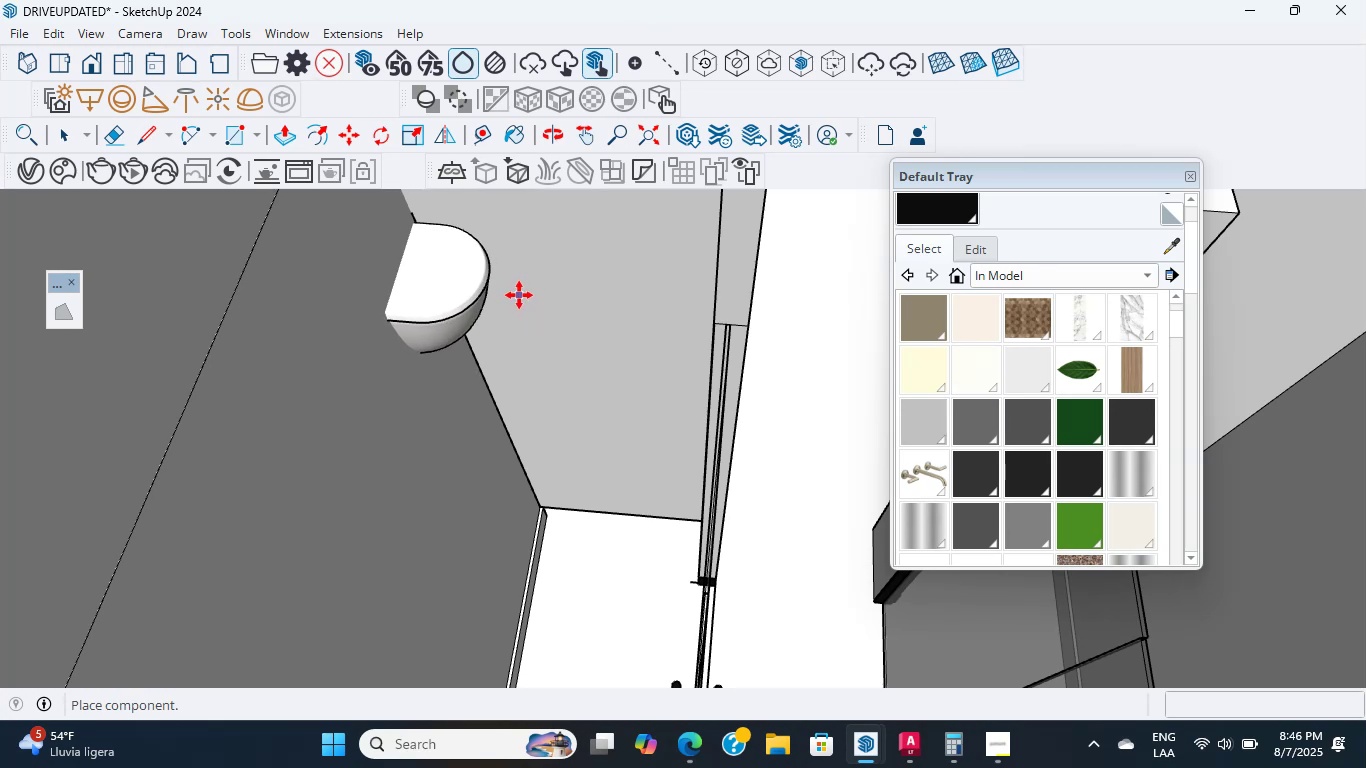 
wait(27.37)
 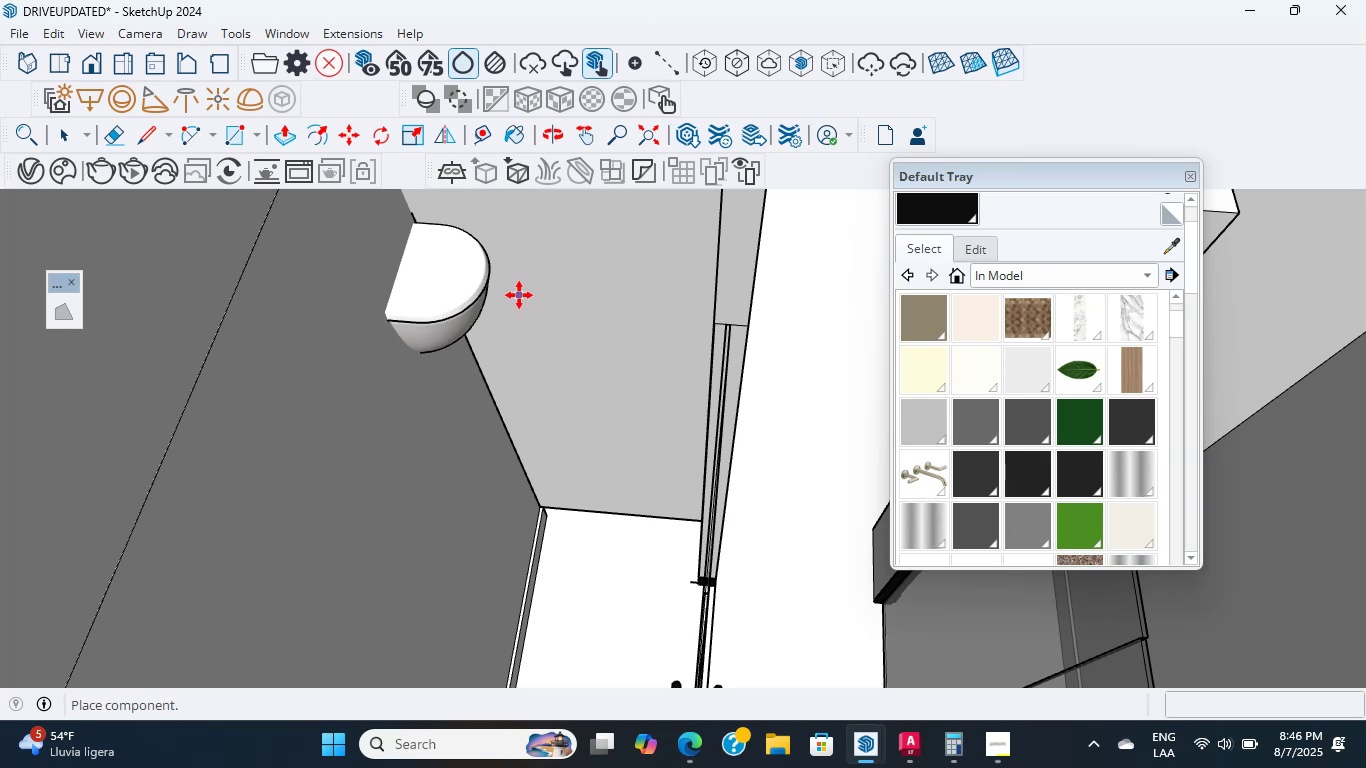 
scroll: coordinate [642, 528], scroll_direction: up, amount: 5.0
 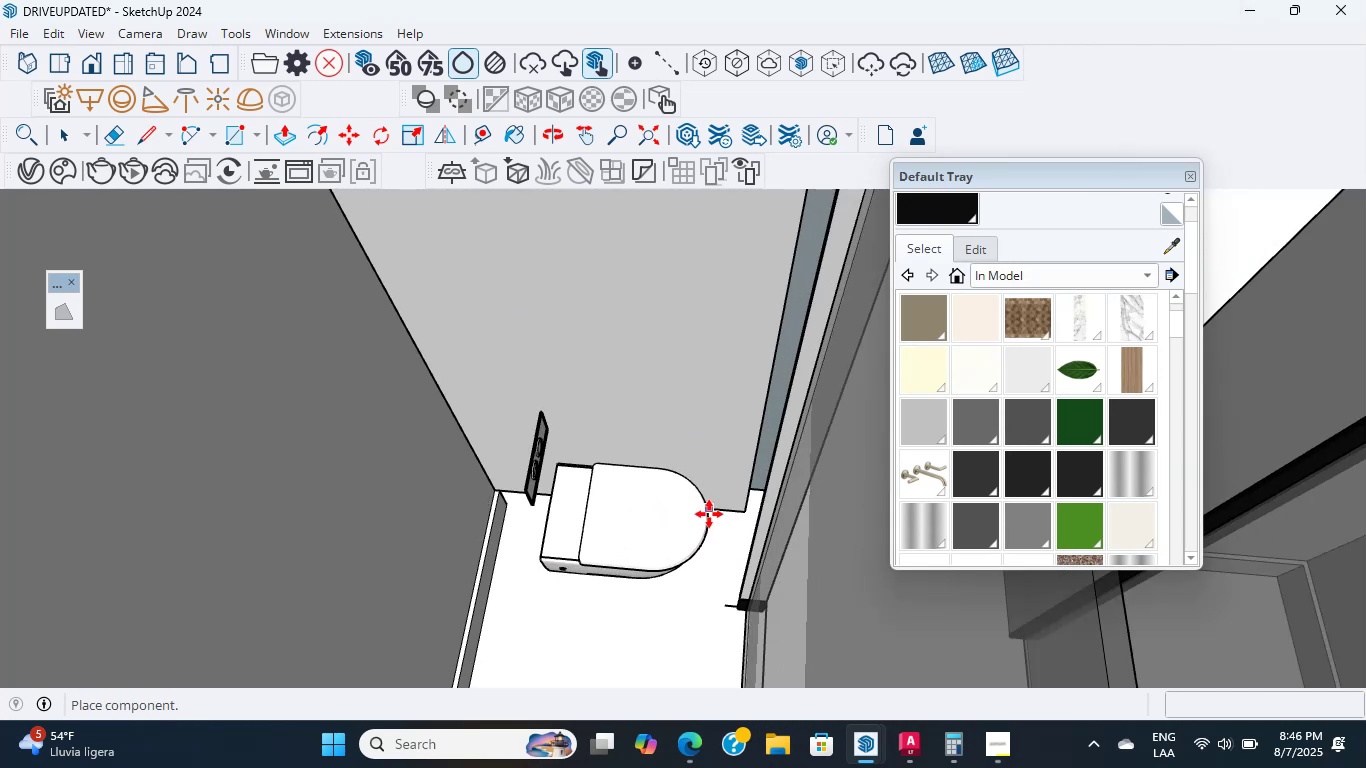 
left_click([707, 511])
 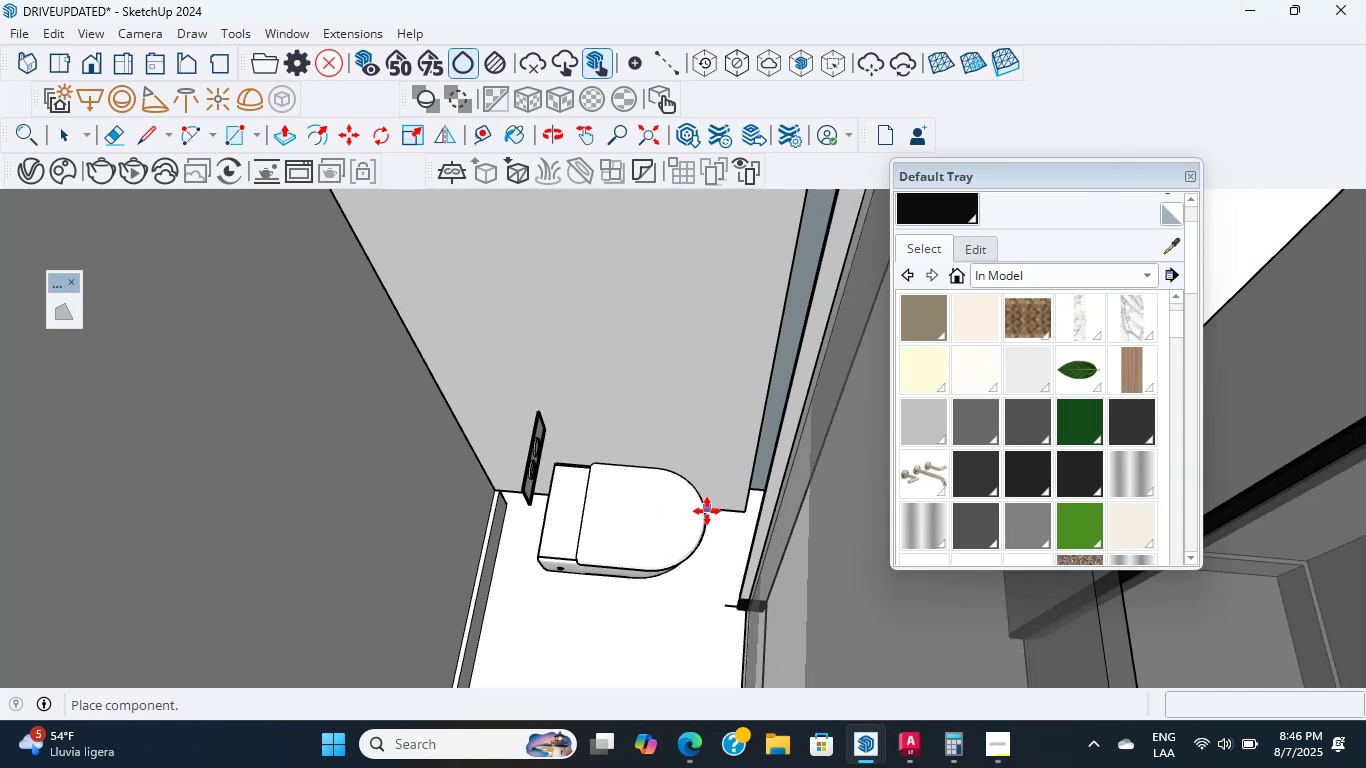 
scroll: coordinate [700, 510], scroll_direction: down, amount: 10.0
 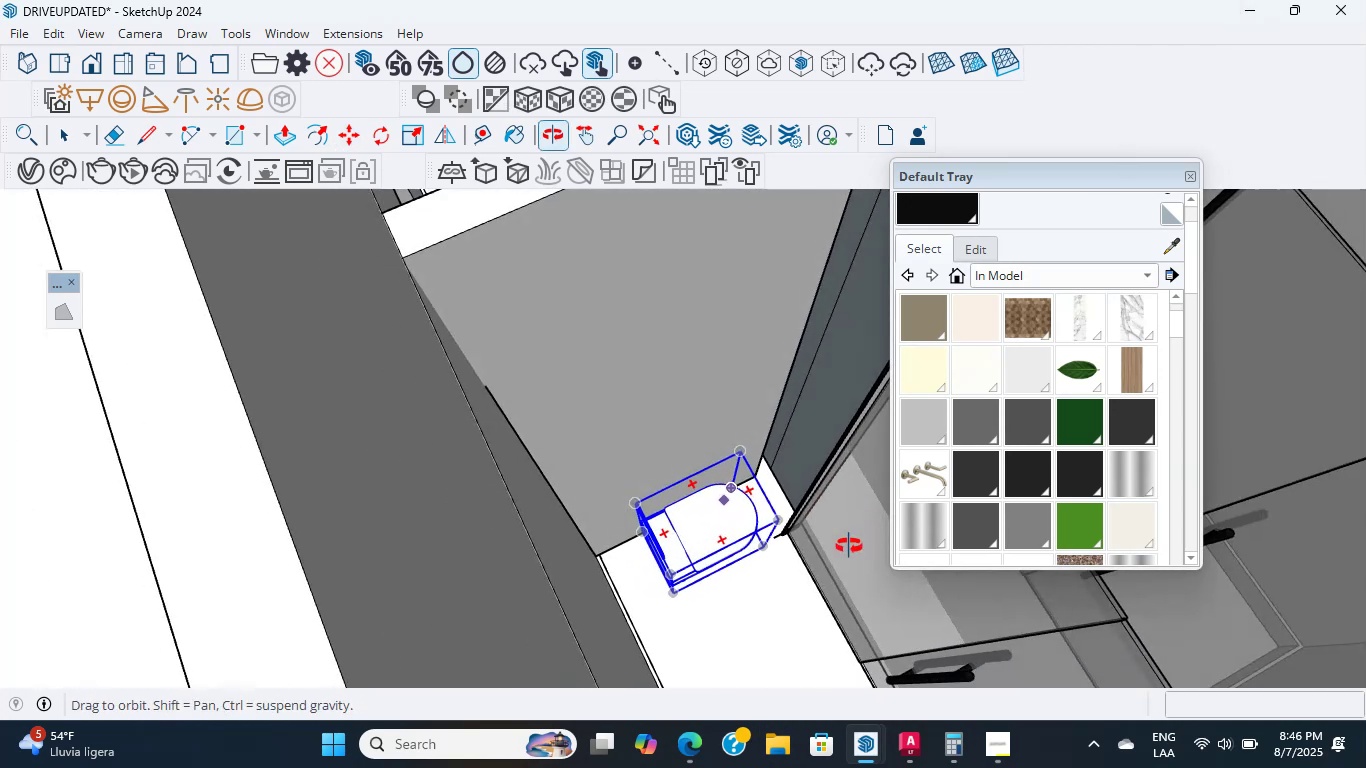 
scroll: coordinate [768, 513], scroll_direction: up, amount: 3.0
 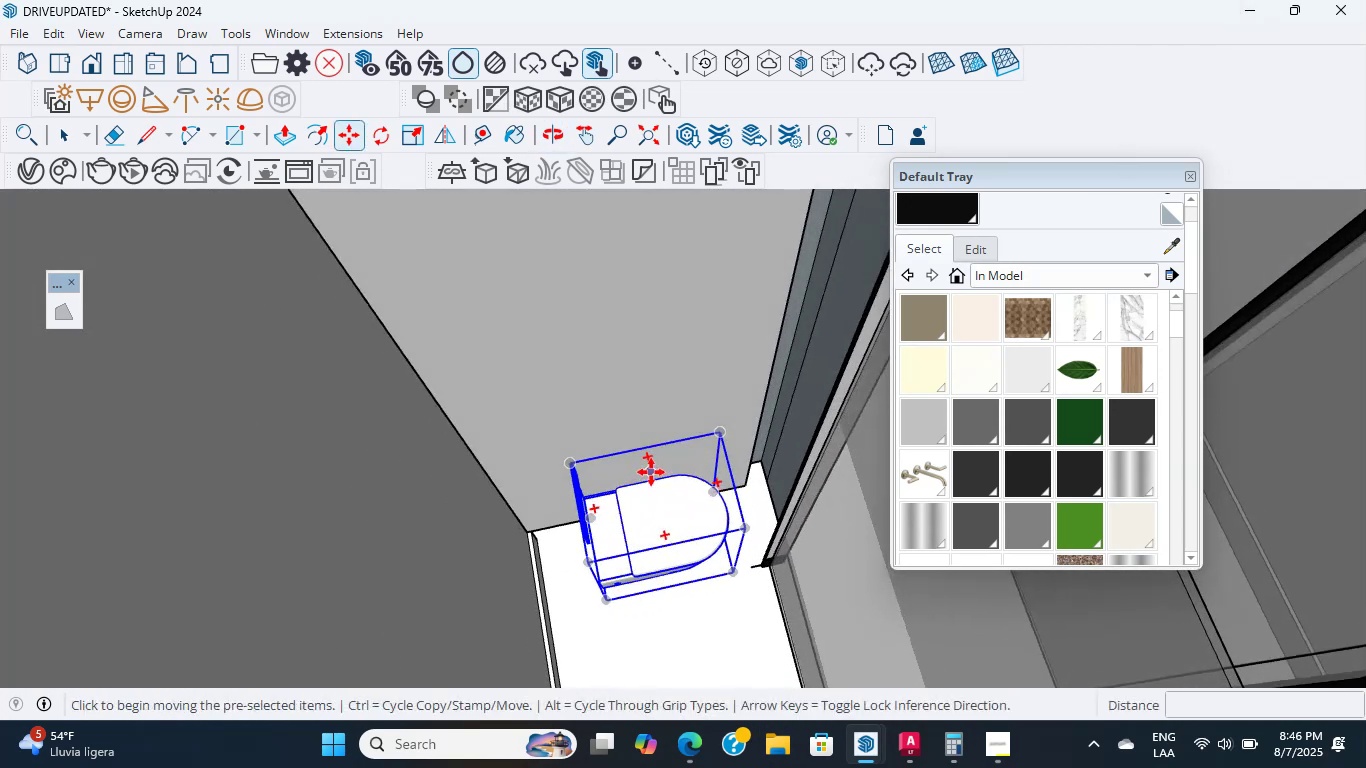 
scroll: coordinate [583, 406], scroll_direction: down, amount: 5.0
 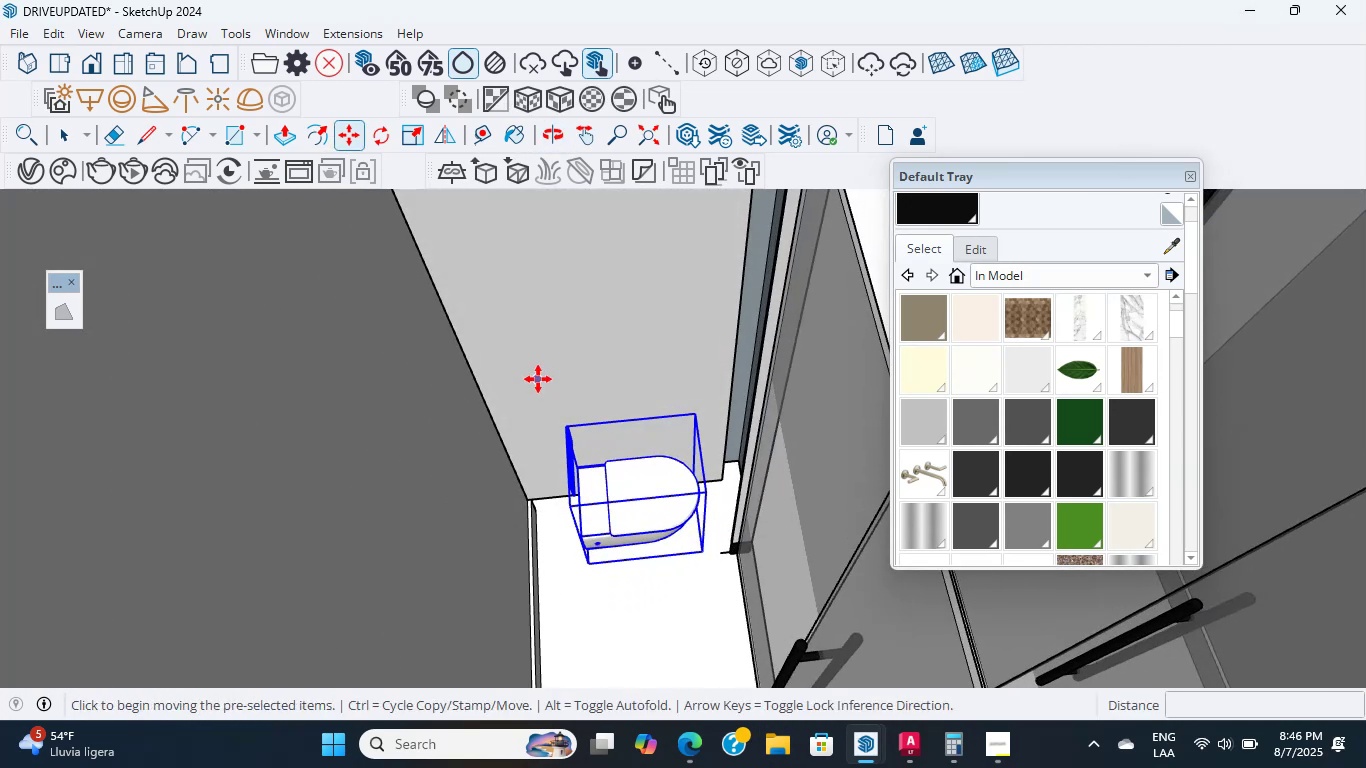 
scroll: coordinate [523, 373], scroll_direction: up, amount: 1.0
 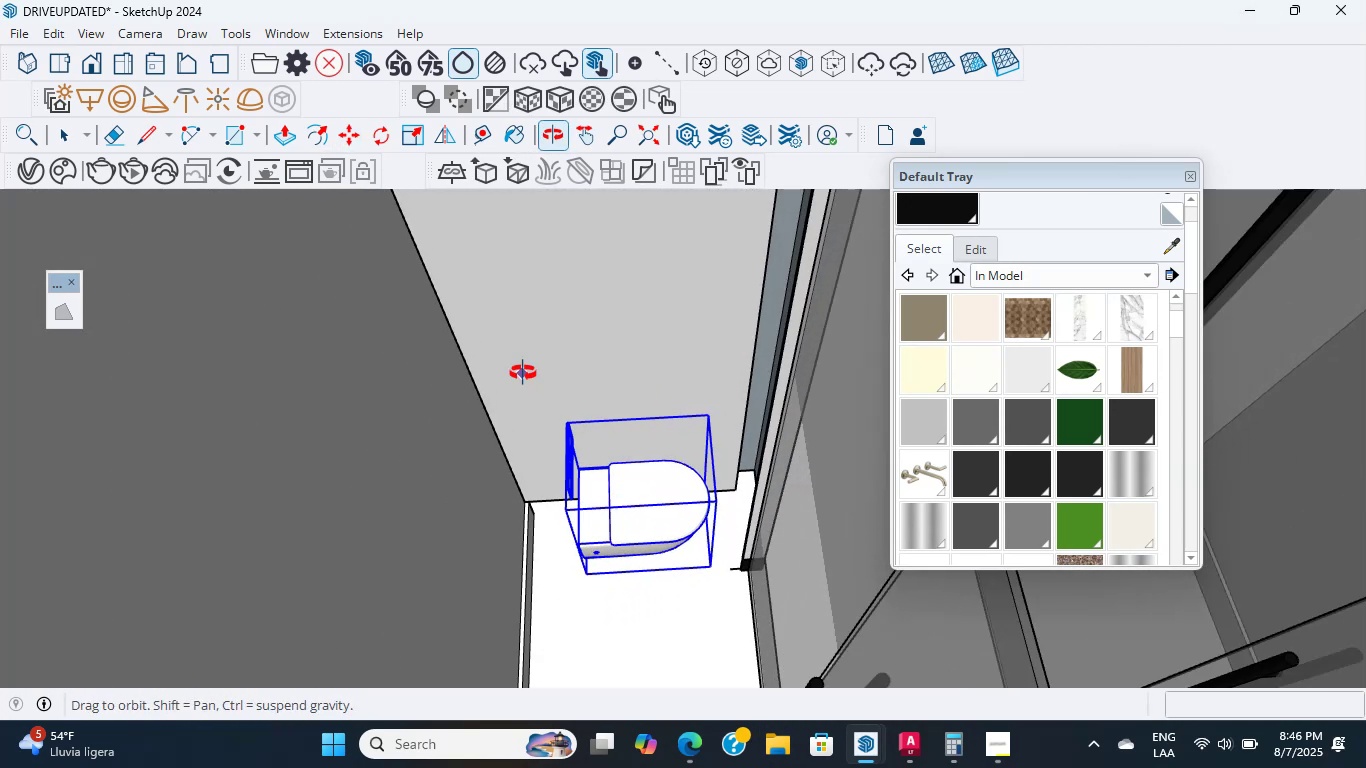 
middle_click([523, 373])
 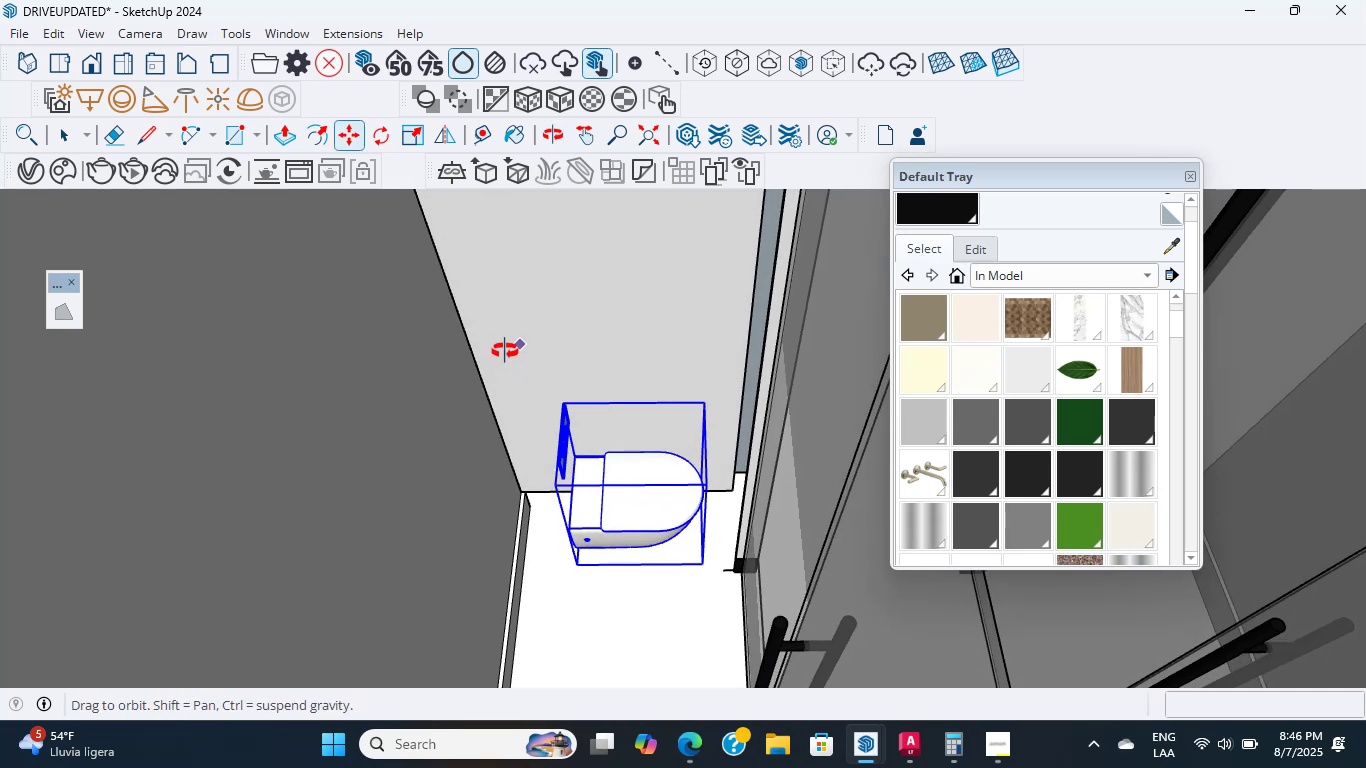 
wait(9.16)
 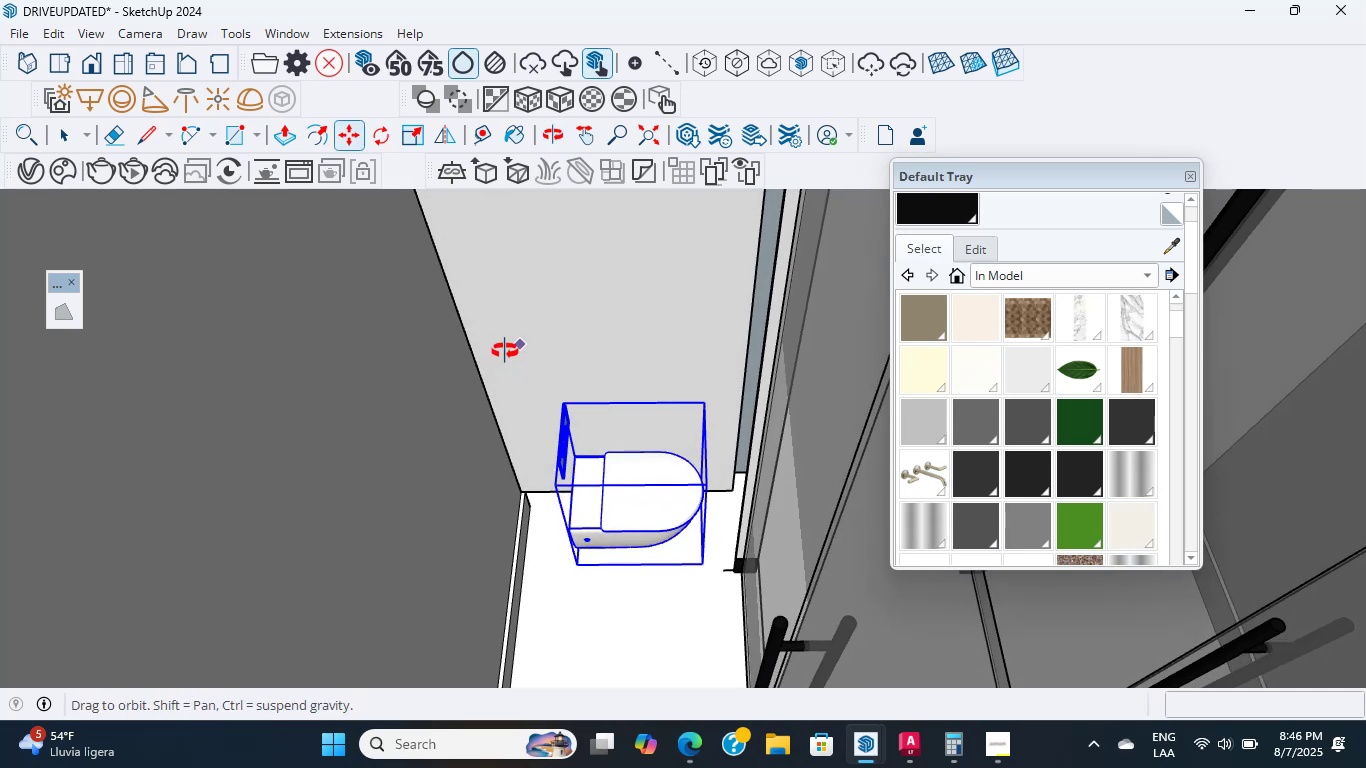 
scroll: coordinate [723, 524], scroll_direction: up, amount: 12.0
 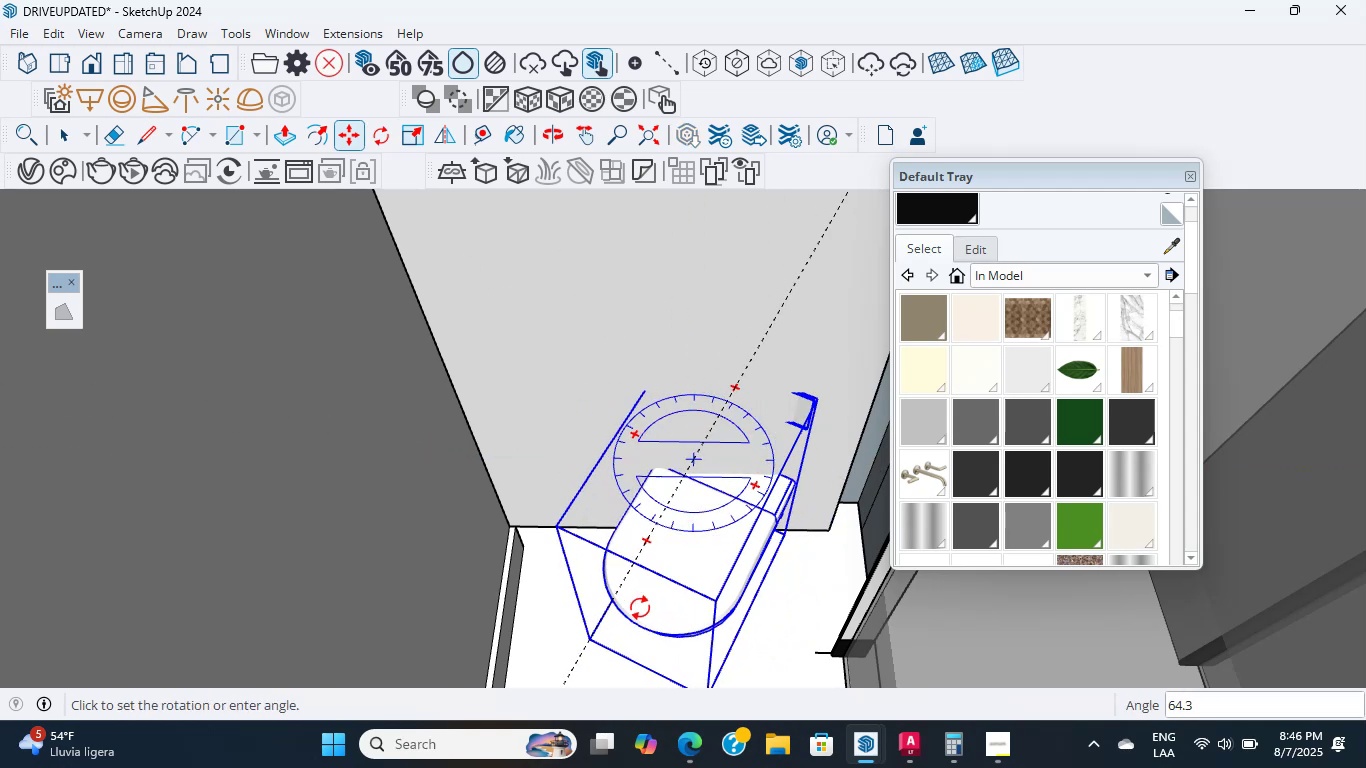 
left_click([693, 630])
 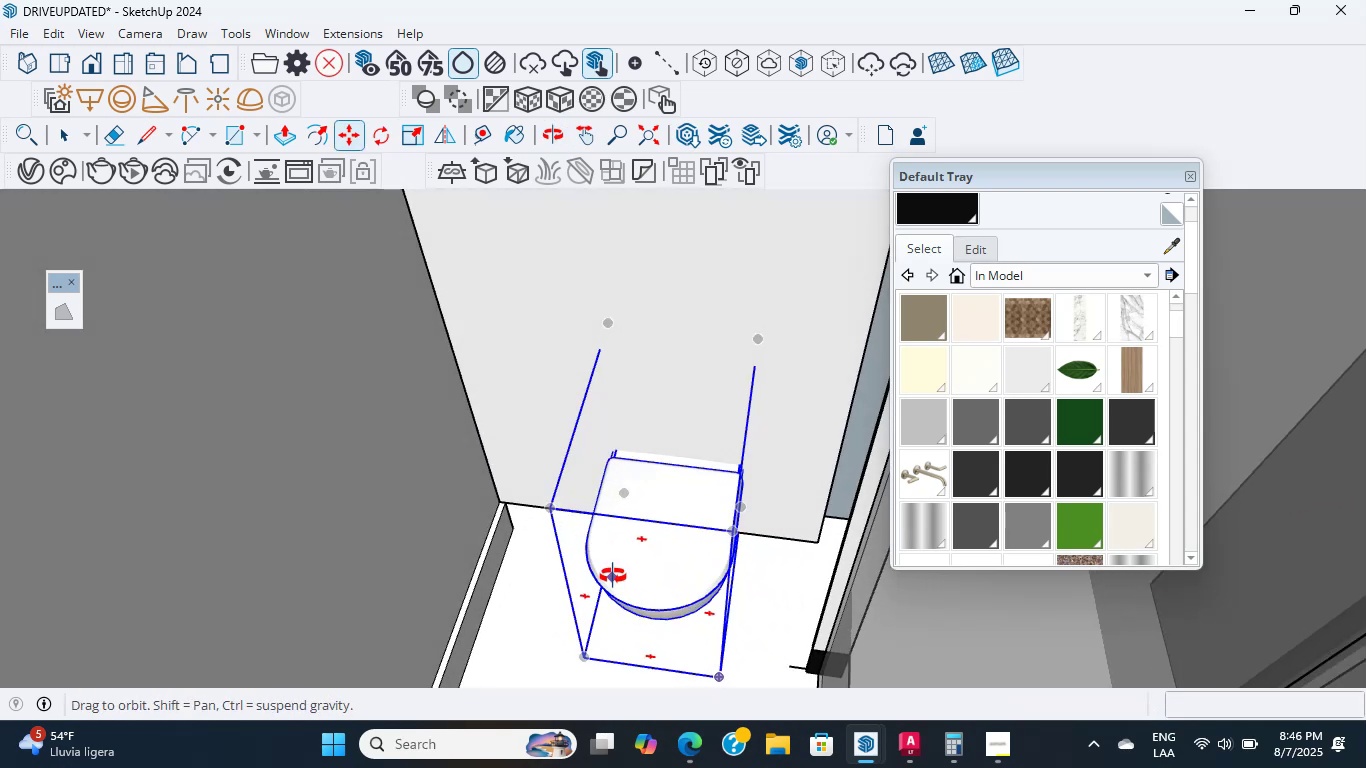 
key(M)
 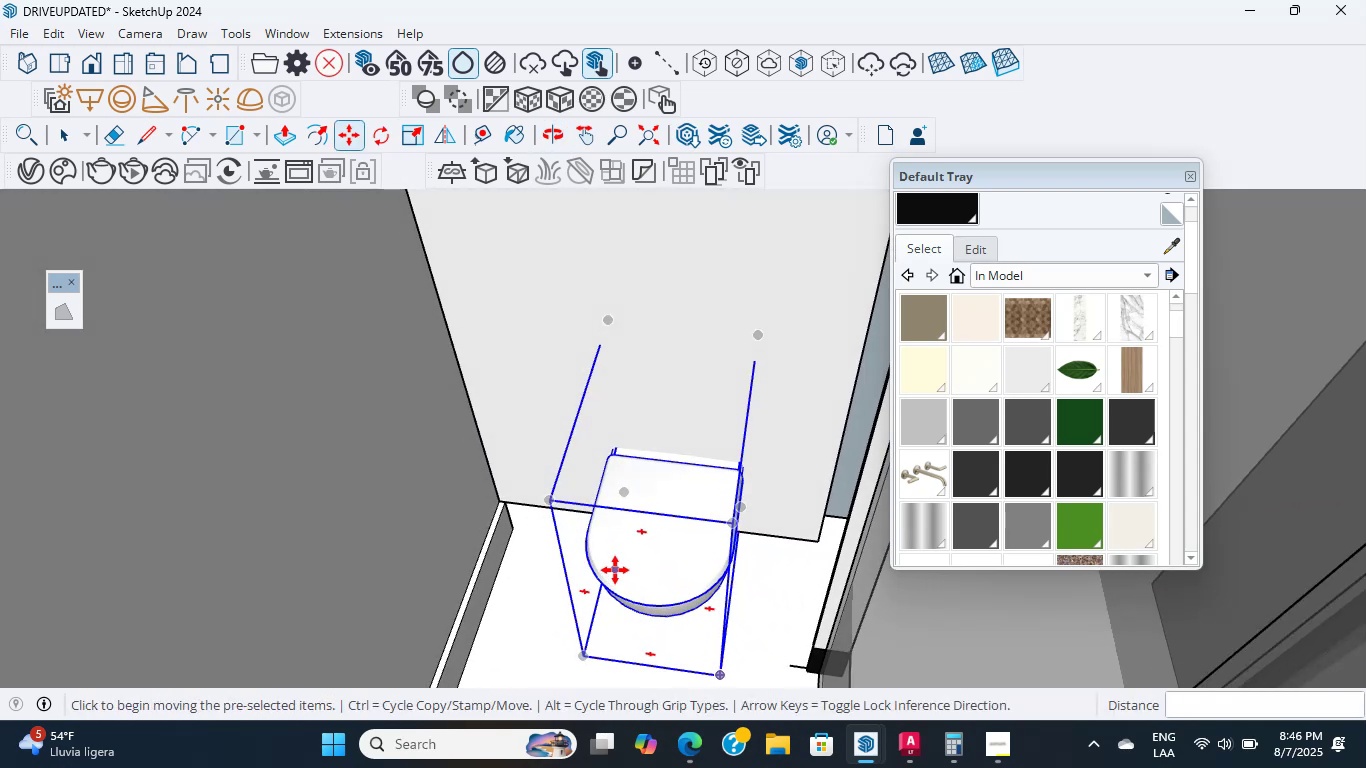 
scroll: coordinate [639, 530], scroll_direction: none, amount: 0.0
 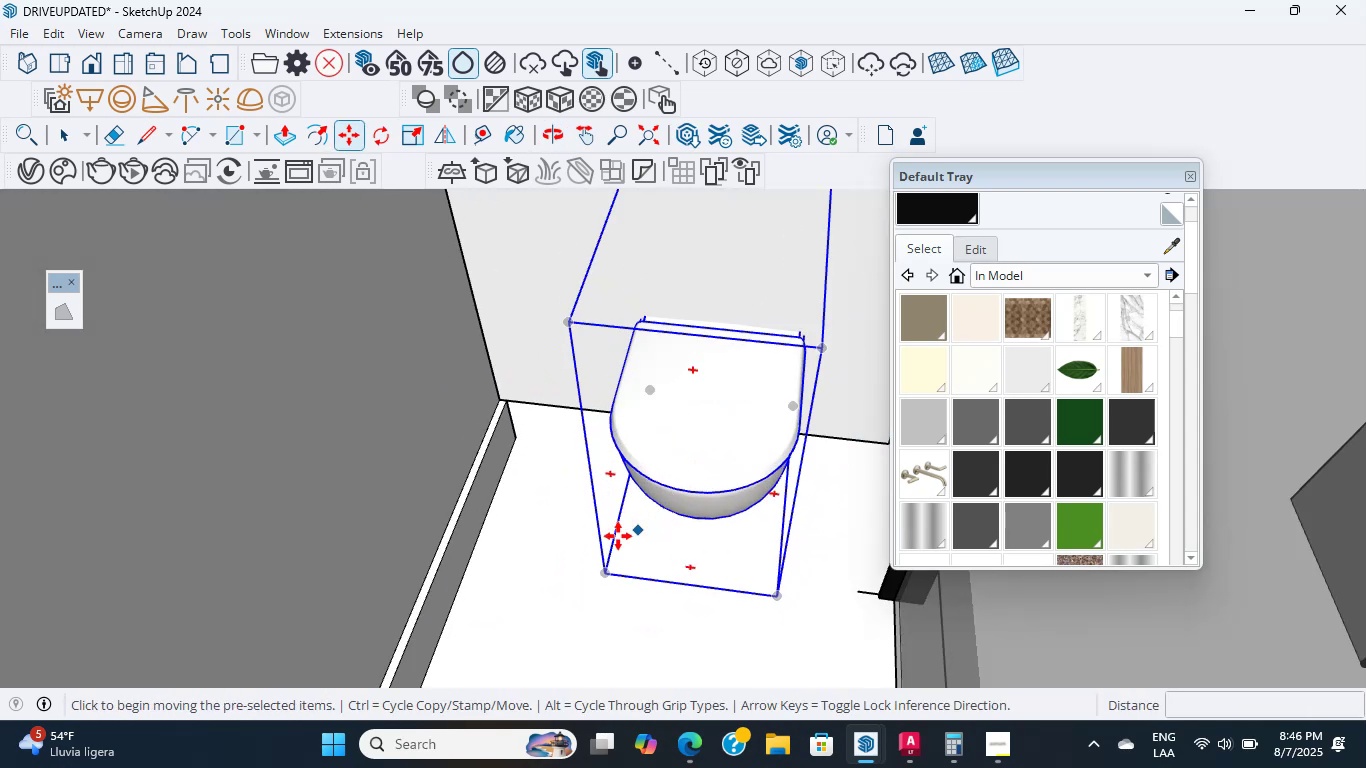 
hold_key(key=ShiftLeft, duration=0.51)
 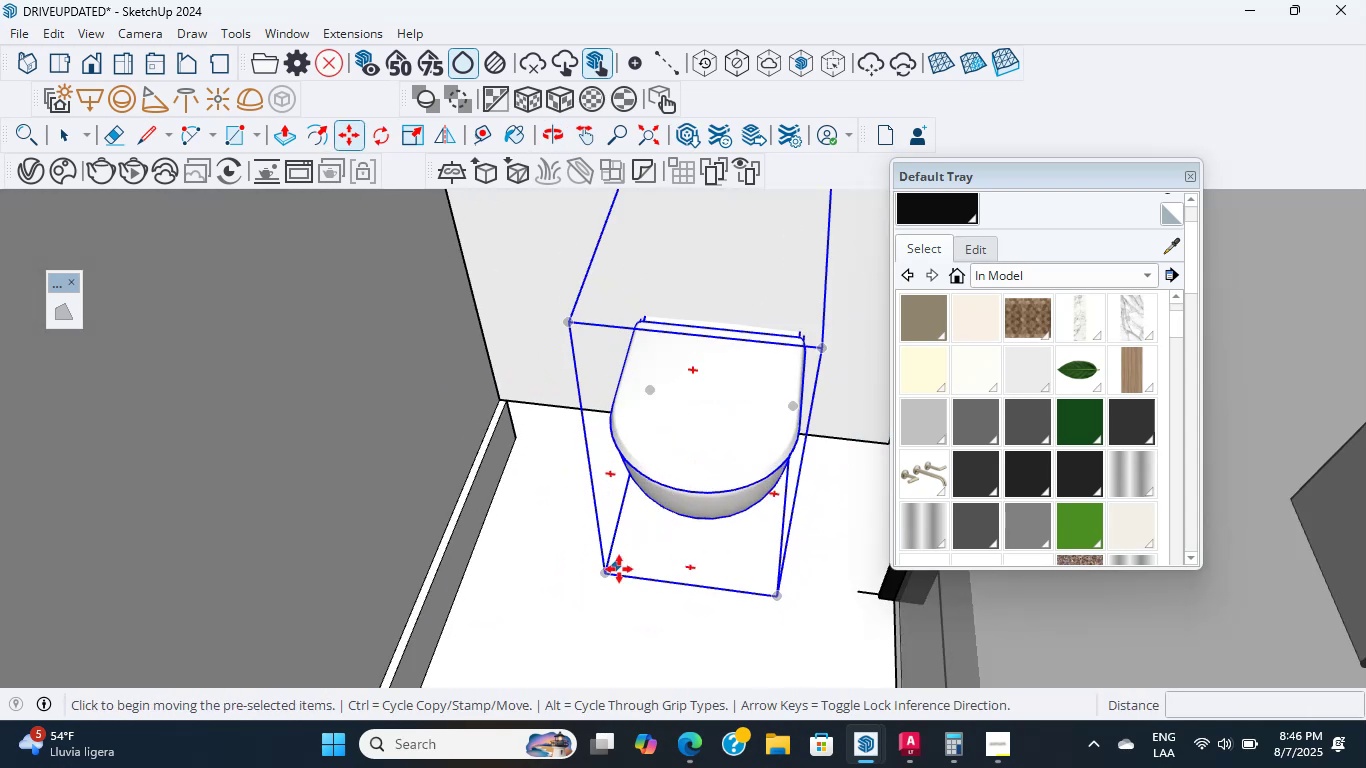 
left_click([609, 575])
 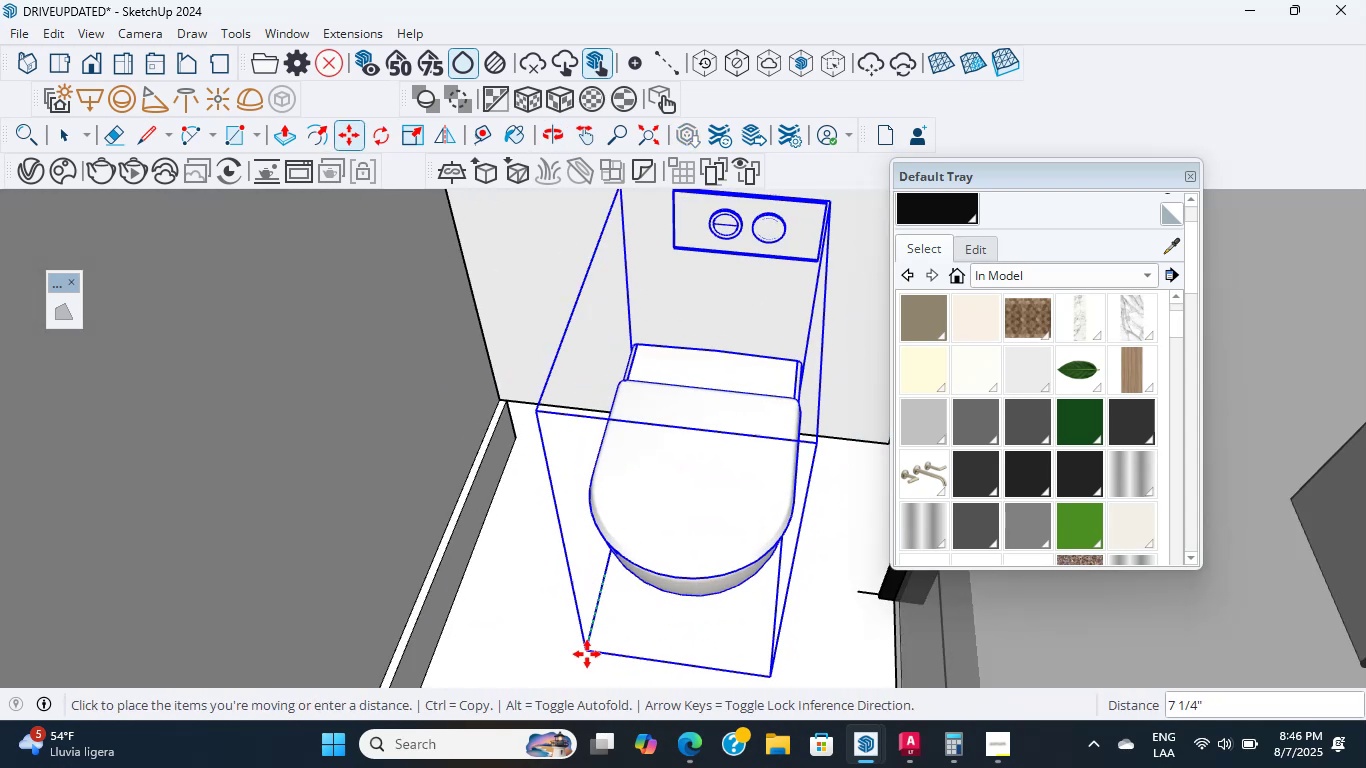 
left_click([587, 654])
 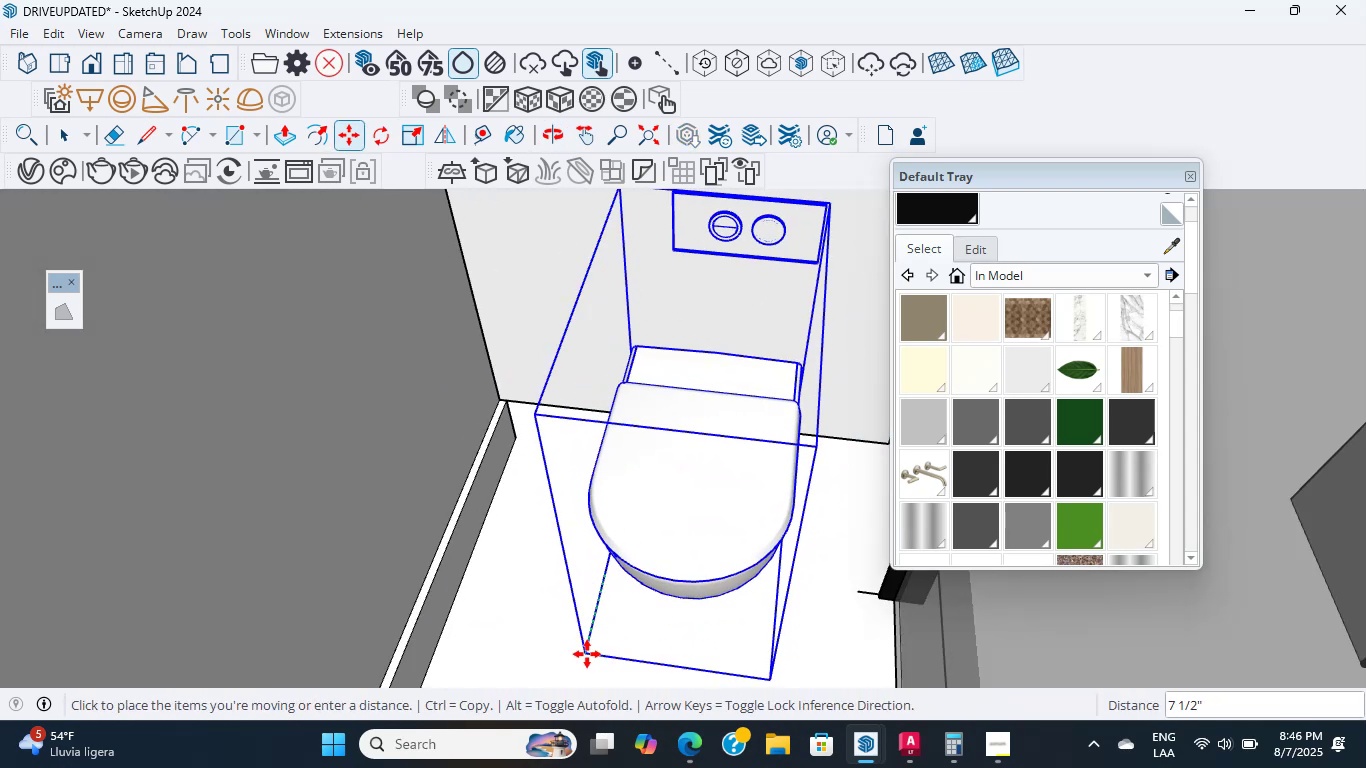 
scroll: coordinate [586, 566], scroll_direction: down, amount: 2.0
 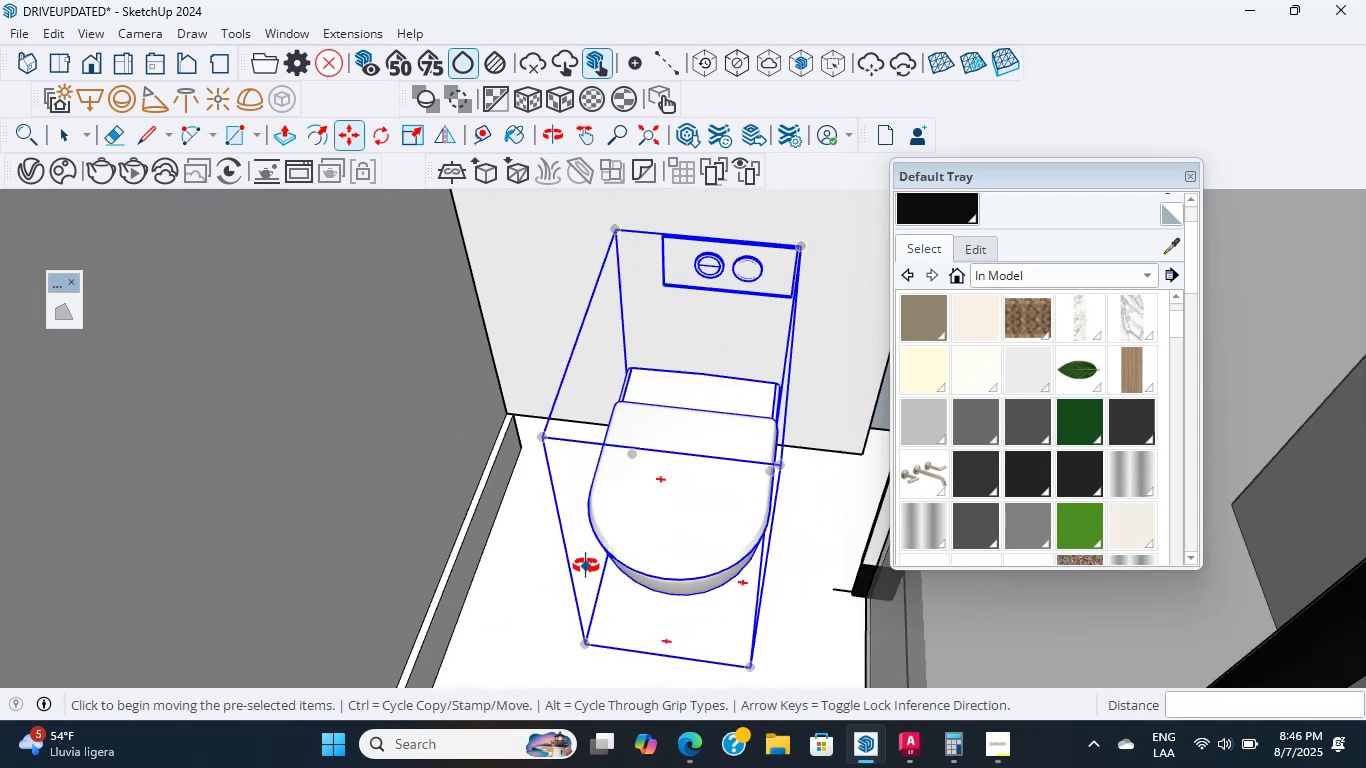 
scroll: coordinate [672, 529], scroll_direction: up, amount: 1.0
 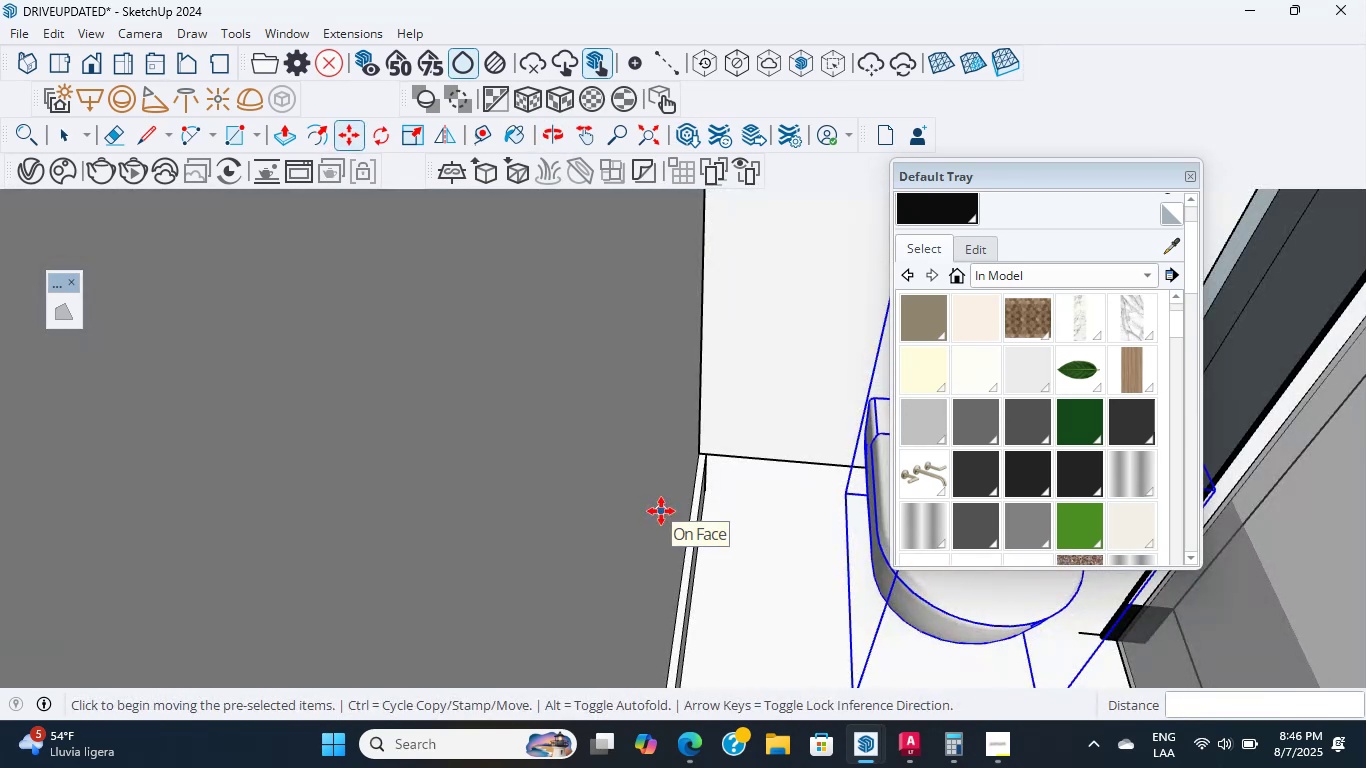 
hold_key(key=ShiftLeft, duration=0.92)
 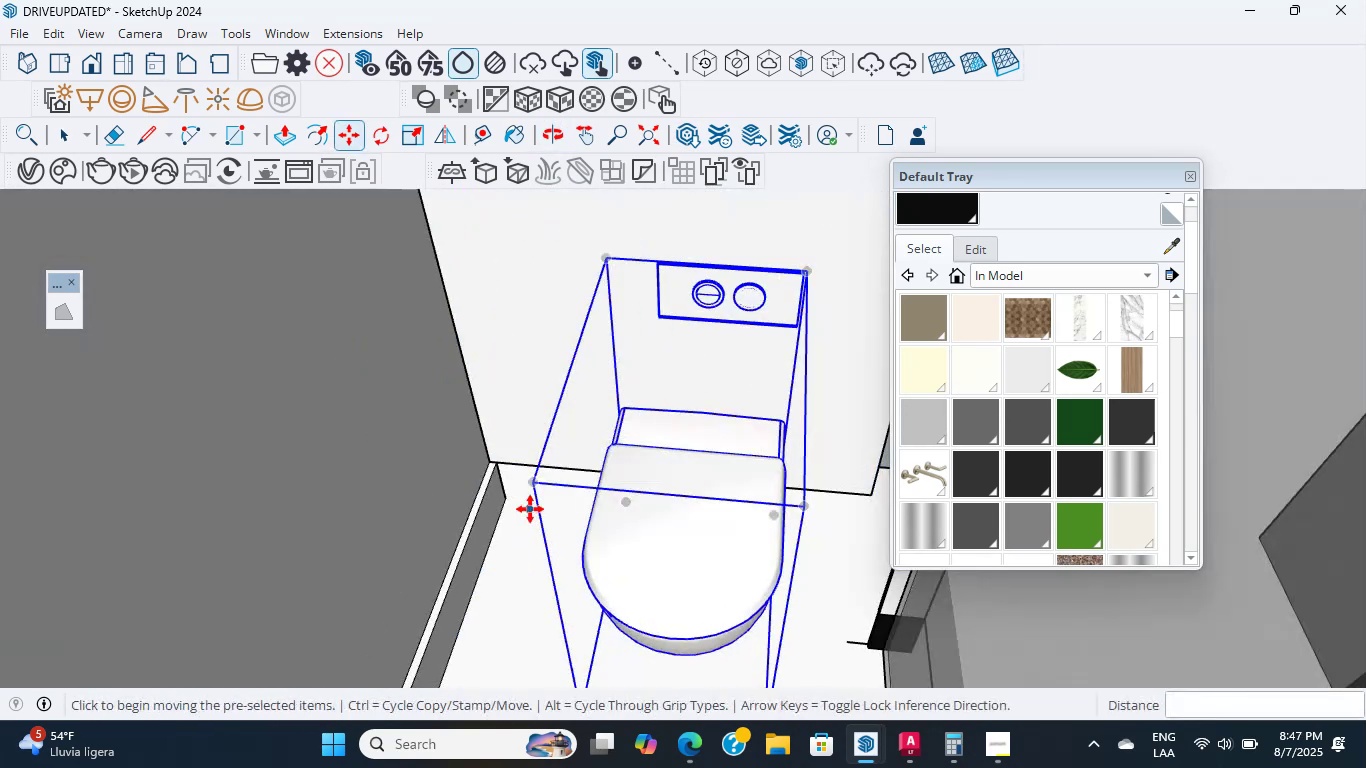 
scroll: coordinate [674, 534], scroll_direction: up, amount: 7.0
 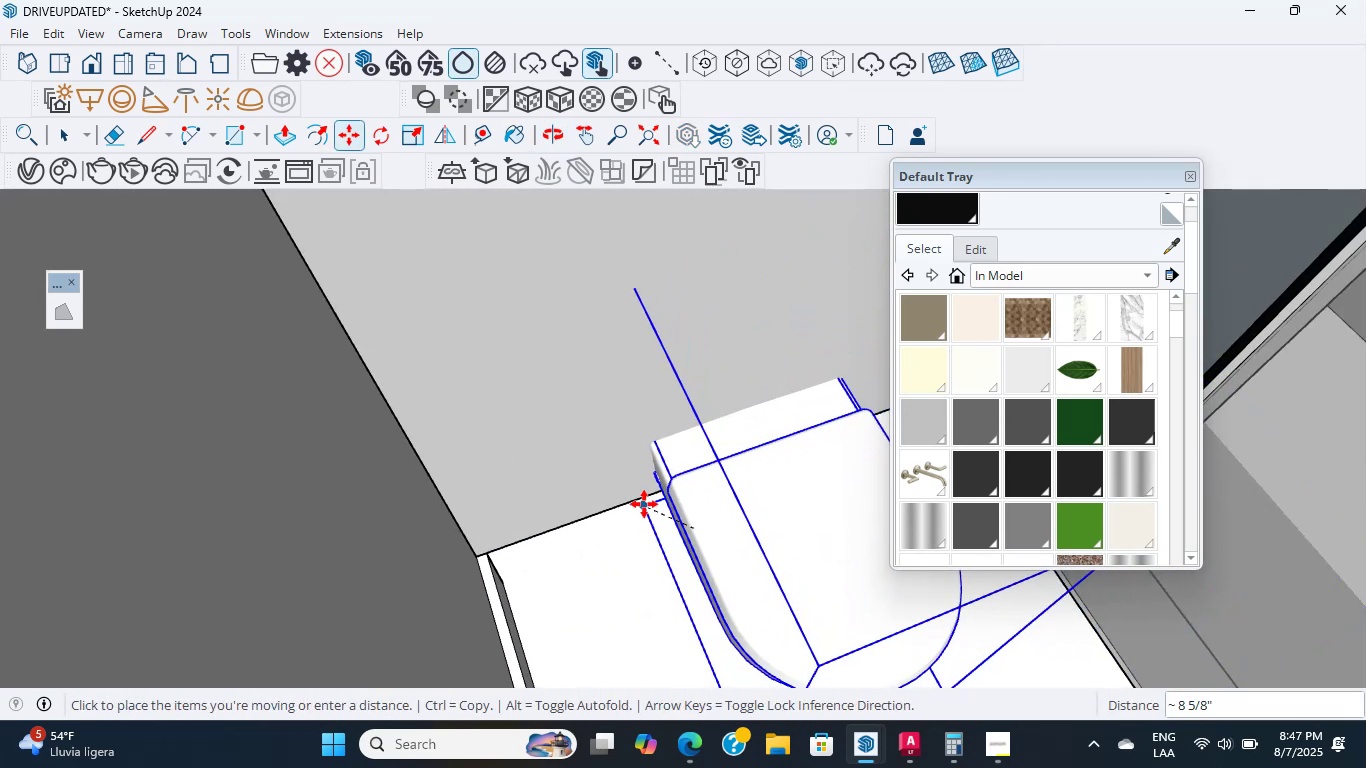 
left_click([649, 496])
 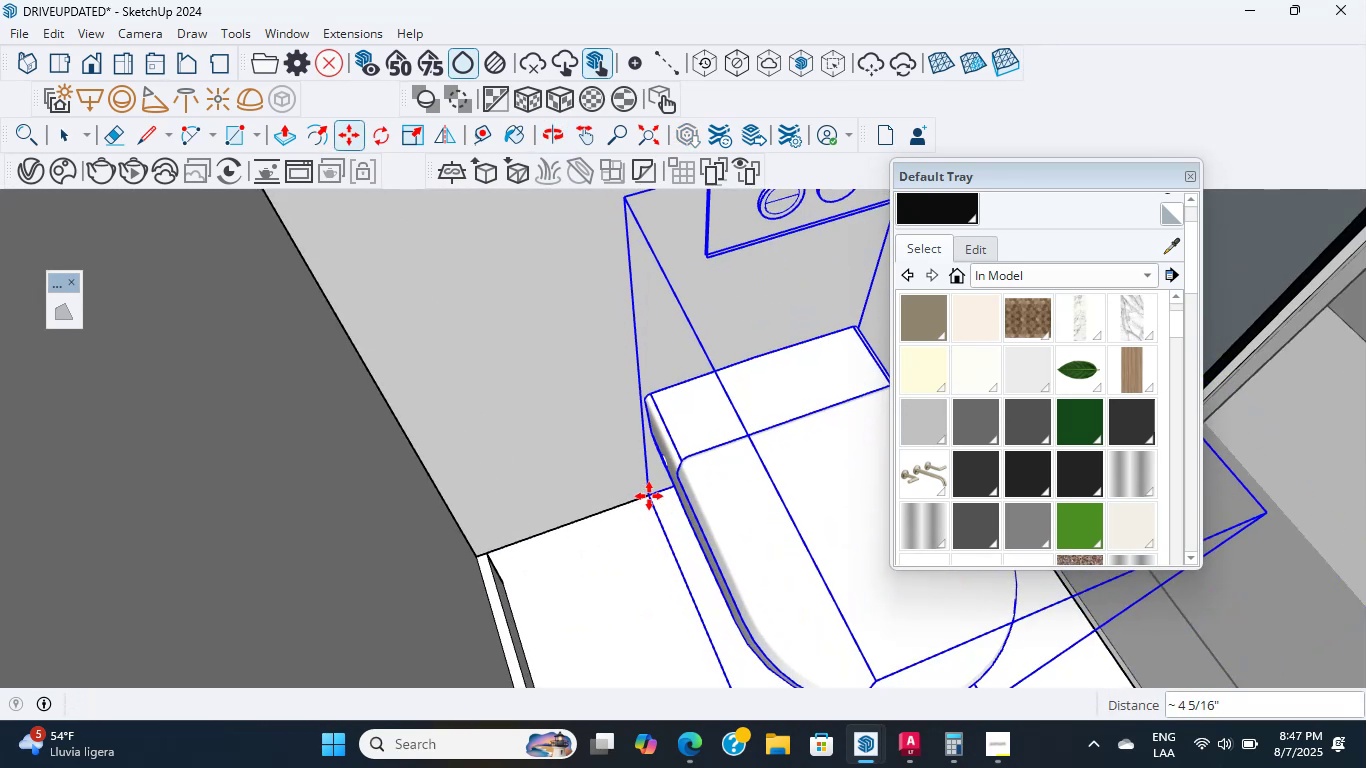 
scroll: coordinate [535, 466], scroll_direction: down, amount: 17.0
 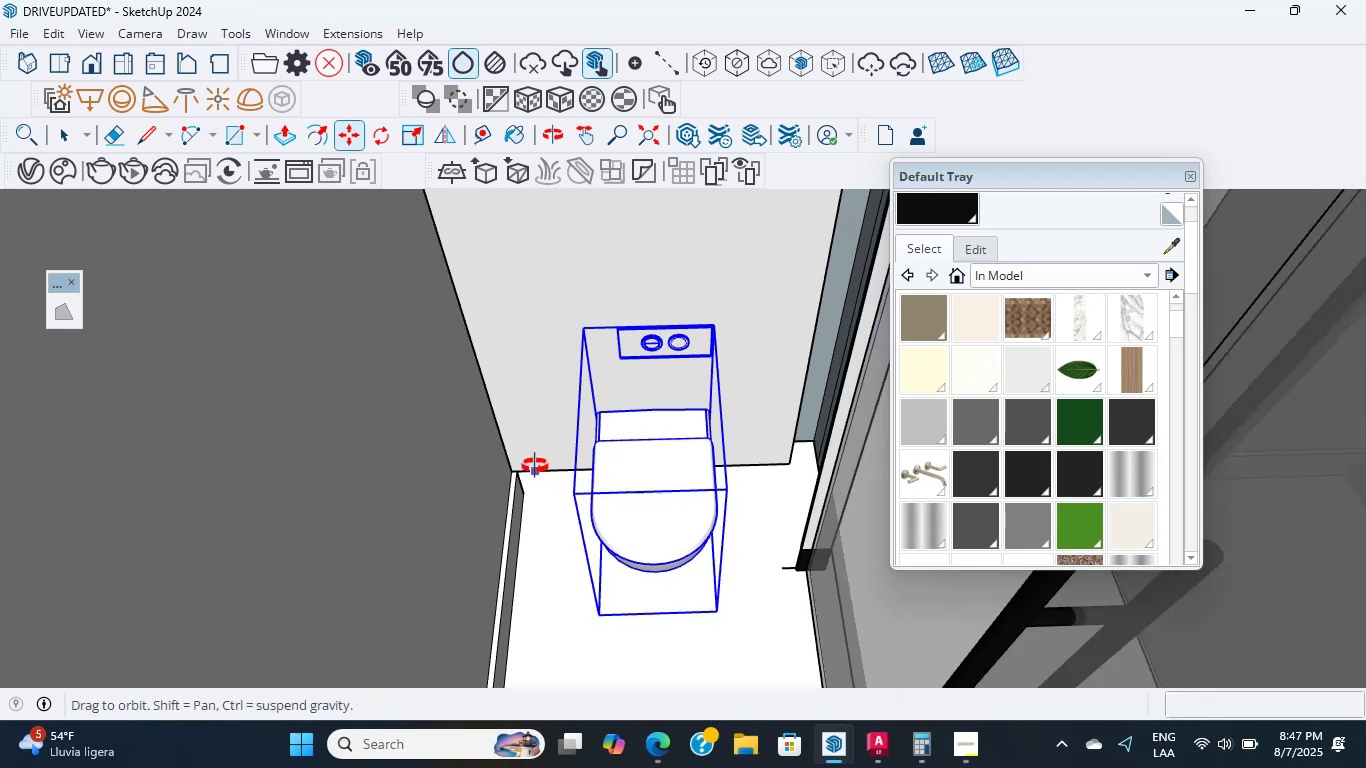 
middle_click([535, 466])
 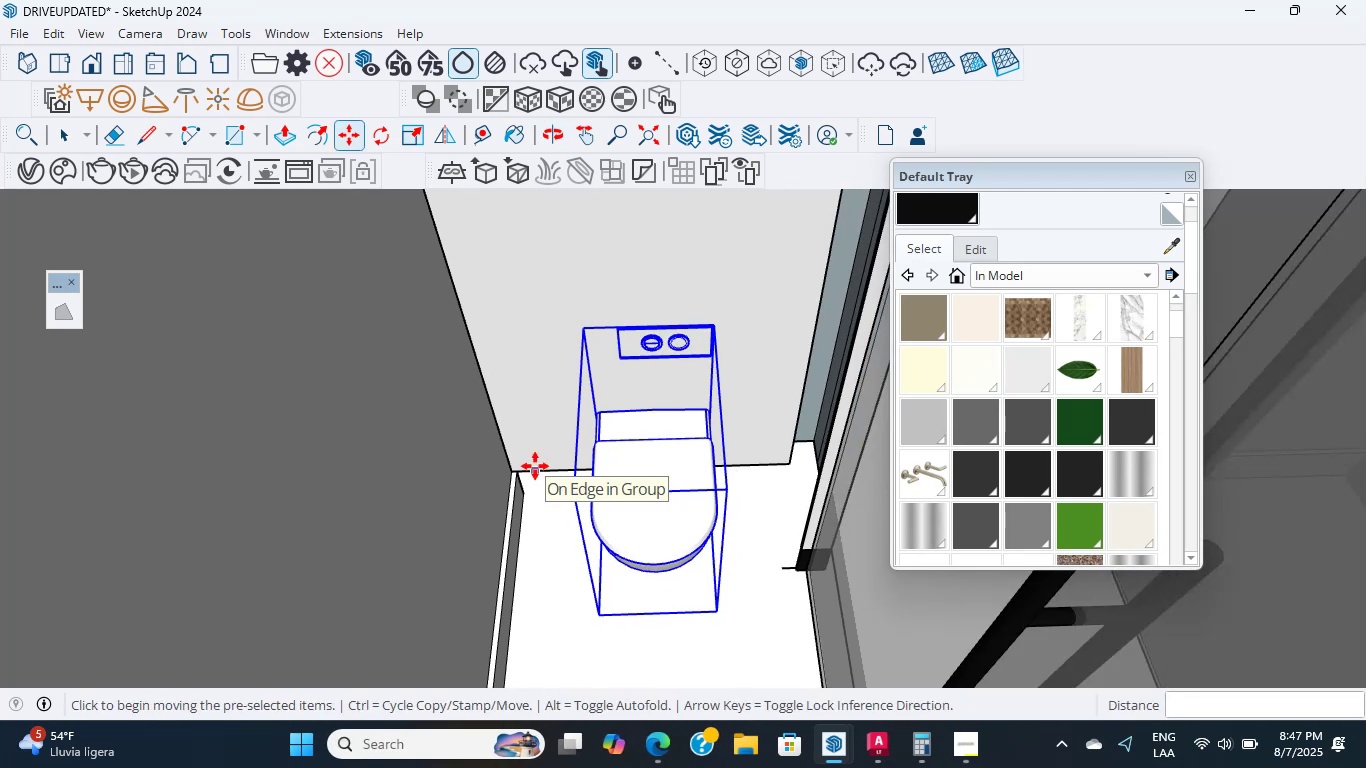 
scroll: coordinate [535, 466], scroll_direction: up, amount: 3.0
 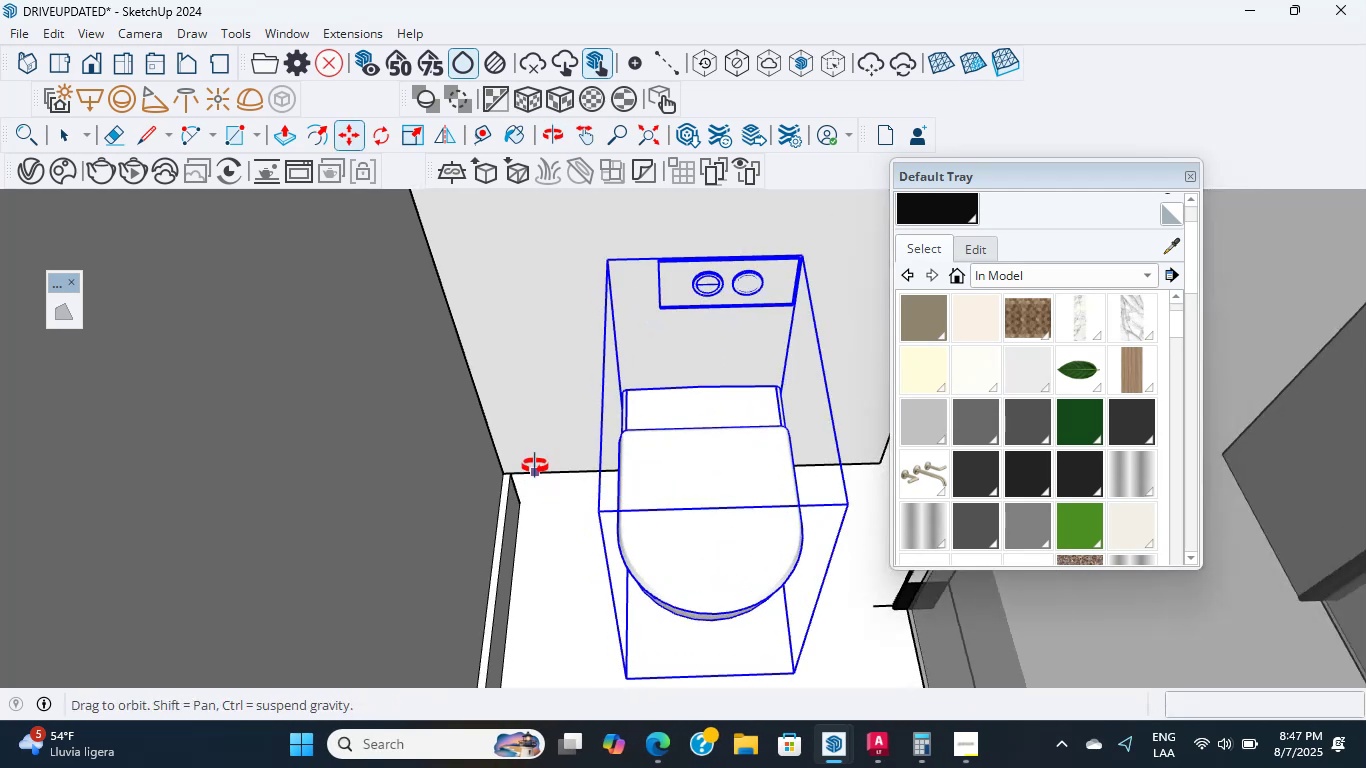 
middle_click([535, 466])
 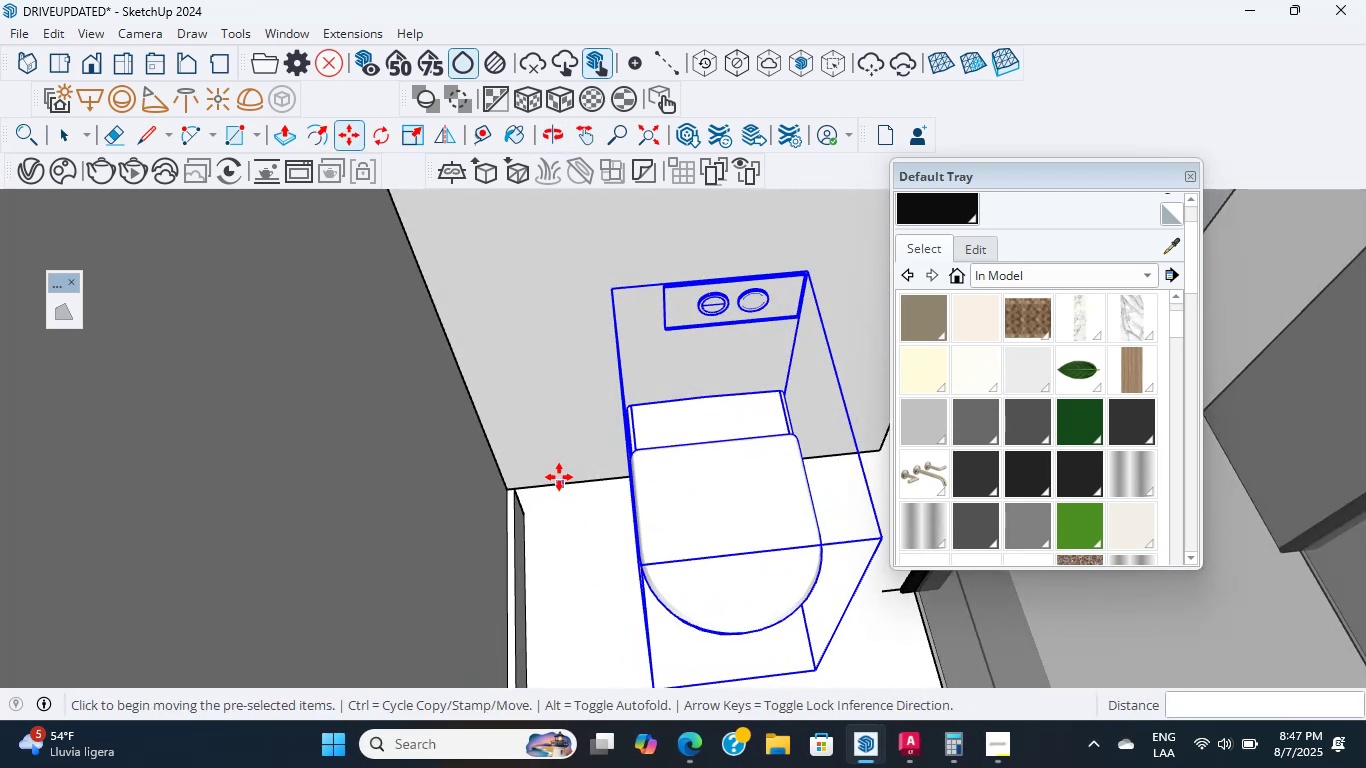 
scroll: coordinate [556, 474], scroll_direction: down, amount: 11.0
 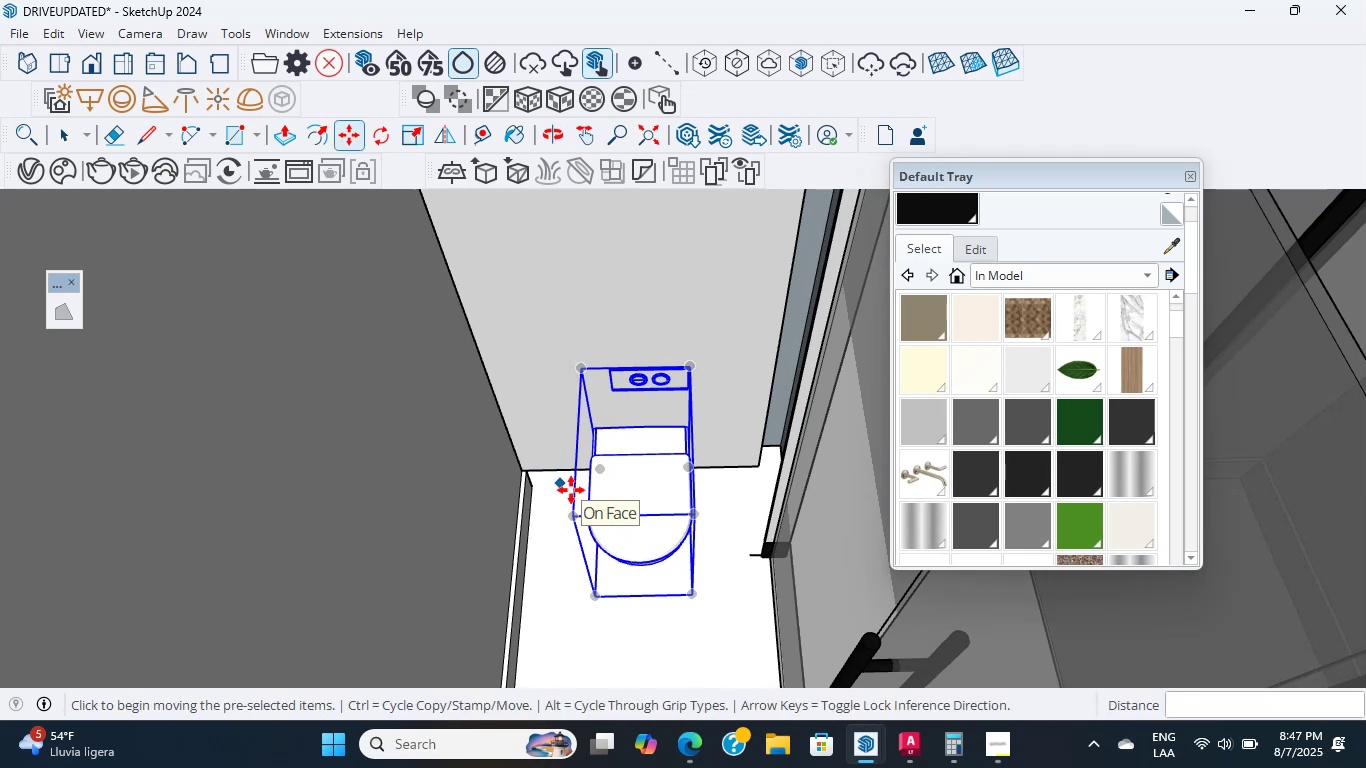 
wait(8.09)
 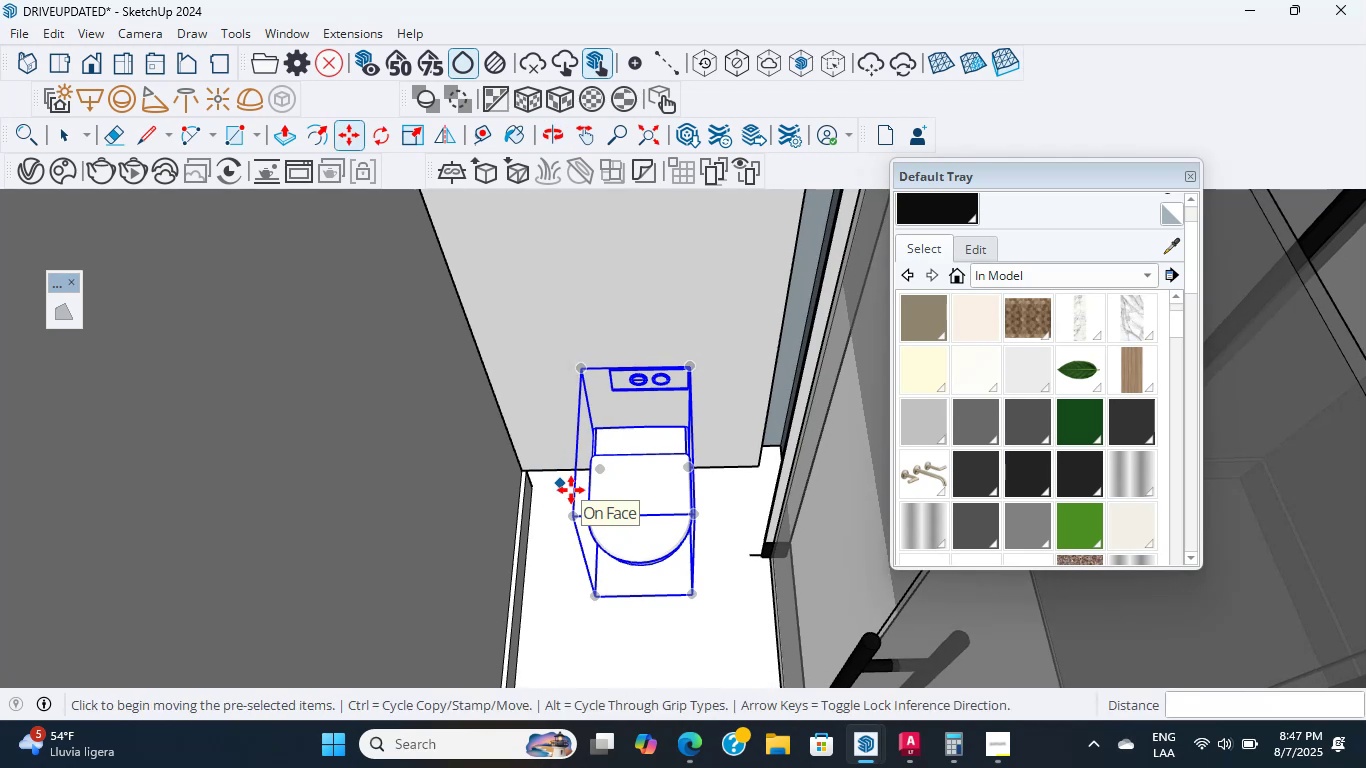 
scroll: coordinate [802, 541], scroll_direction: down, amount: 16.0
 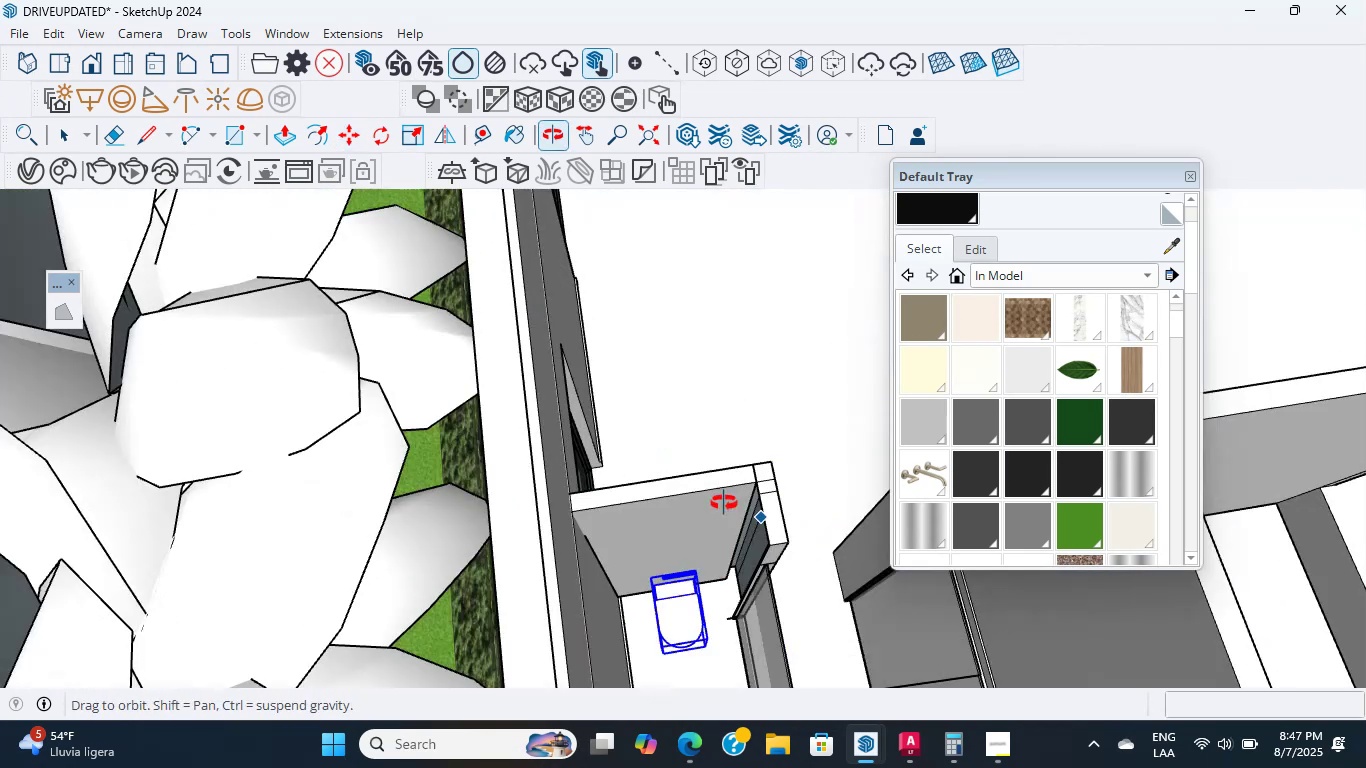 
scroll: coordinate [701, 614], scroll_direction: up, amount: 15.0
 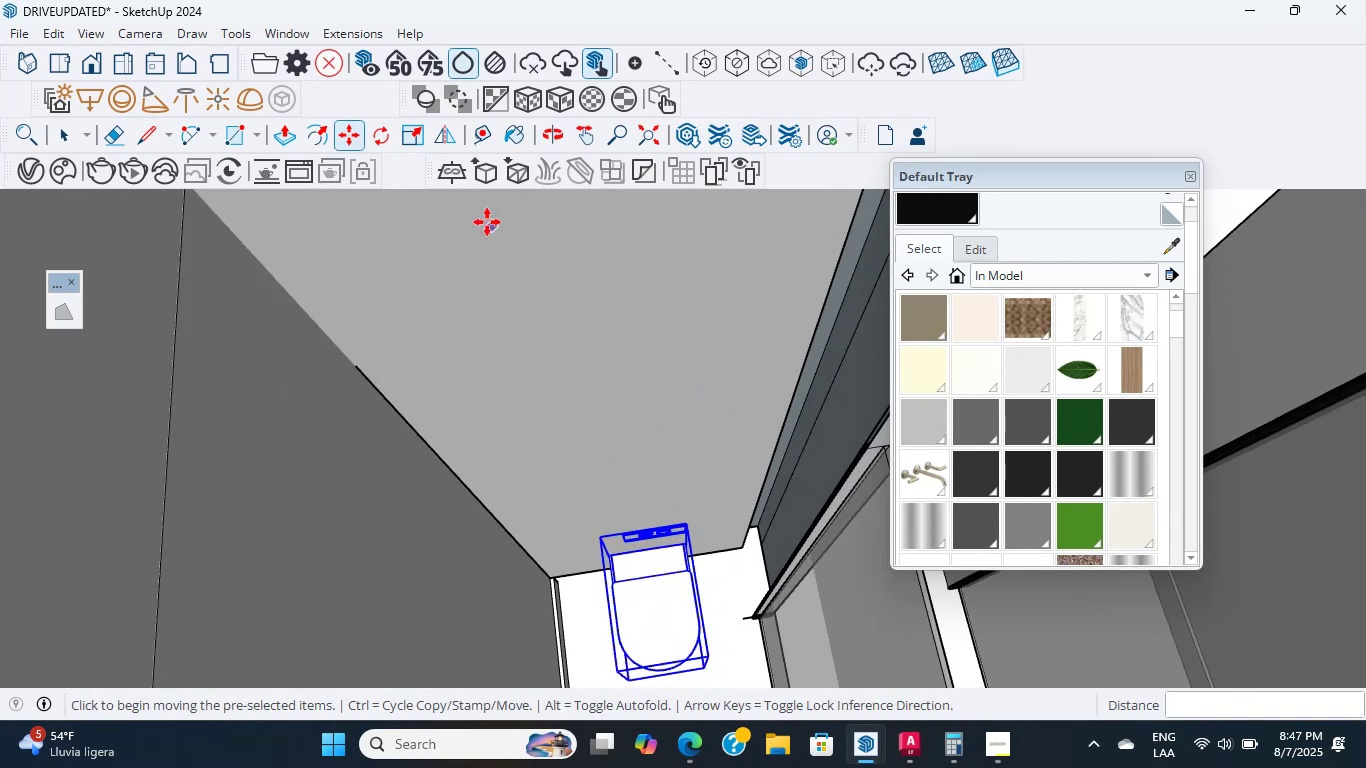 
left_click([230, 132])
 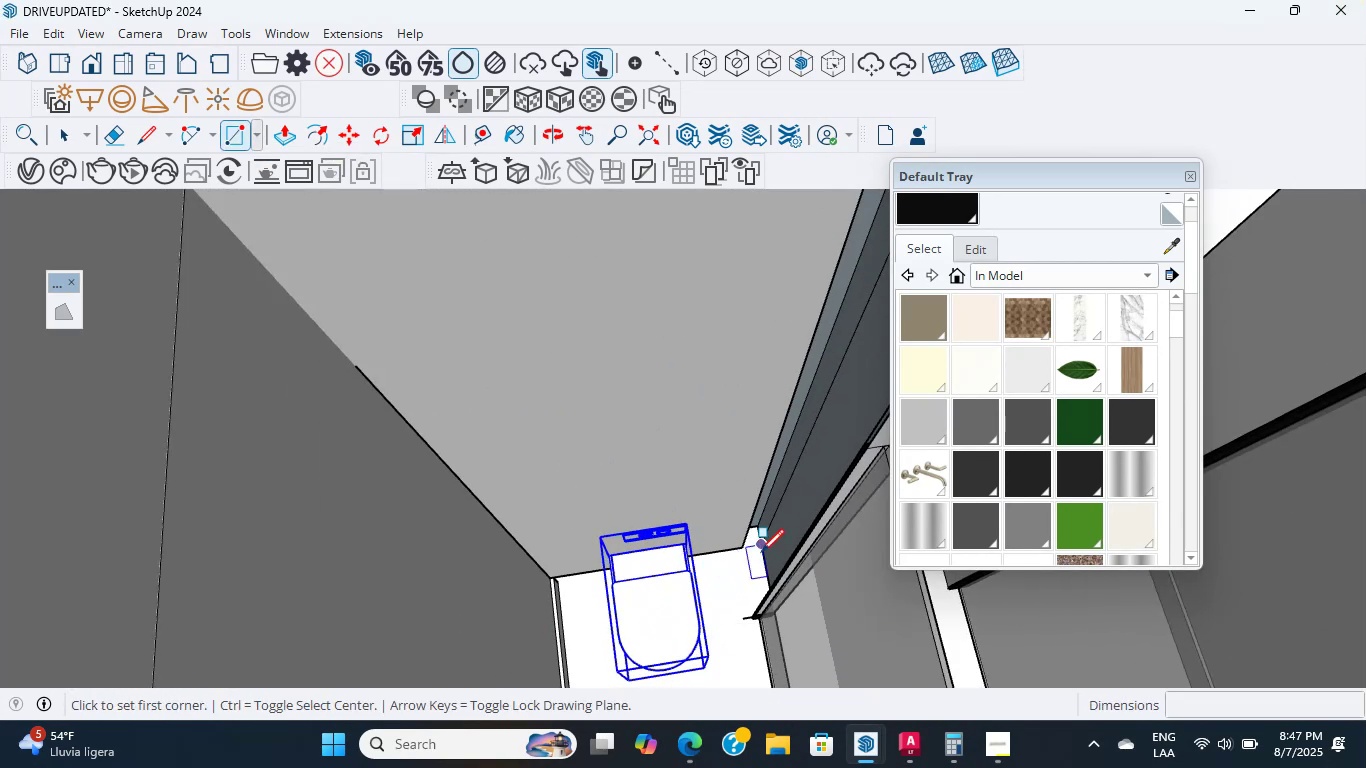 
left_click([738, 555])
 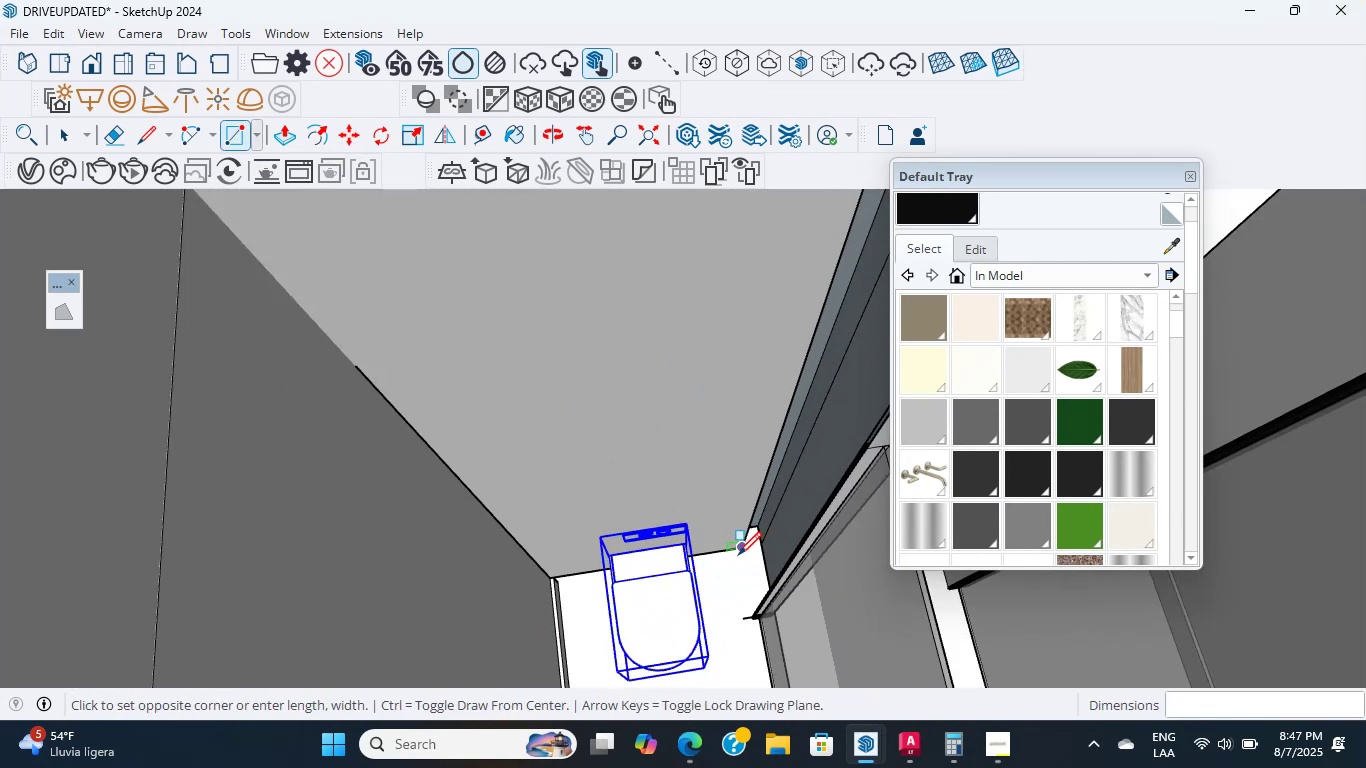 
scroll: coordinate [729, 577], scroll_direction: down, amount: 7.0
 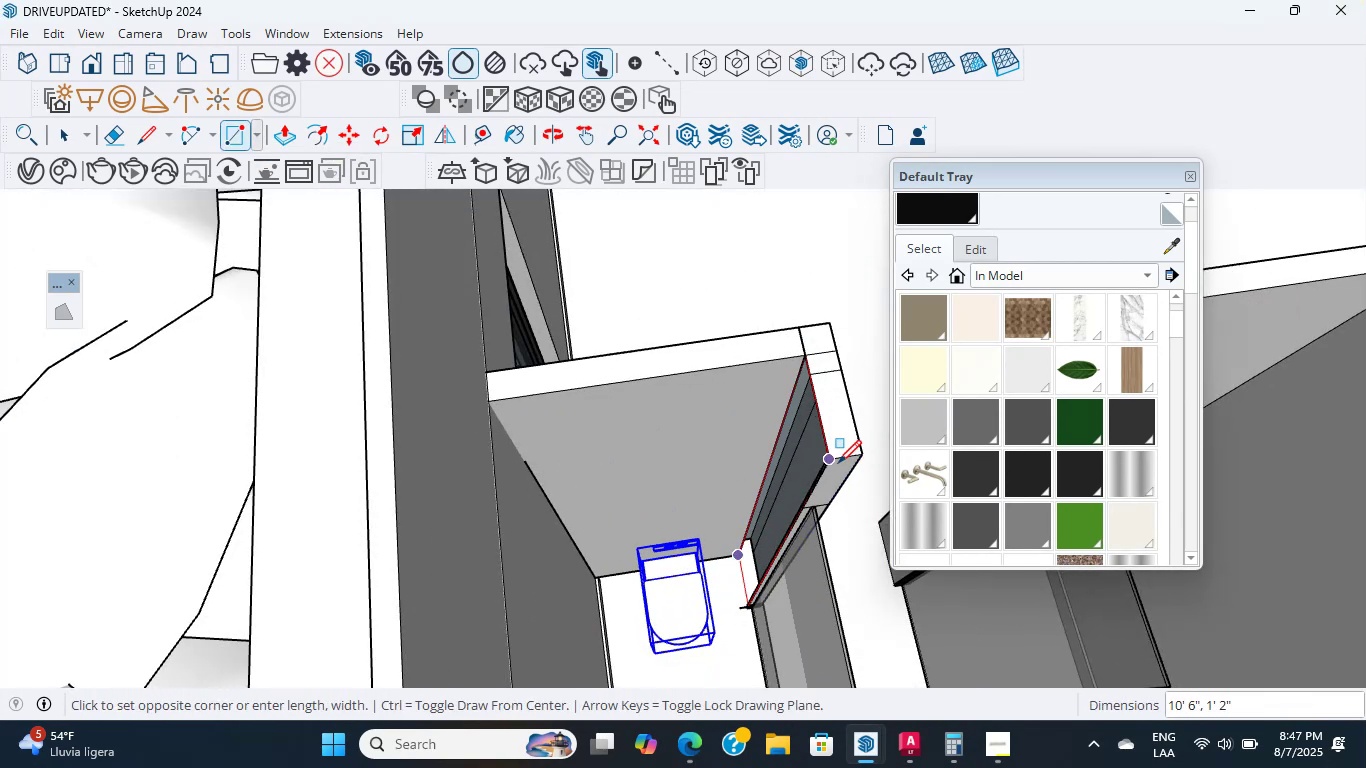 
left_click([832, 463])
 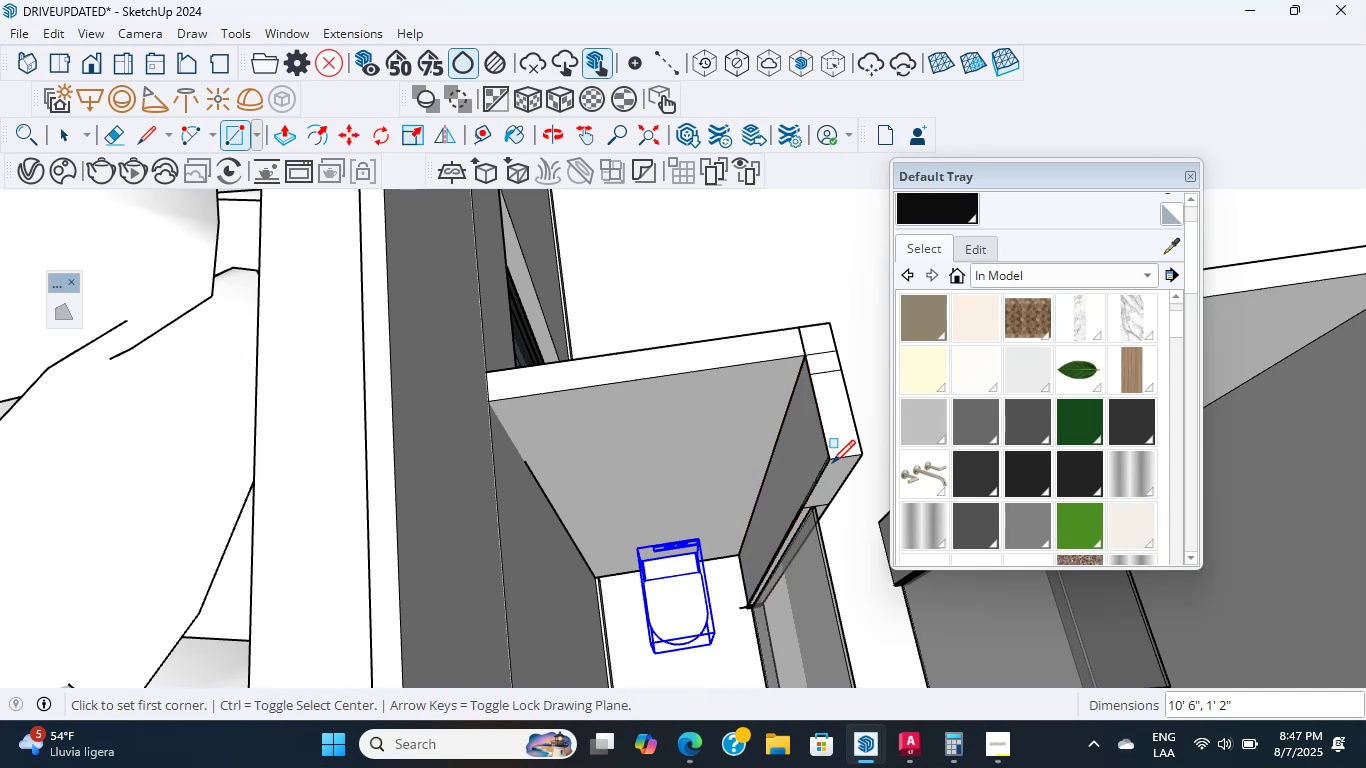 
scroll: coordinate [787, 466], scroll_direction: down, amount: 2.0
 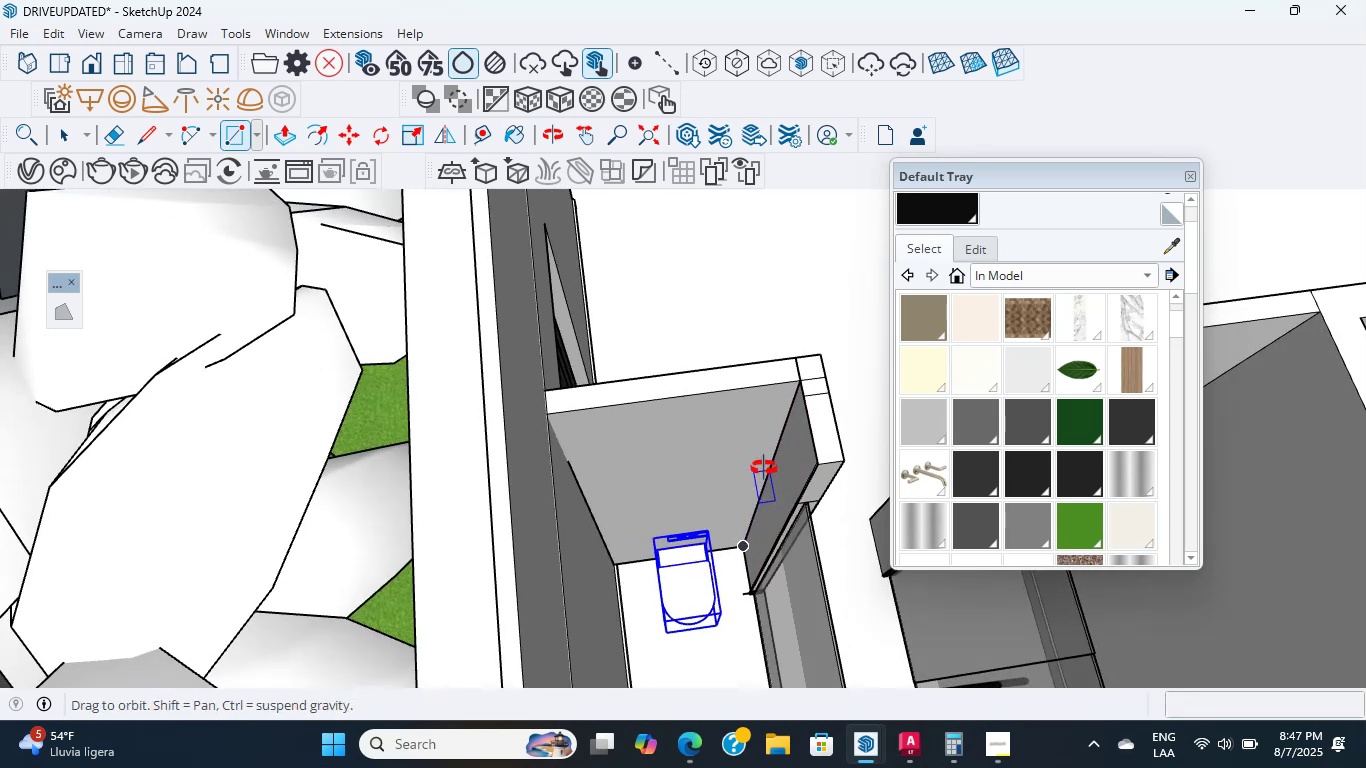 
scroll: coordinate [705, 562], scroll_direction: up, amount: 14.0
 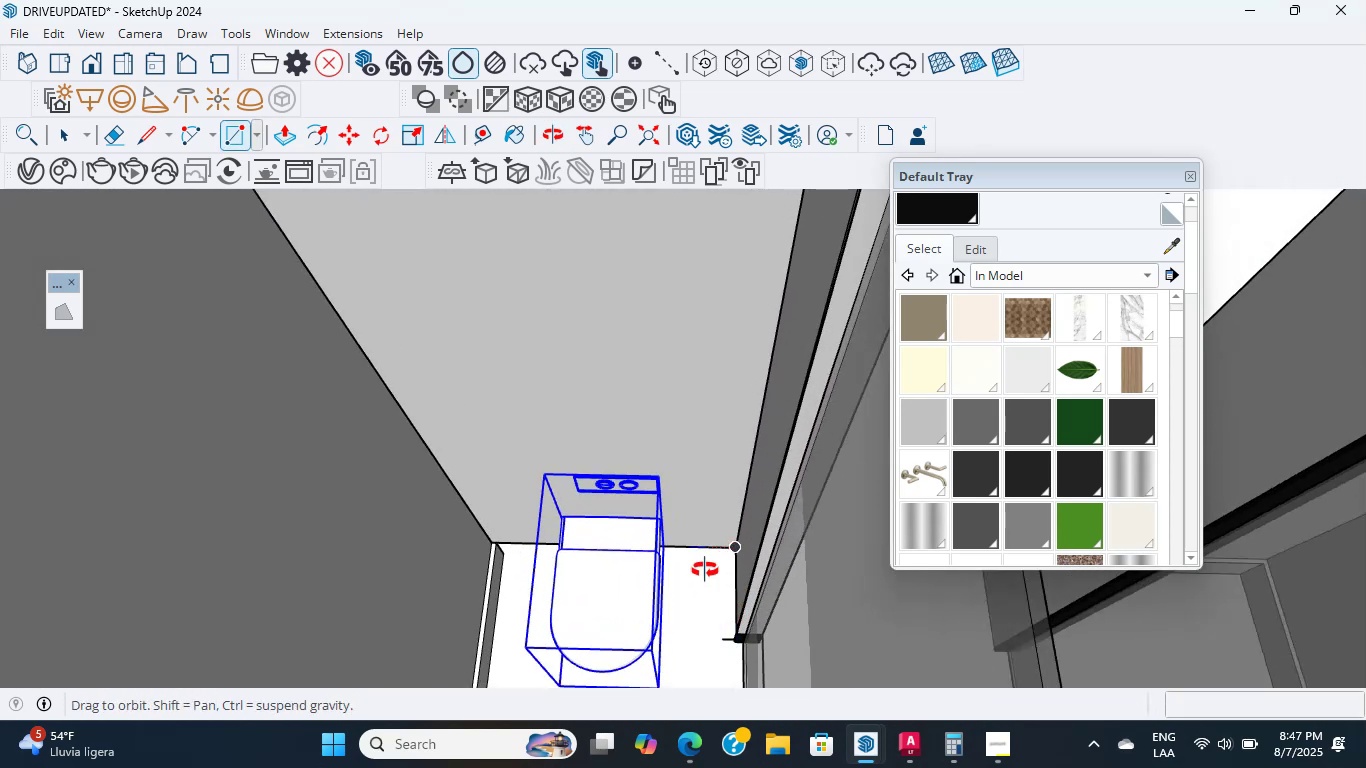 
middle_click([705, 570])
 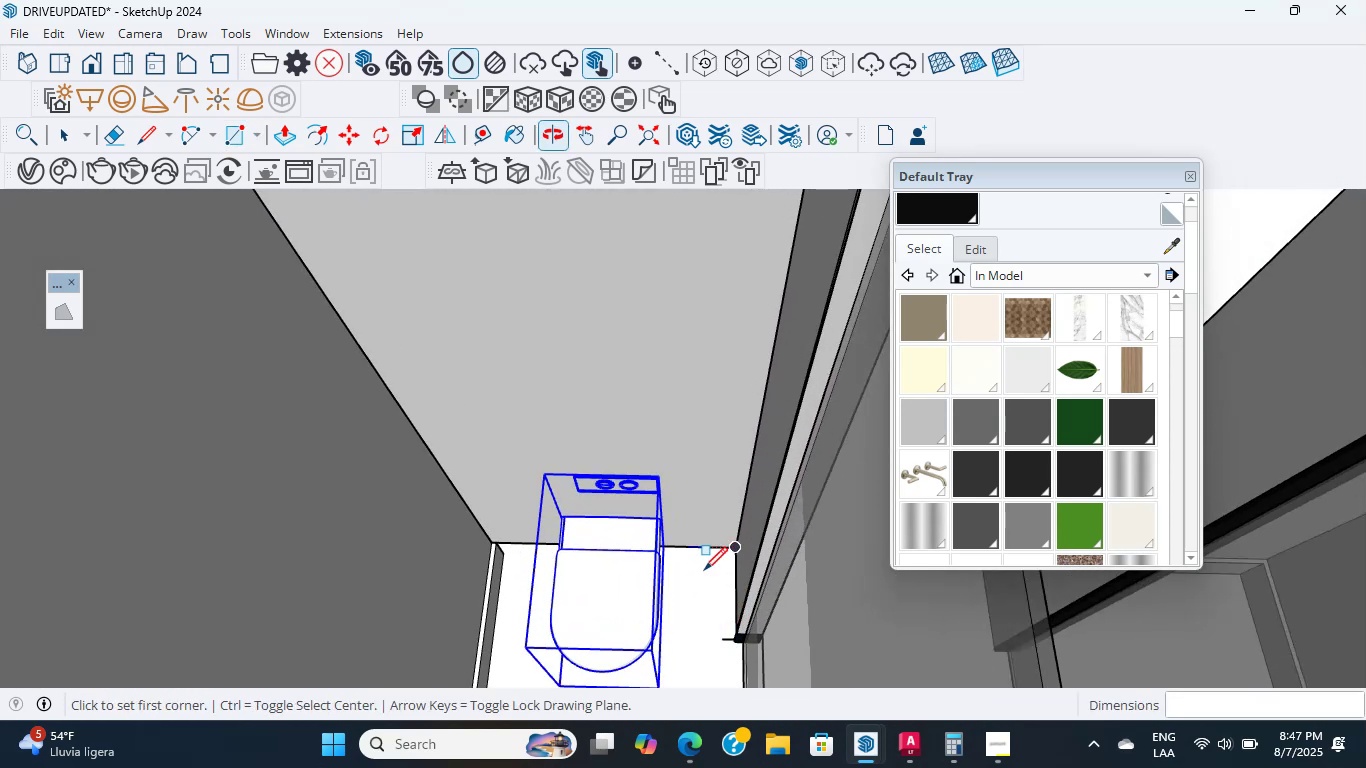 
scroll: coordinate [806, 616], scroll_direction: up, amount: 33.0
 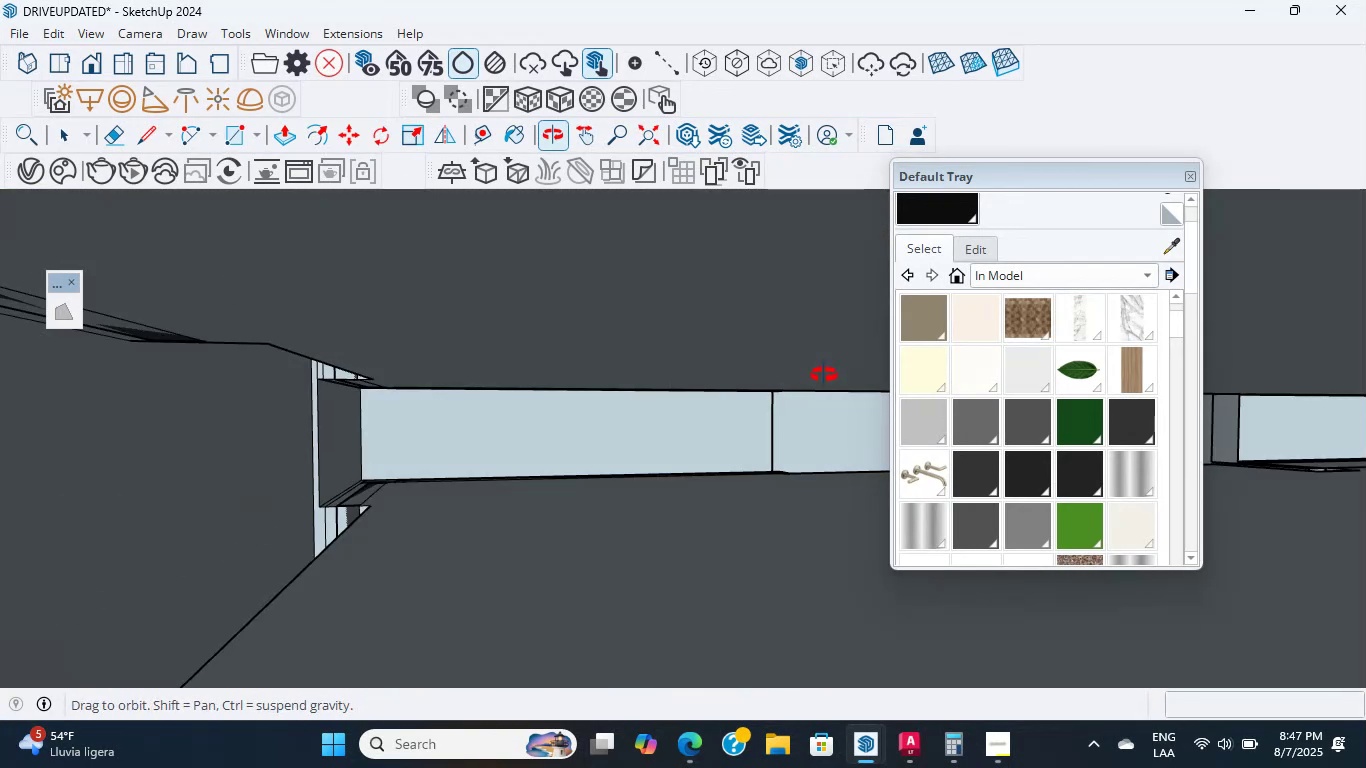 
wait(6.02)
 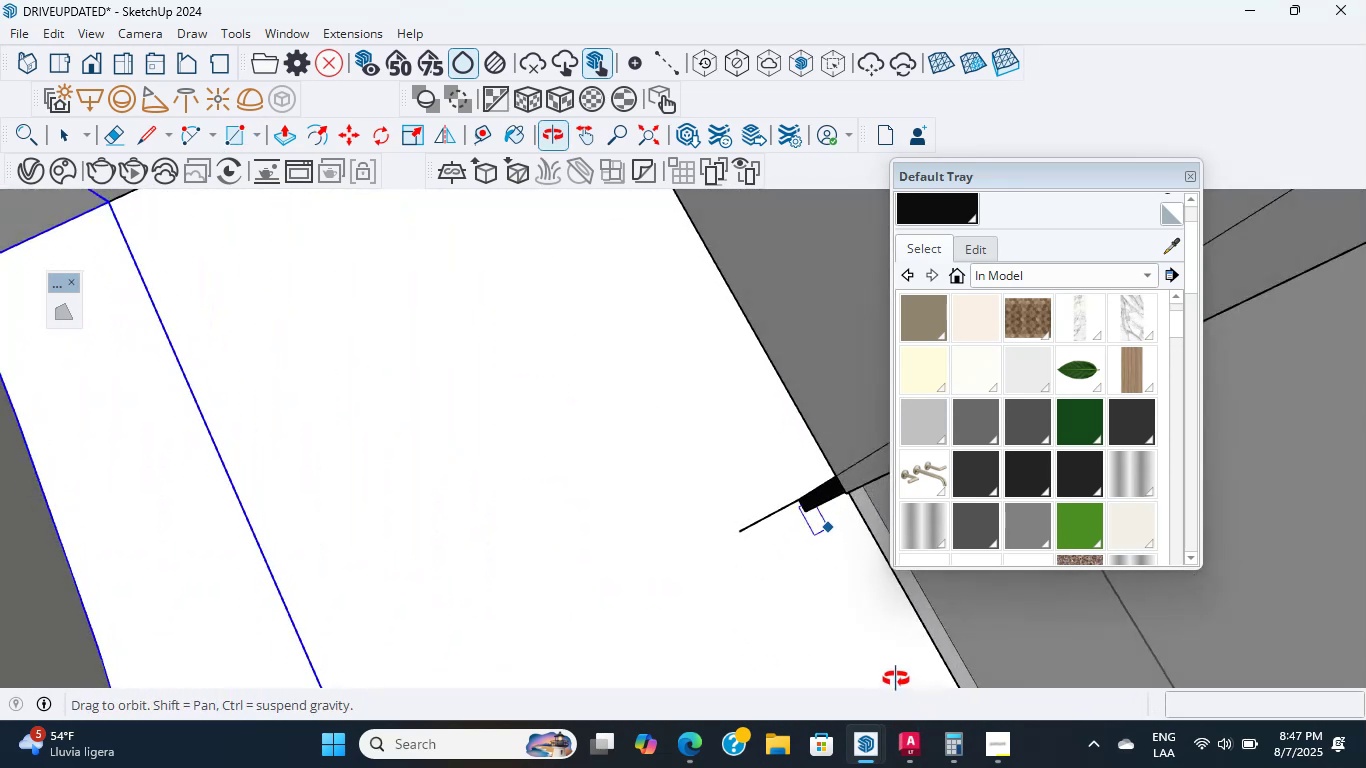 
scroll: coordinate [698, 355], scroll_direction: down, amount: 26.0
 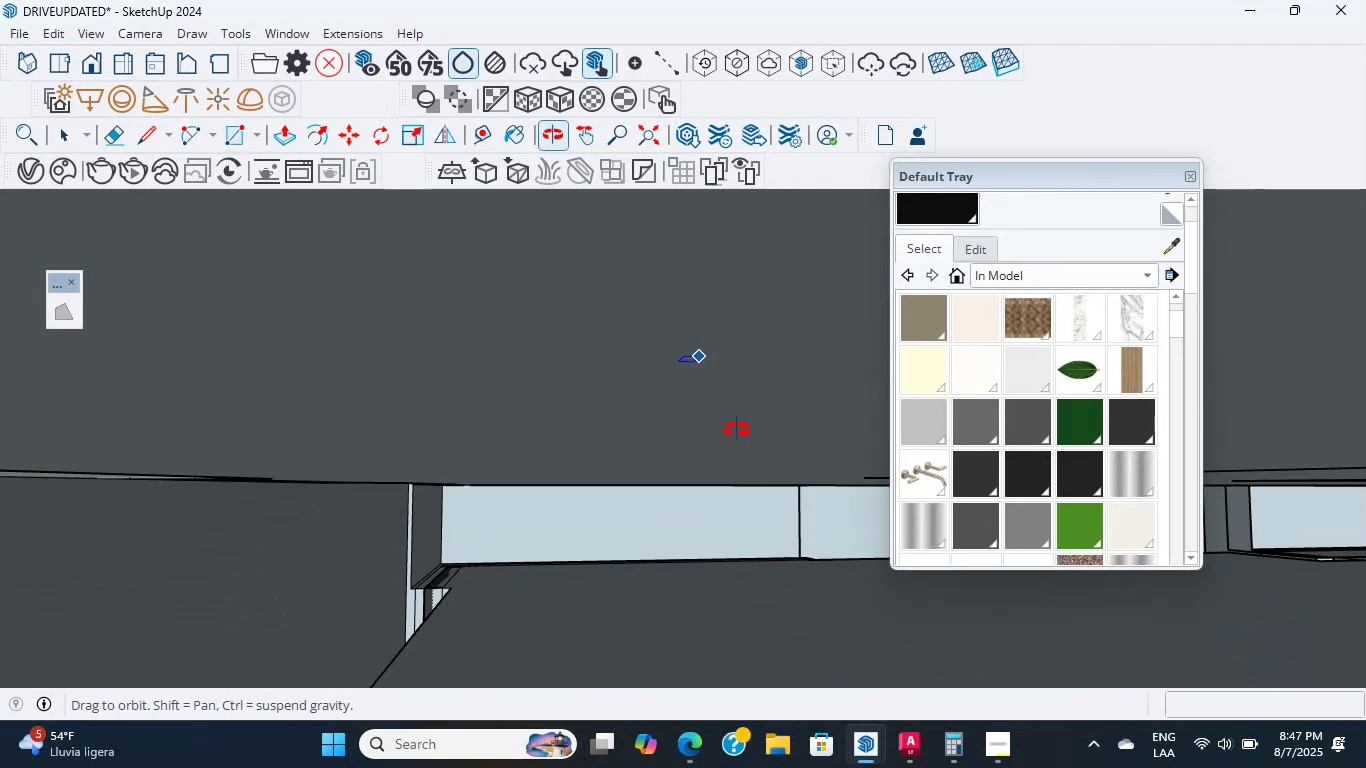 
key(CapsLock)
 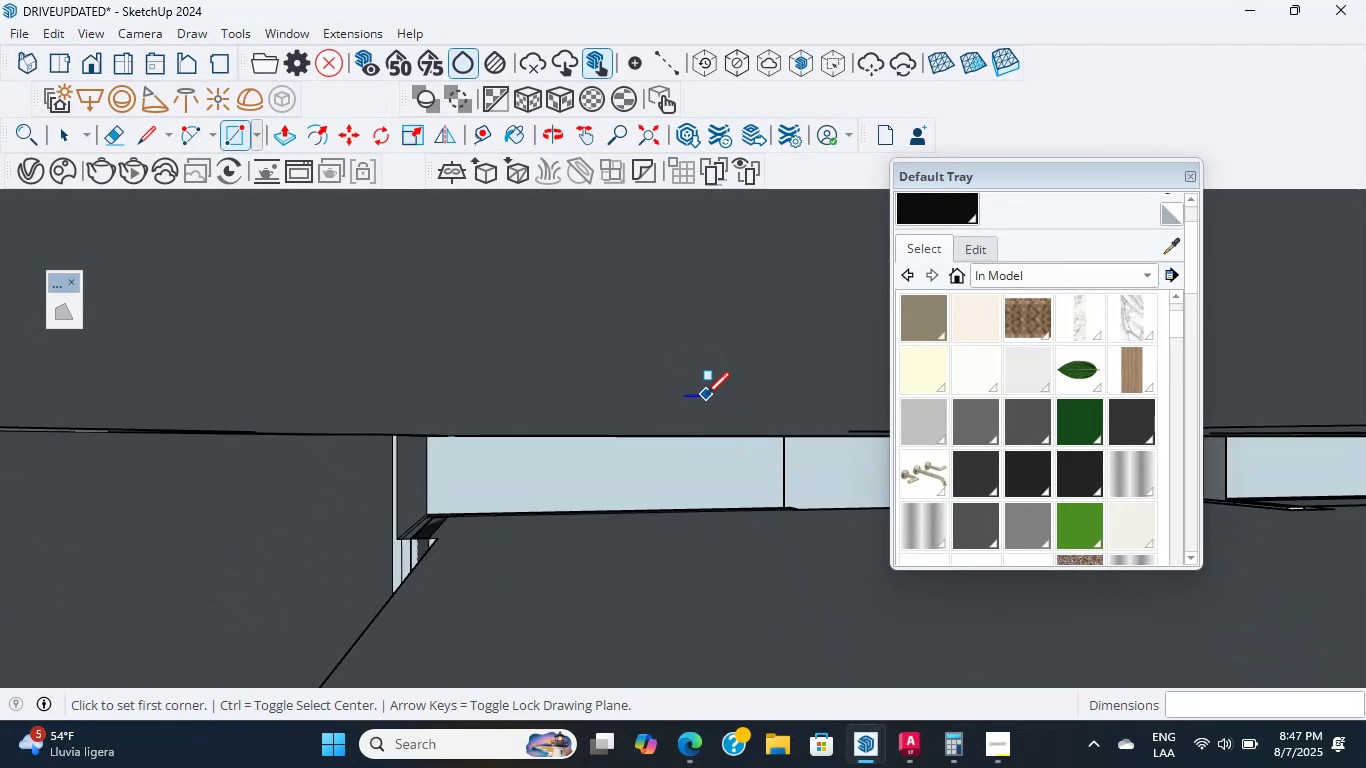 
hold_key(key=ShiftLeft, duration=4.89)
scroll: coordinate [607, 405], scroll_direction: up, amount: 1.0
 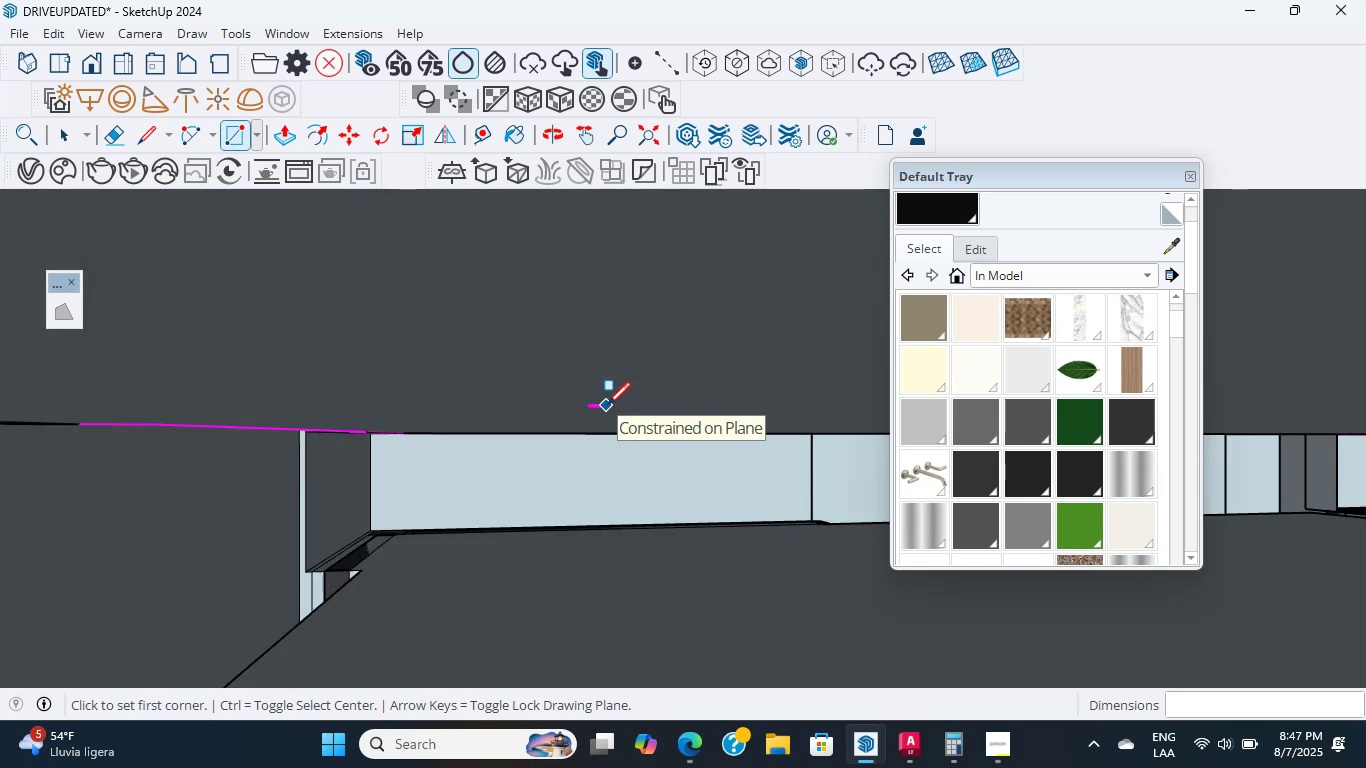 
scroll: coordinate [607, 405], scroll_direction: down, amount: 6.0
 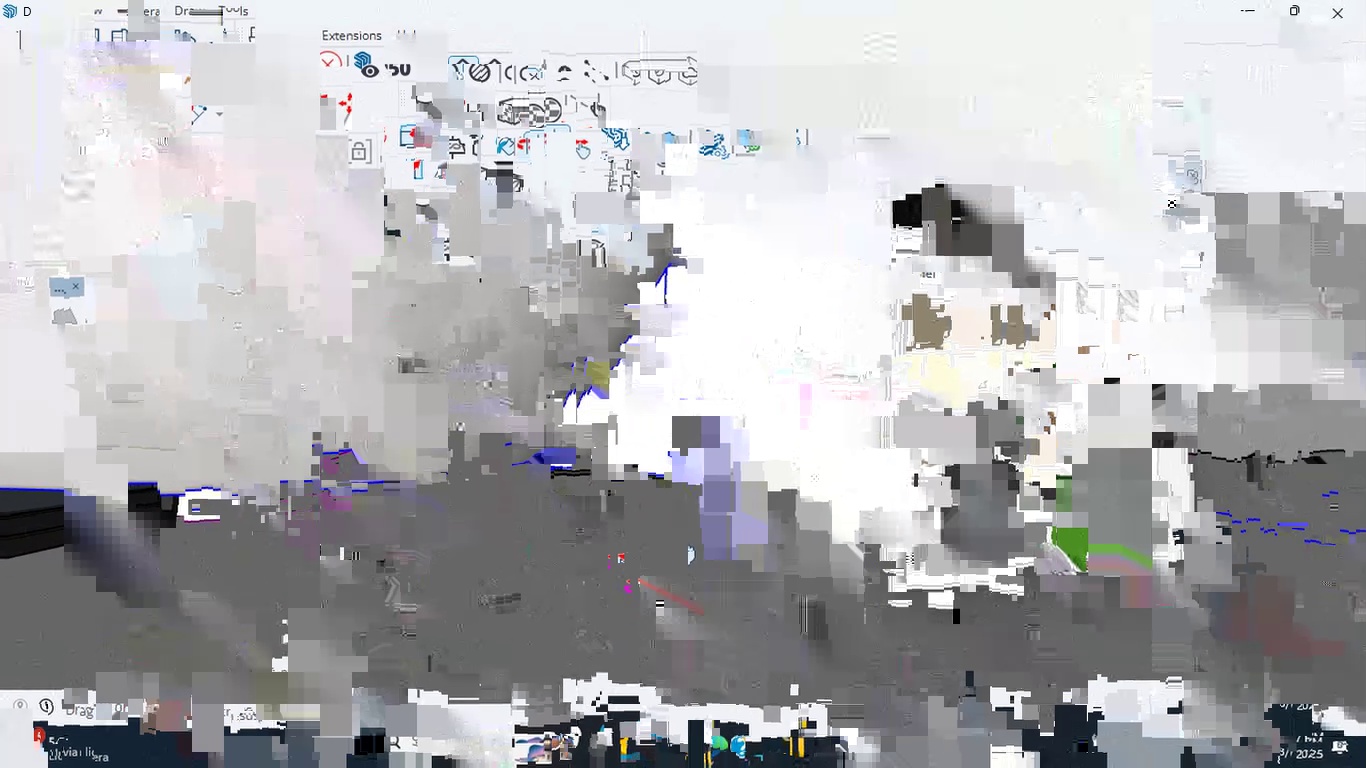 
double_click([859, 302])
 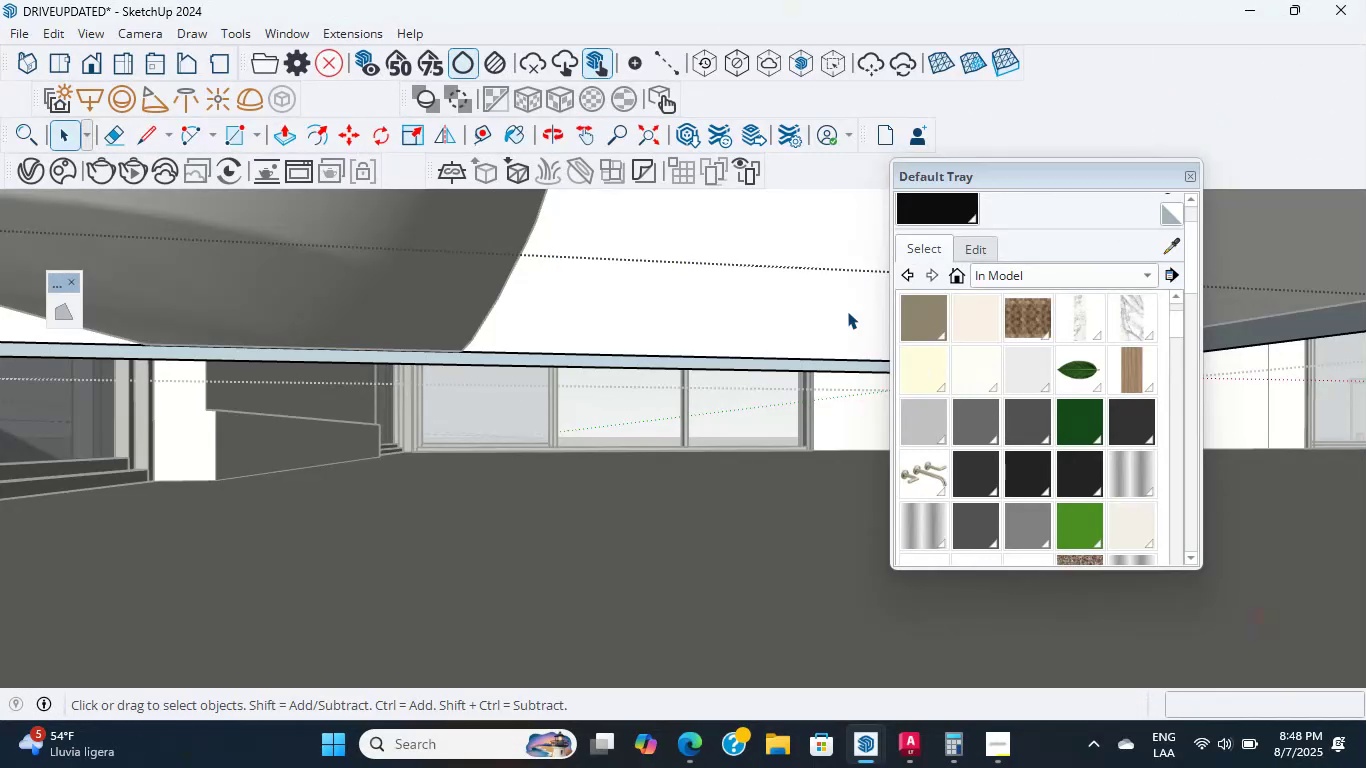 
left_click_drag(start_coordinate=[963, 171], to_coordinate=[1027, 501])
 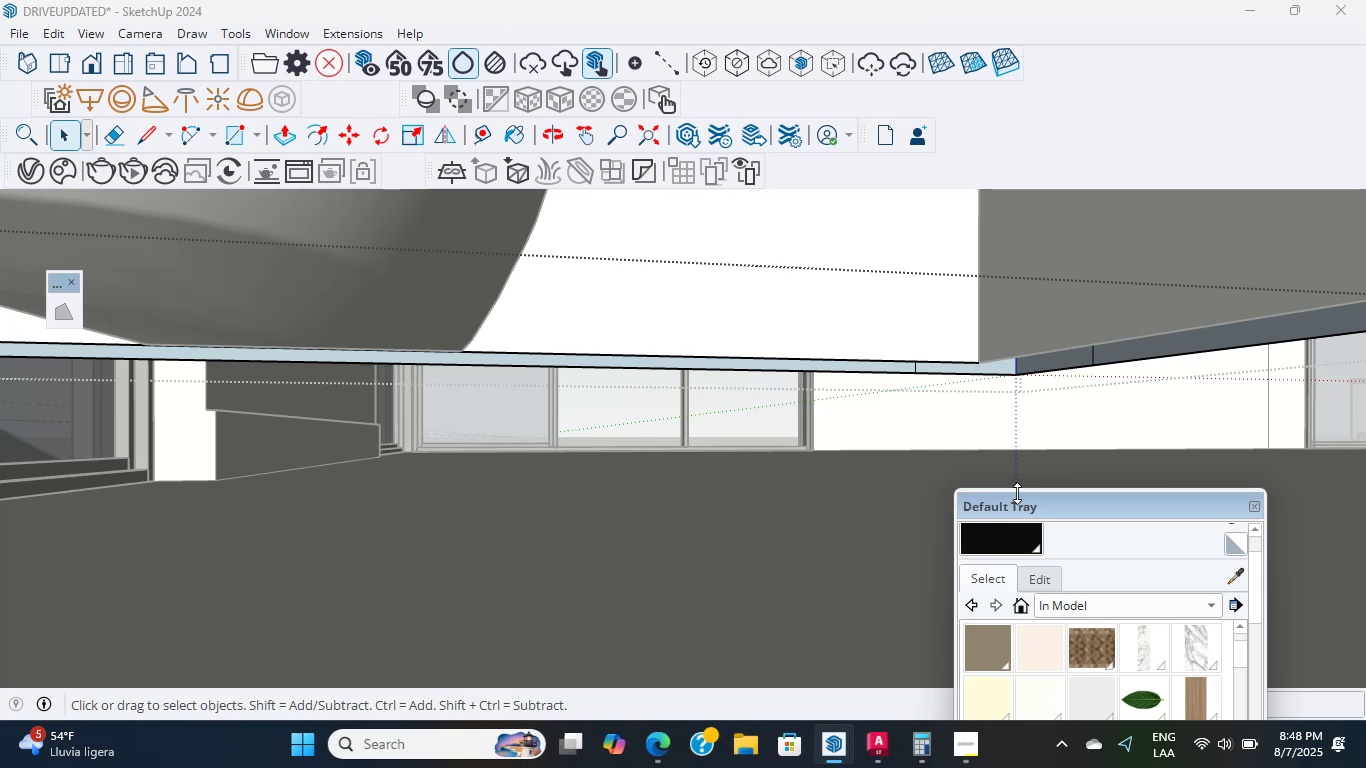 
key(L)
 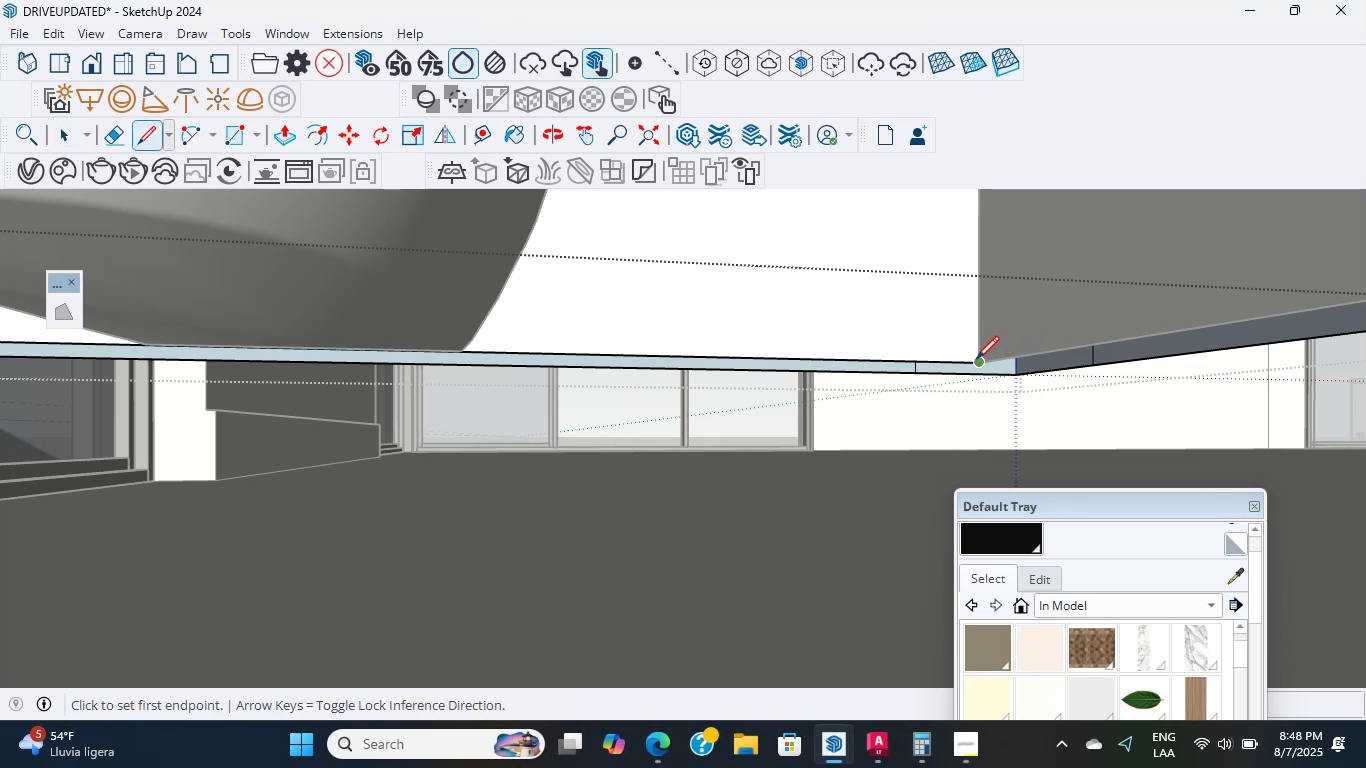 
left_click([1014, 379])
 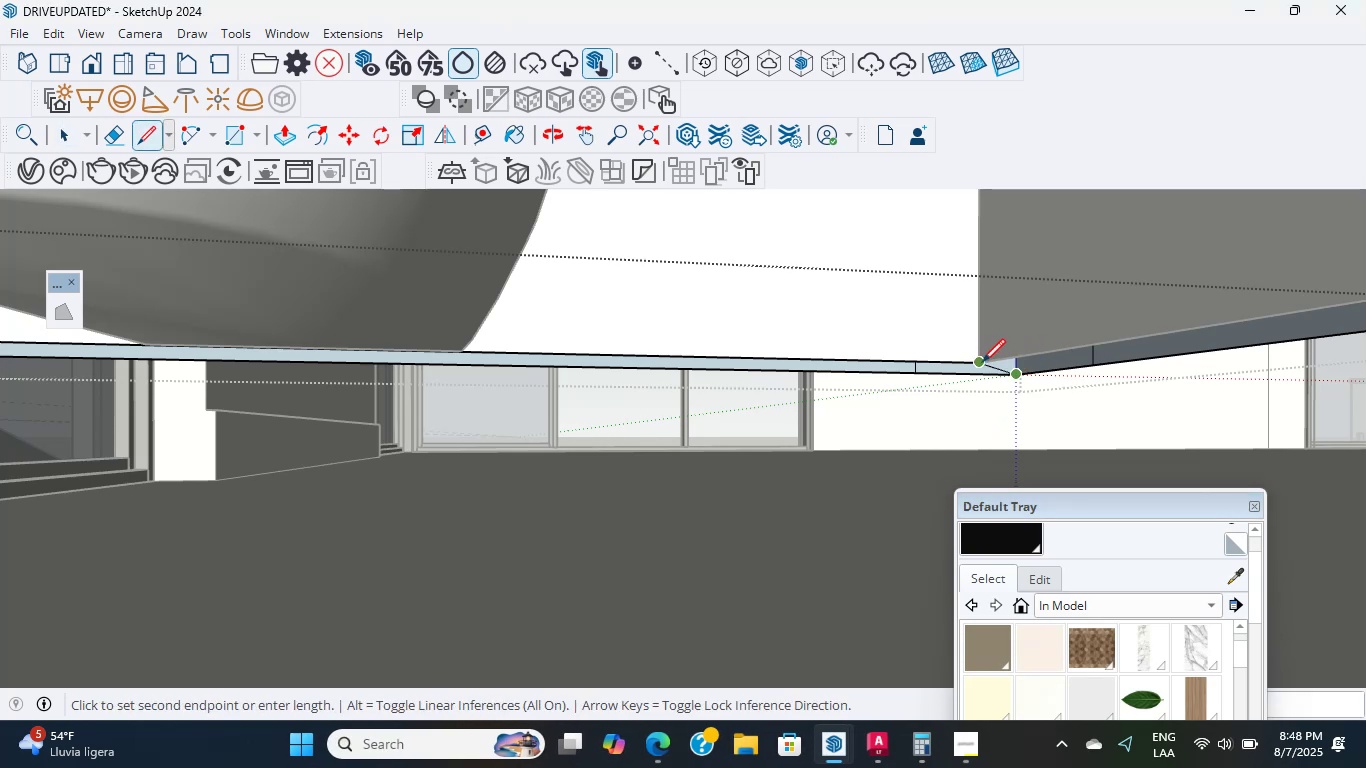 
left_click([982, 362])
 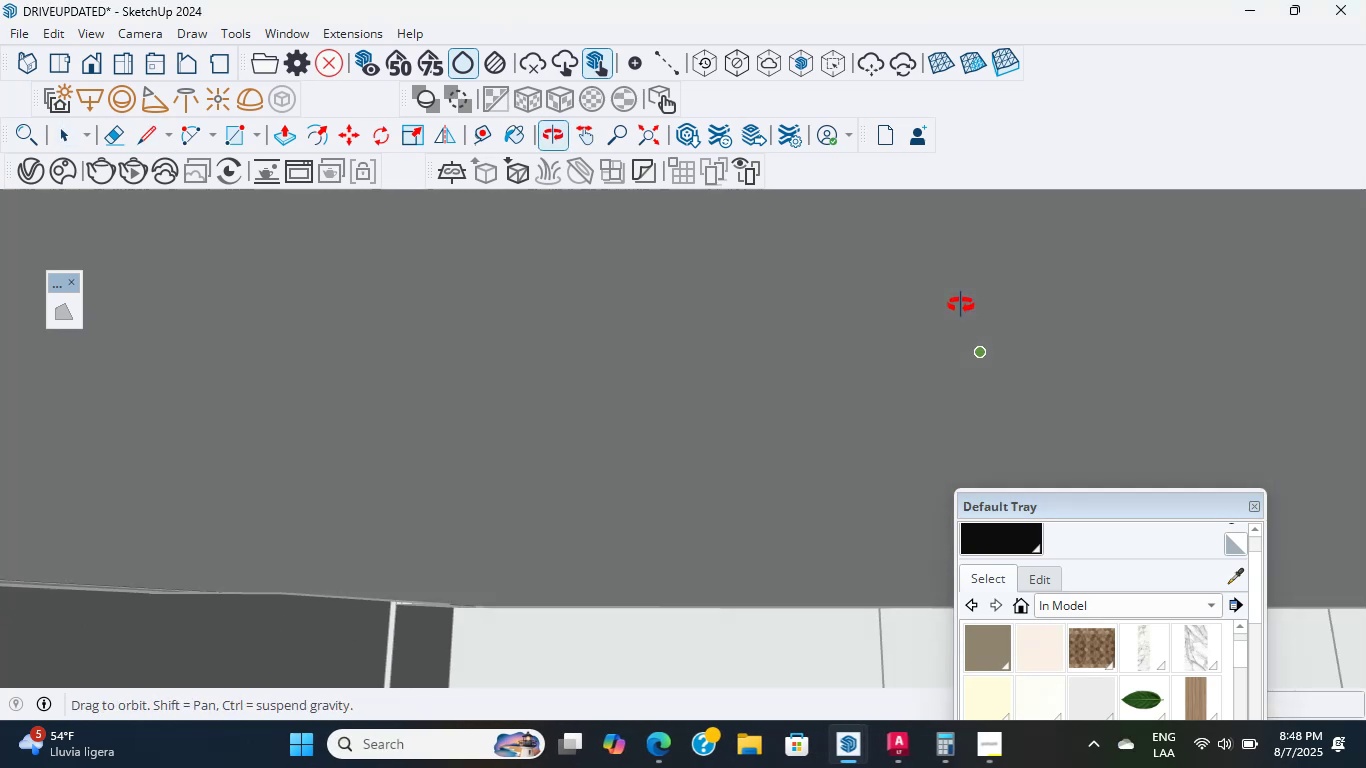 
scroll: coordinate [1014, 378], scroll_direction: up, amount: 6.0
 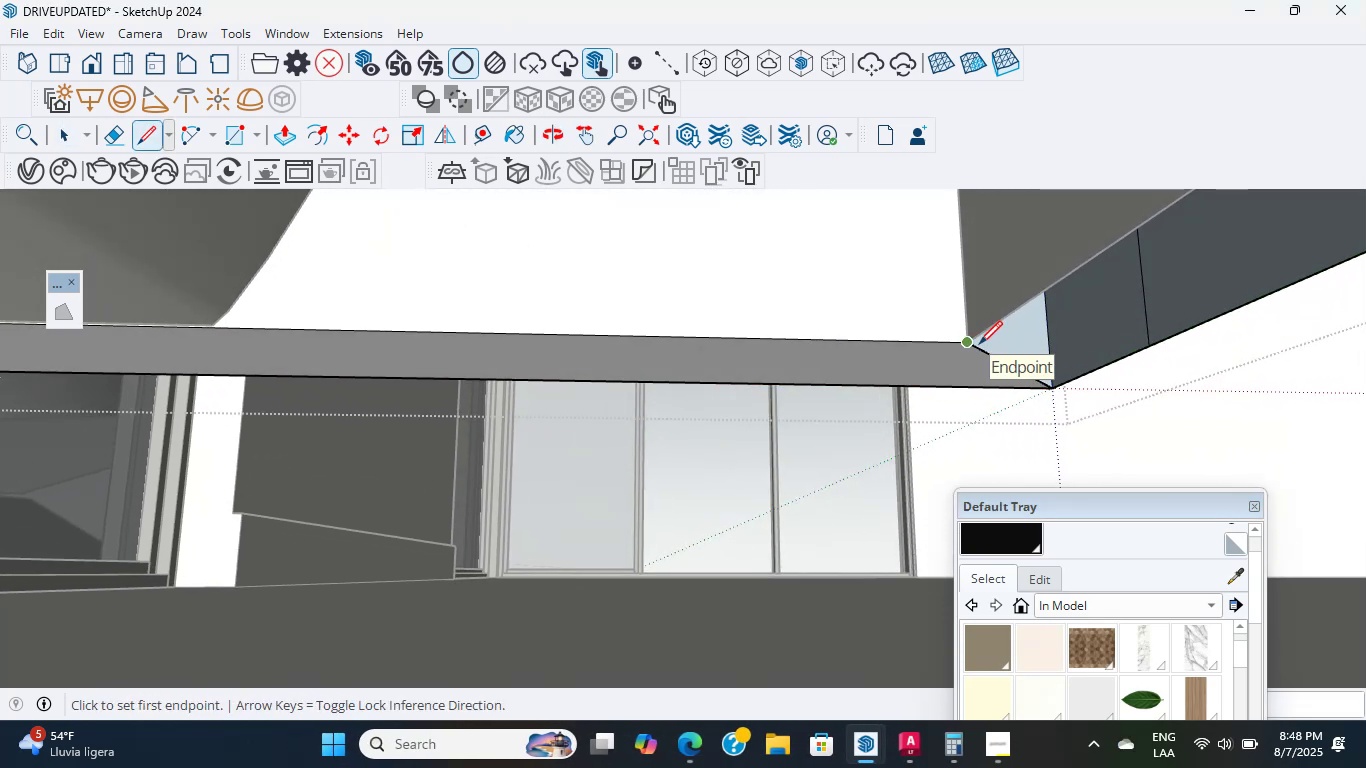 
key(Control+Z)
 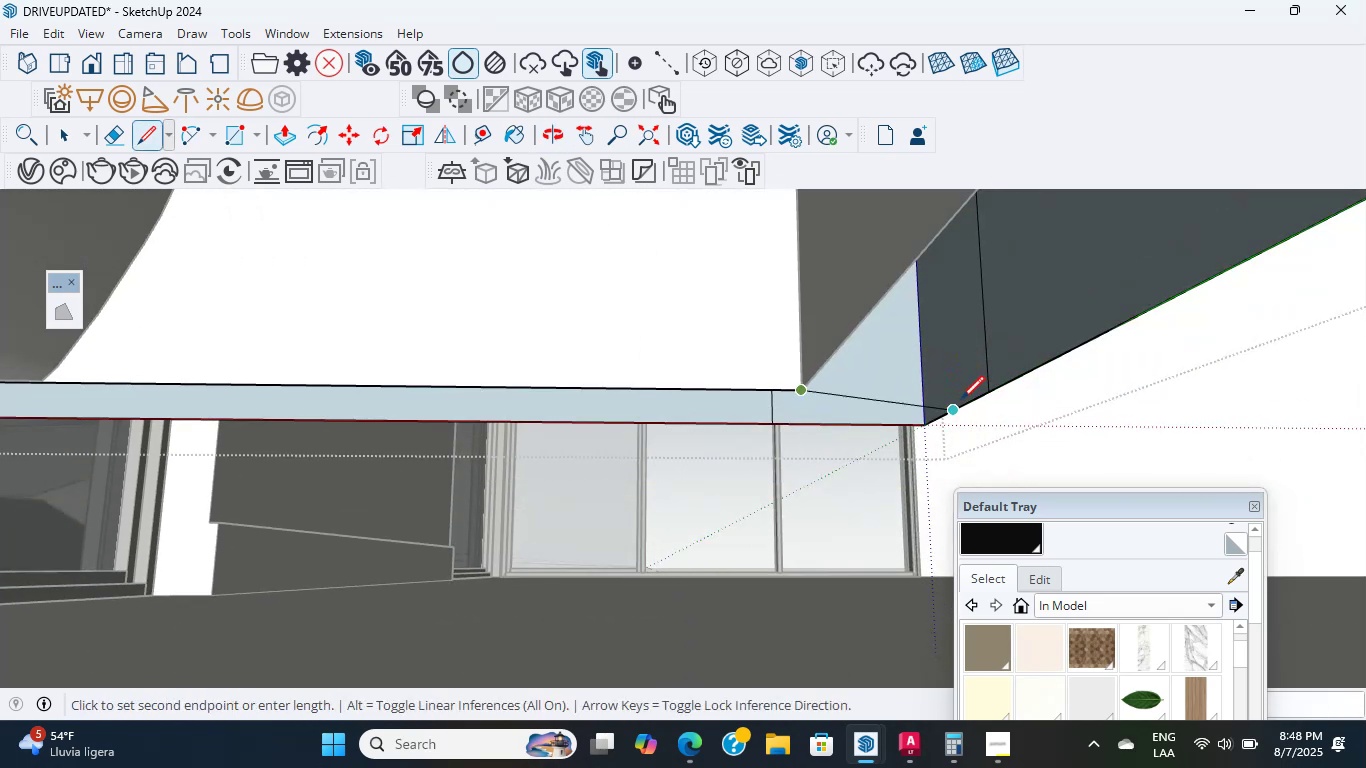 
wait(7.93)
 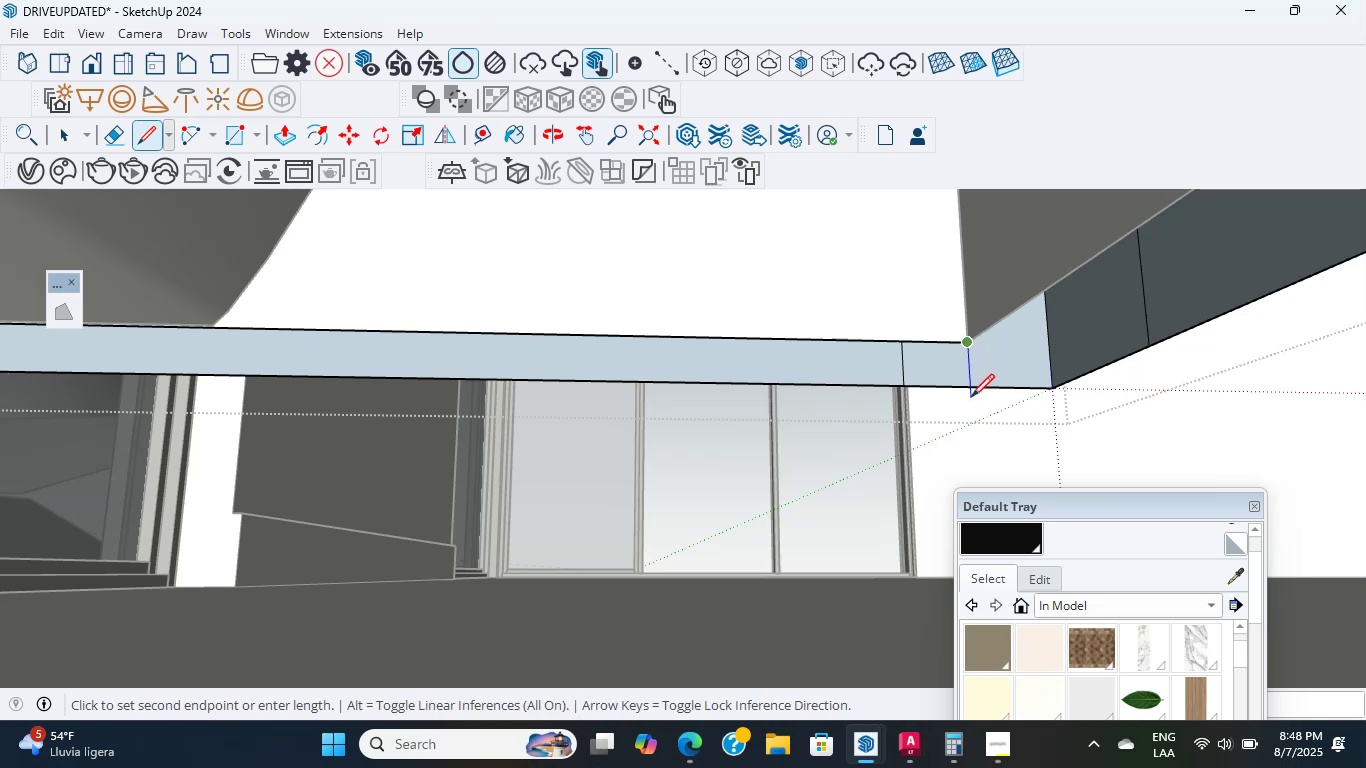 
left_click([987, 394])
 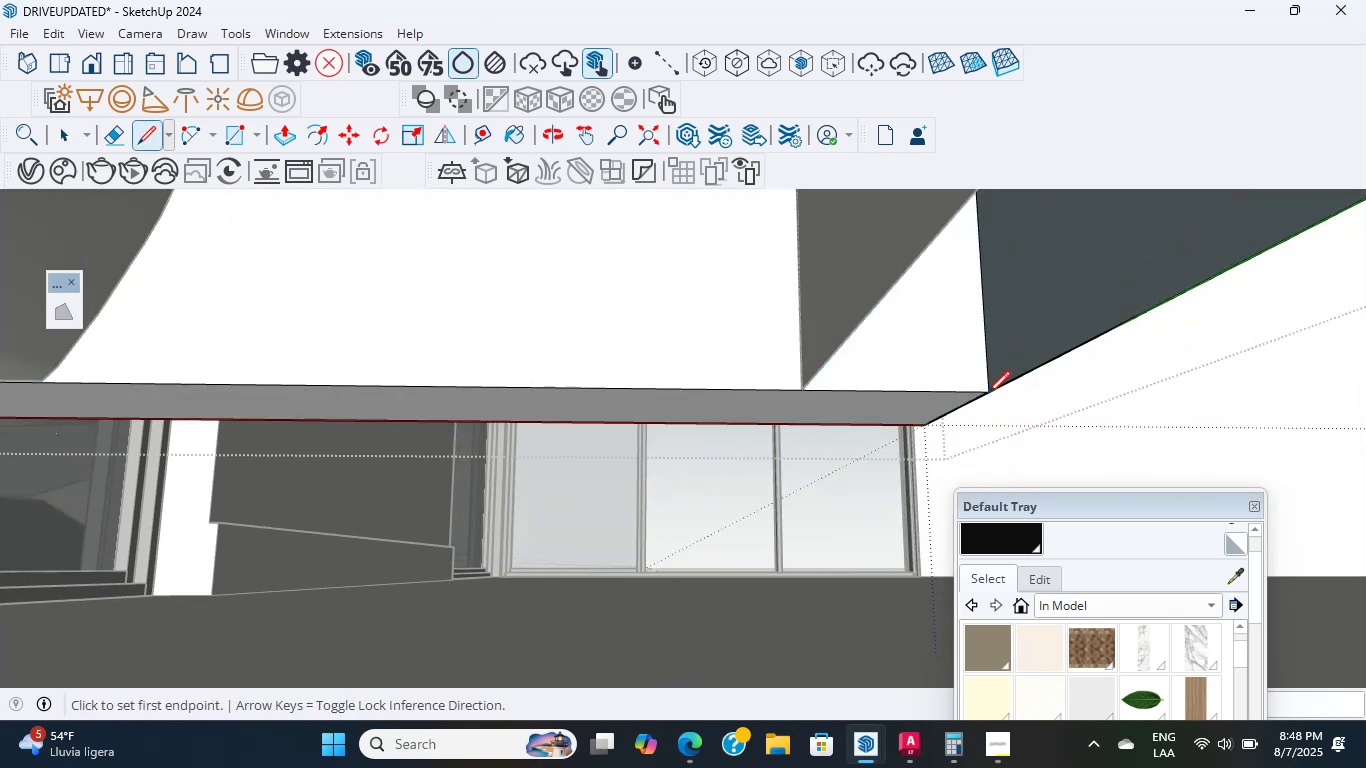 
key(Escape)
 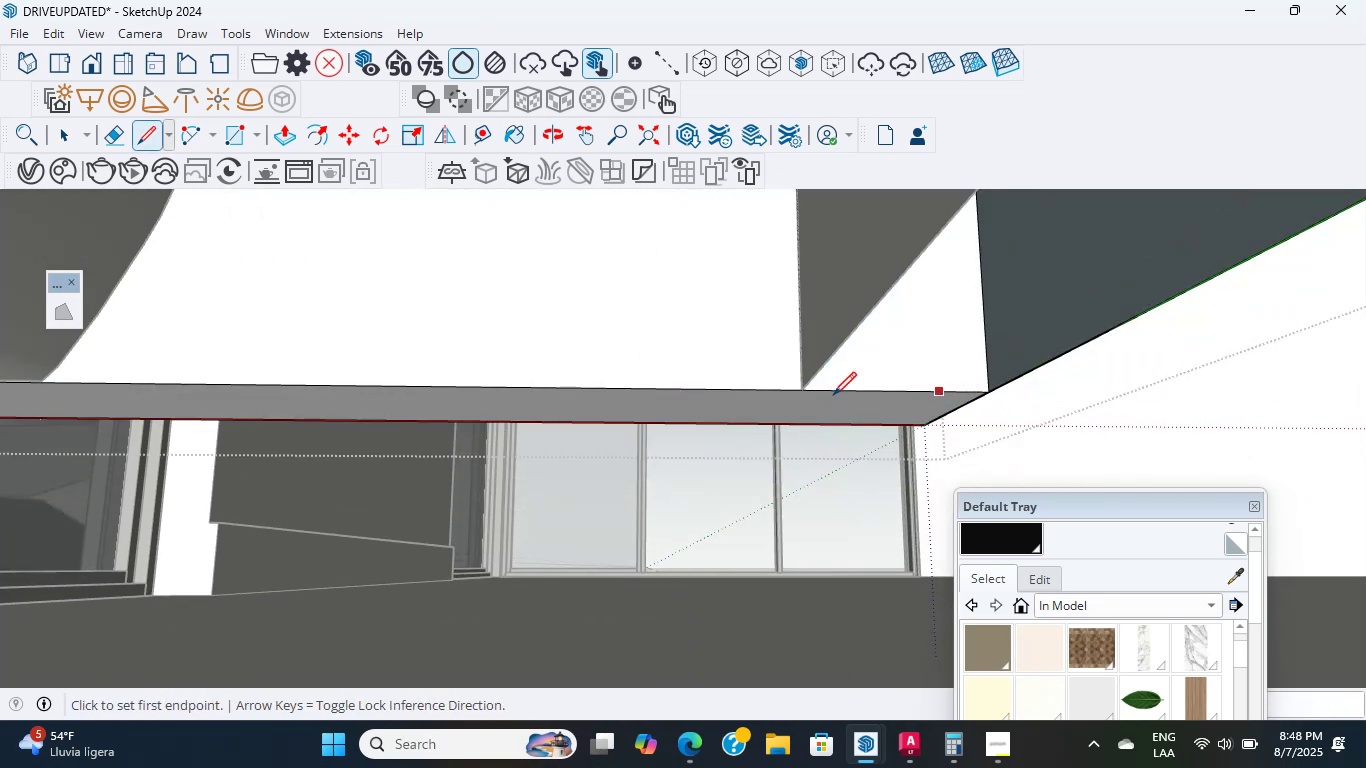 
scroll: coordinate [810, 394], scroll_direction: down, amount: 4.0
 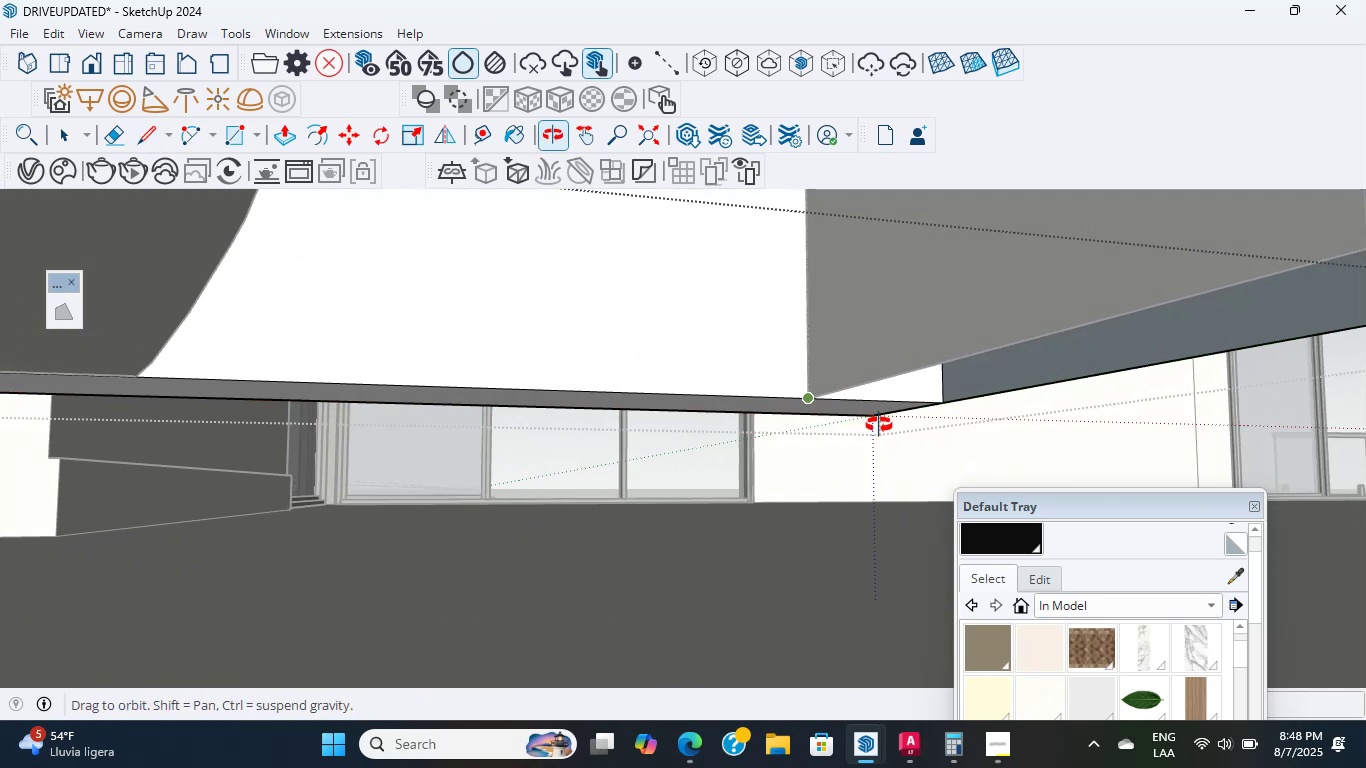 
hold_key(key=ShiftLeft, duration=0.57)
 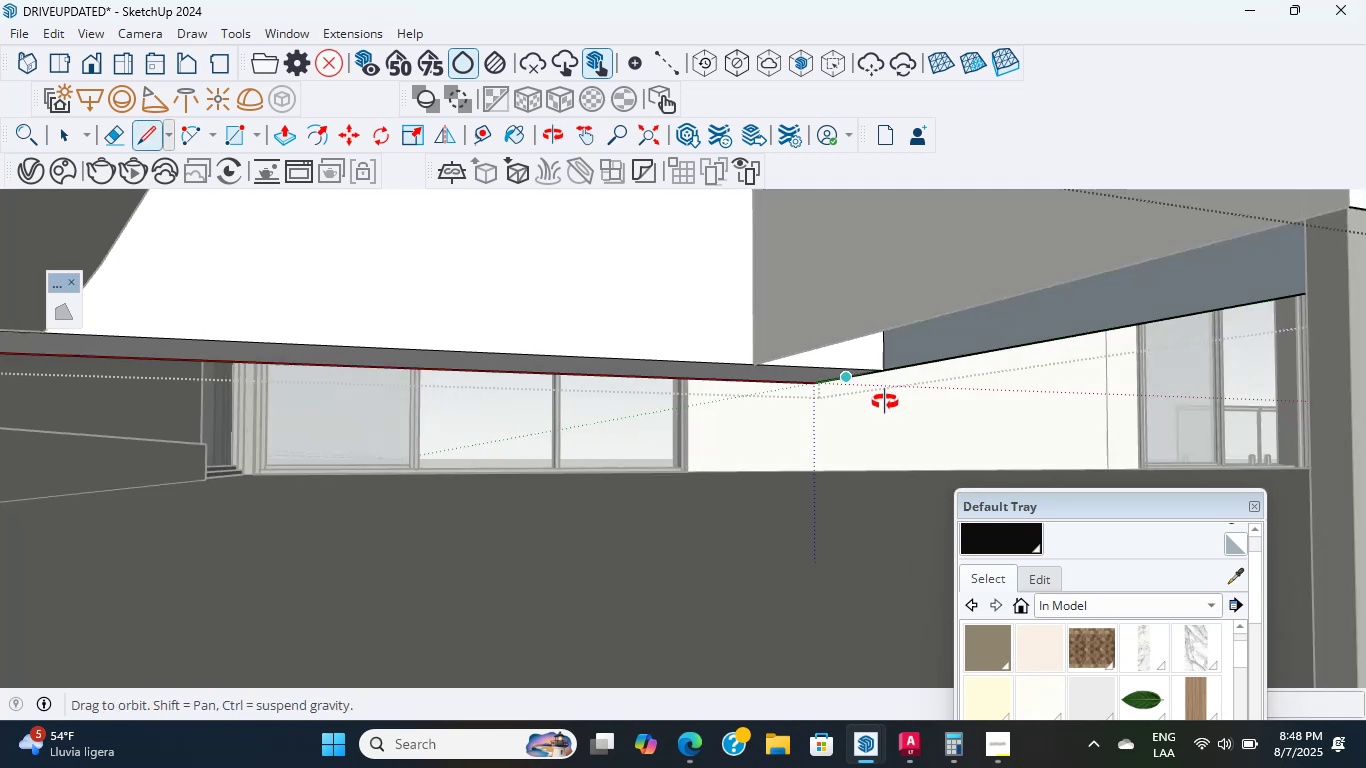 
hold_key(key=ShiftLeft, duration=0.79)
scroll: coordinate [916, 324], scroll_direction: down, amount: 3.0
 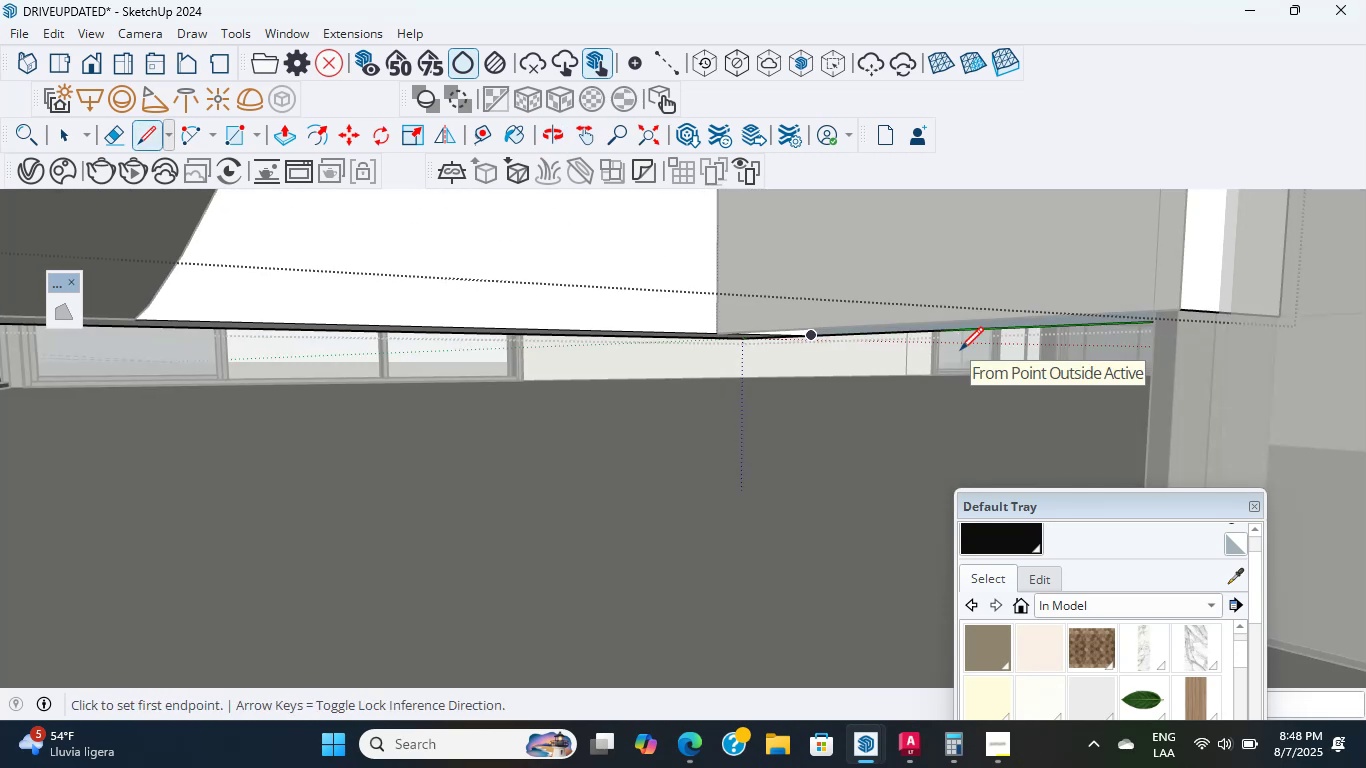 
scroll: coordinate [964, 350], scroll_direction: up, amount: 11.0
 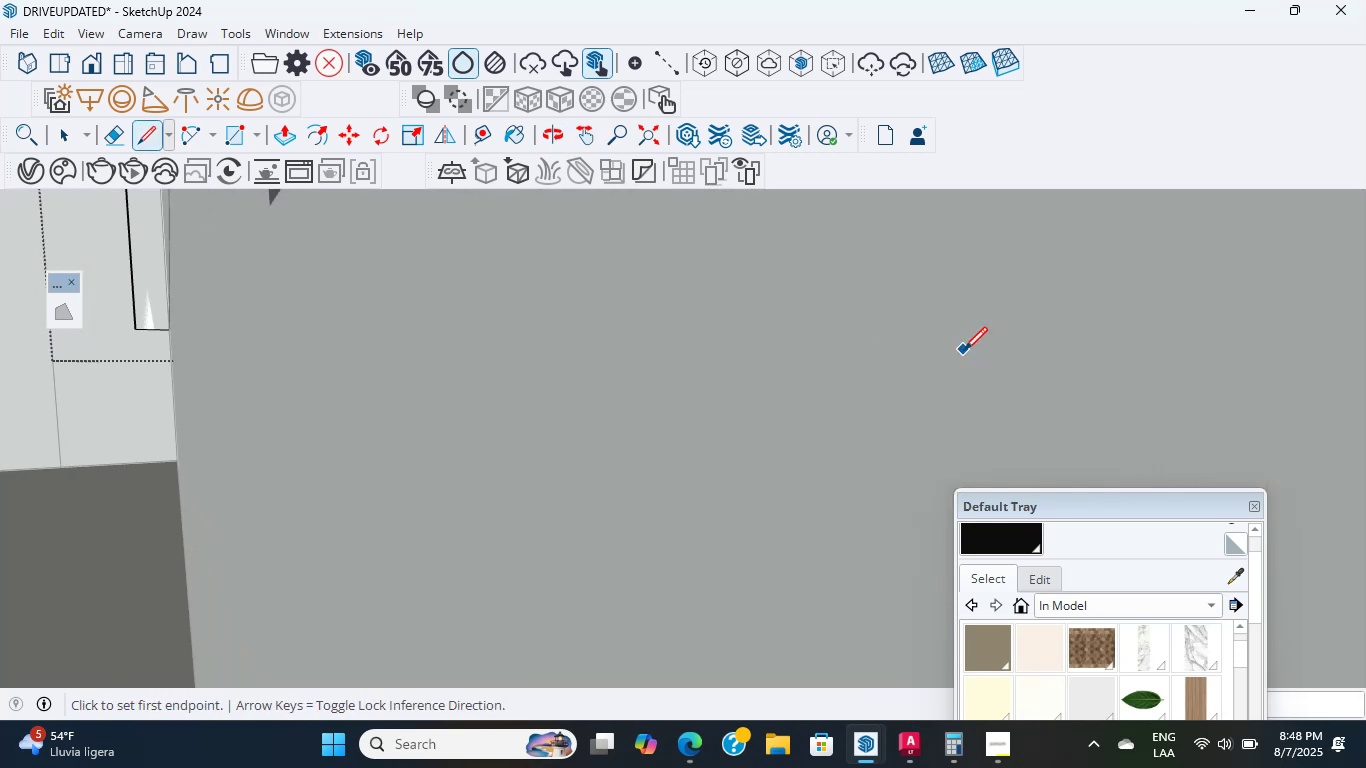 
hold_key(key=ShiftLeft, duration=4.14)
scroll: coordinate [1062, 278], scroll_direction: up, amount: 22.0
 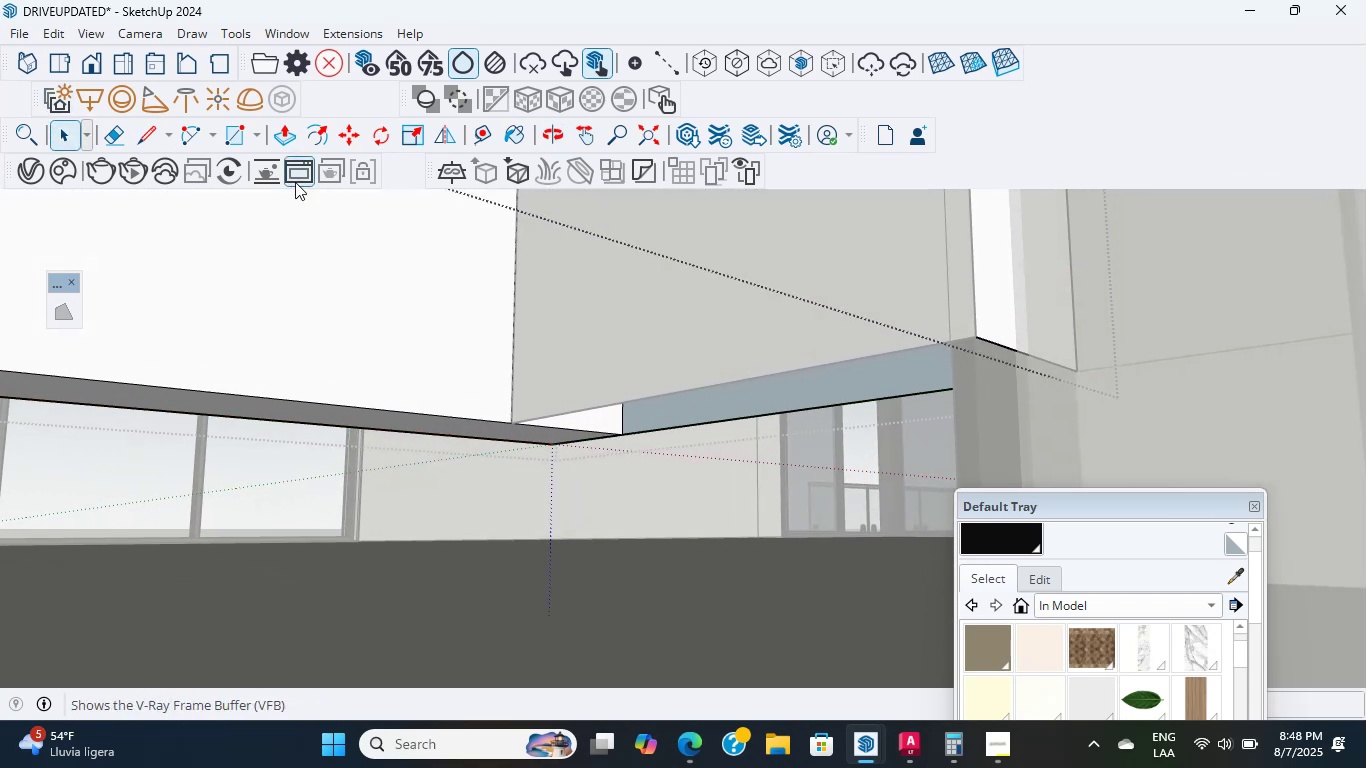 
double_click([800, 325])
 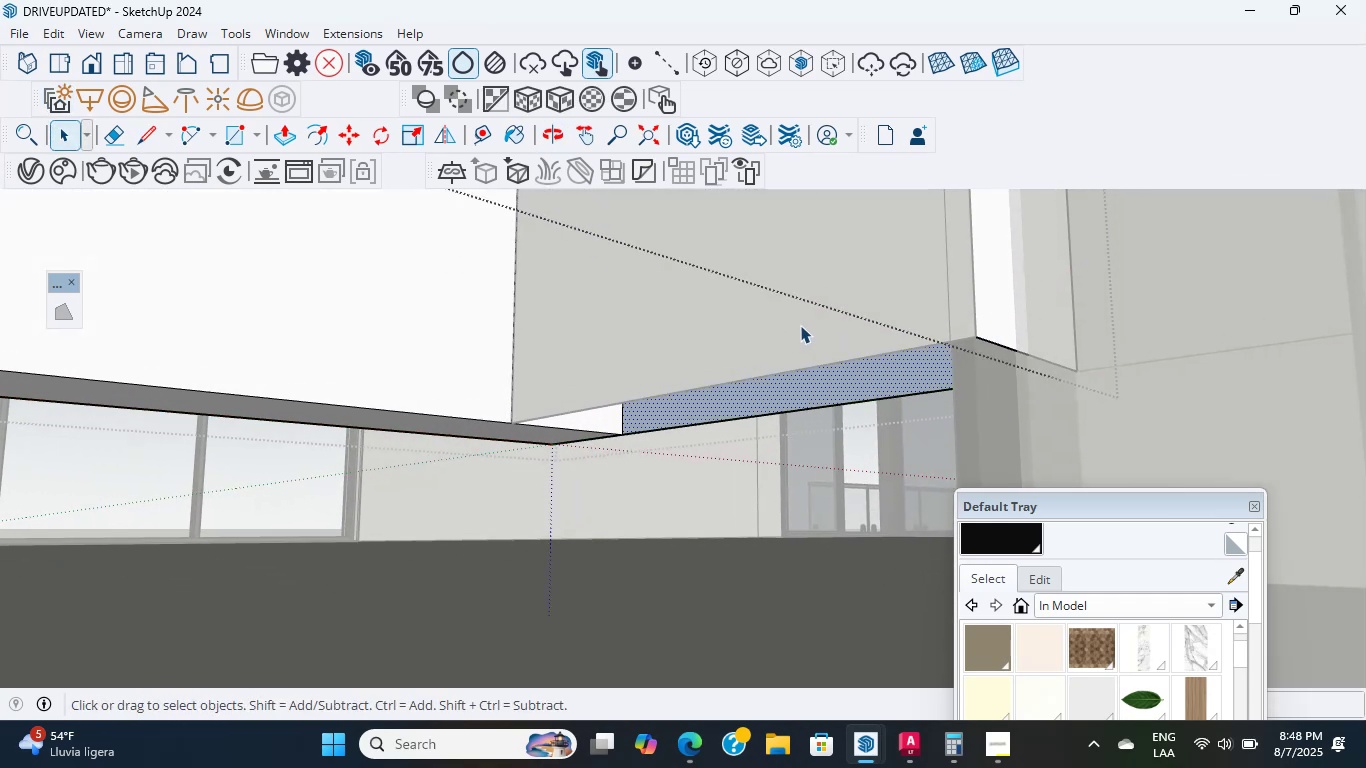 
triple_click([800, 325])
 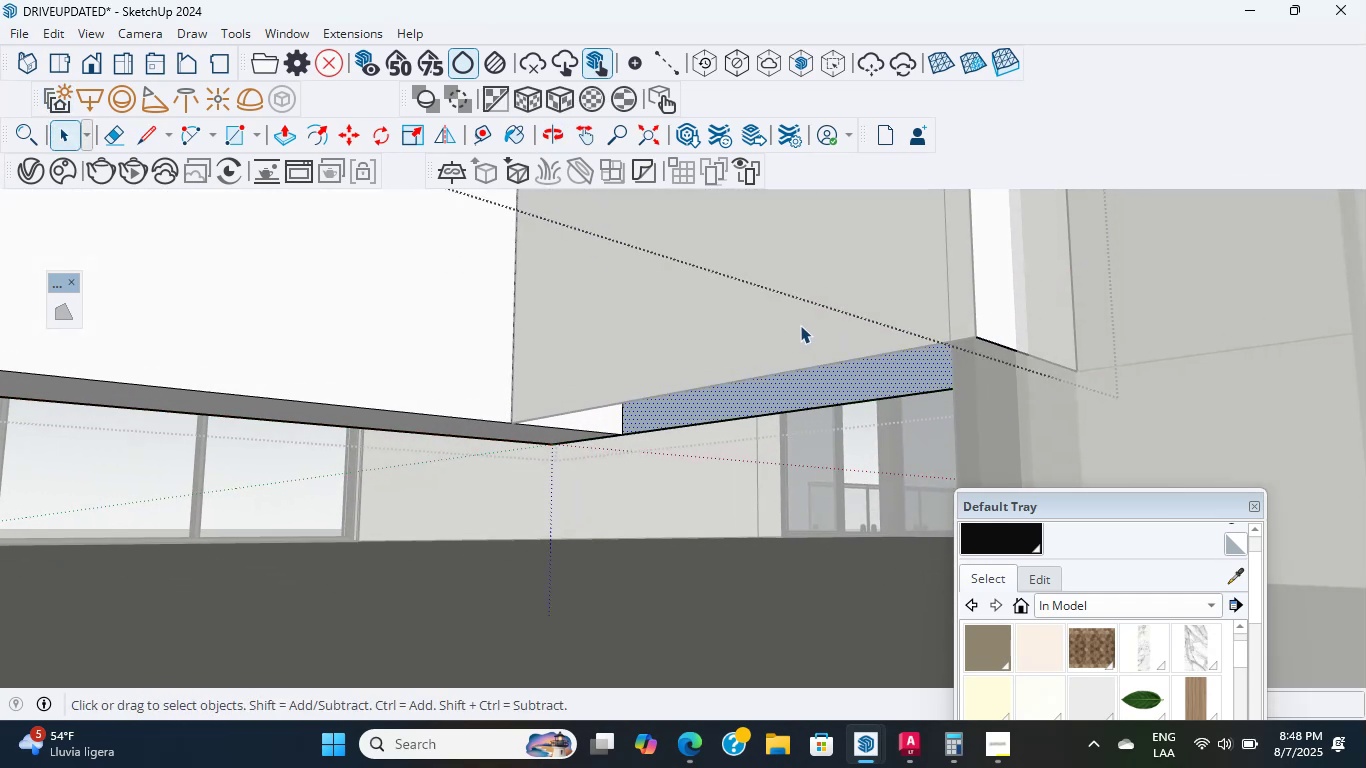 
triple_click([800, 325])
 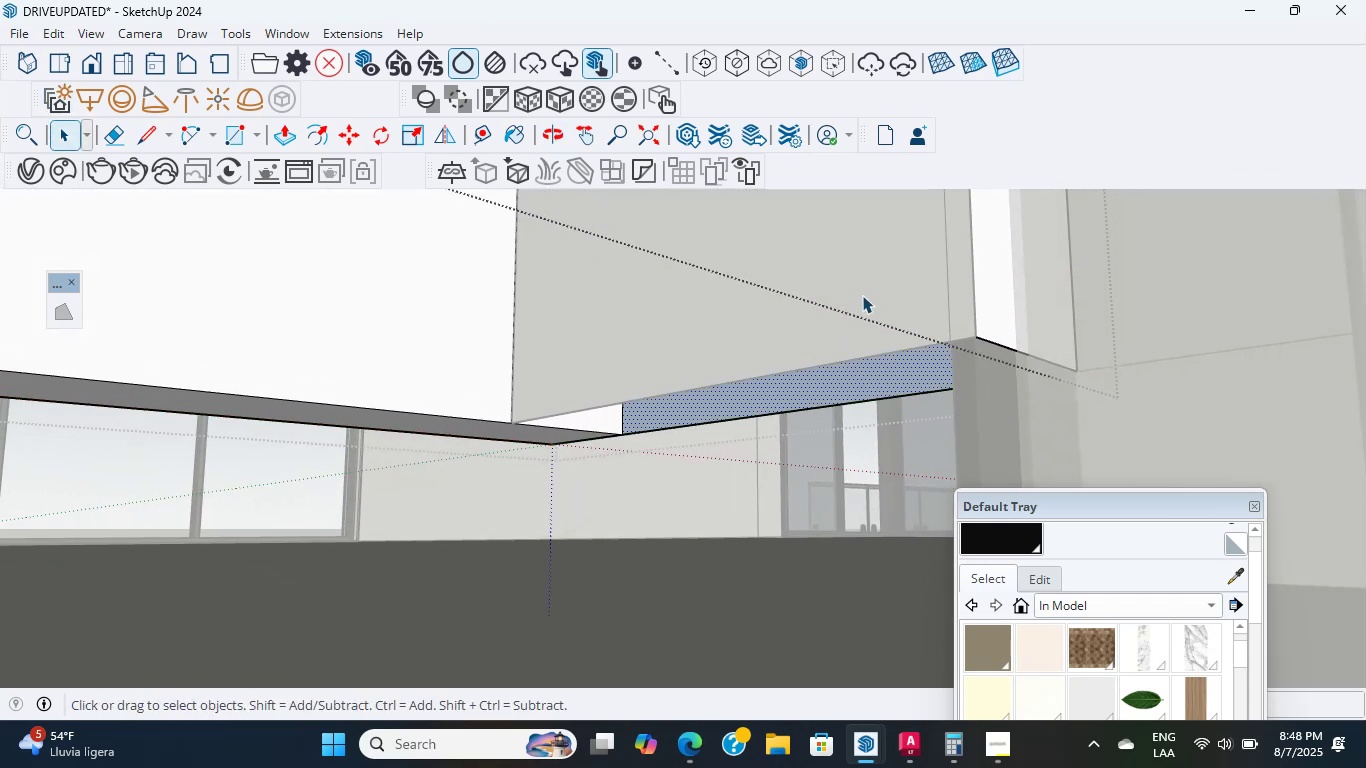 
double_click([863, 295])
 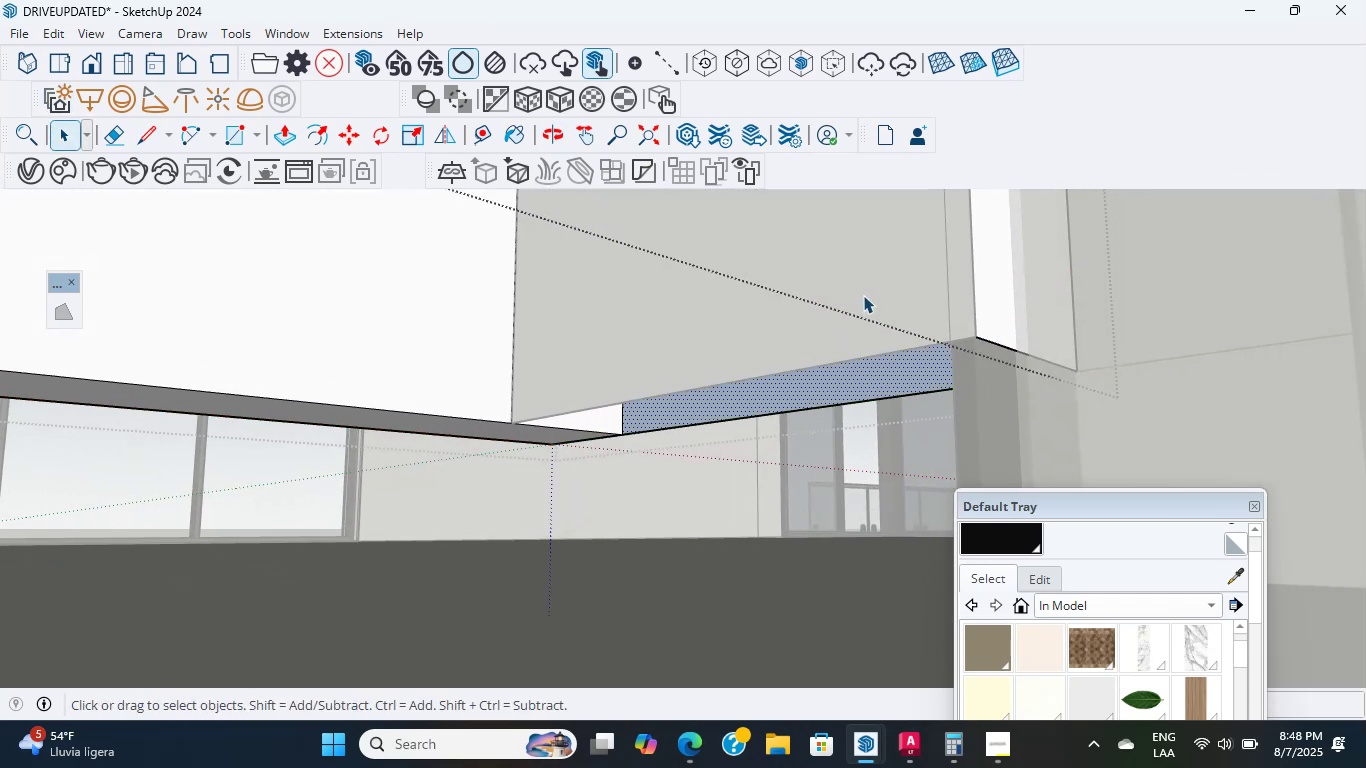 
triple_click([863, 295])
 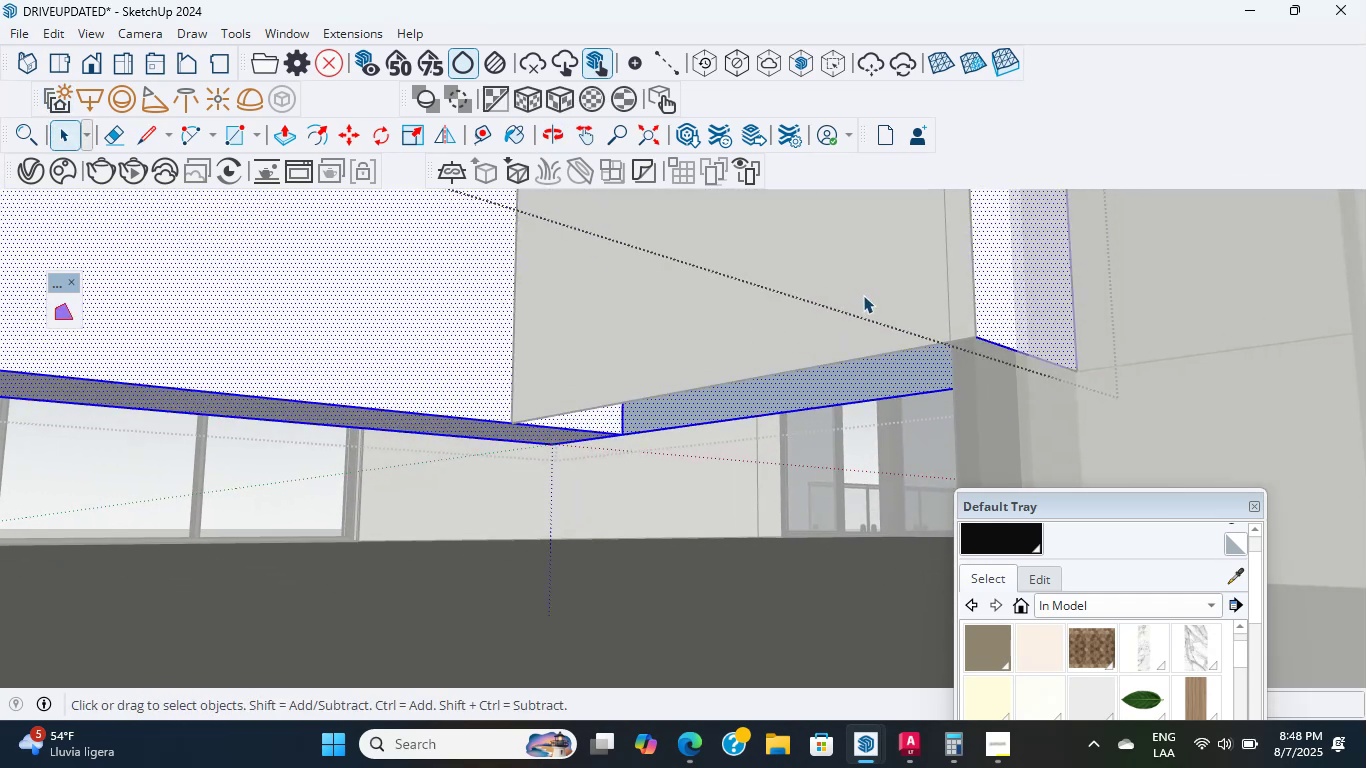 
triple_click([863, 295])
 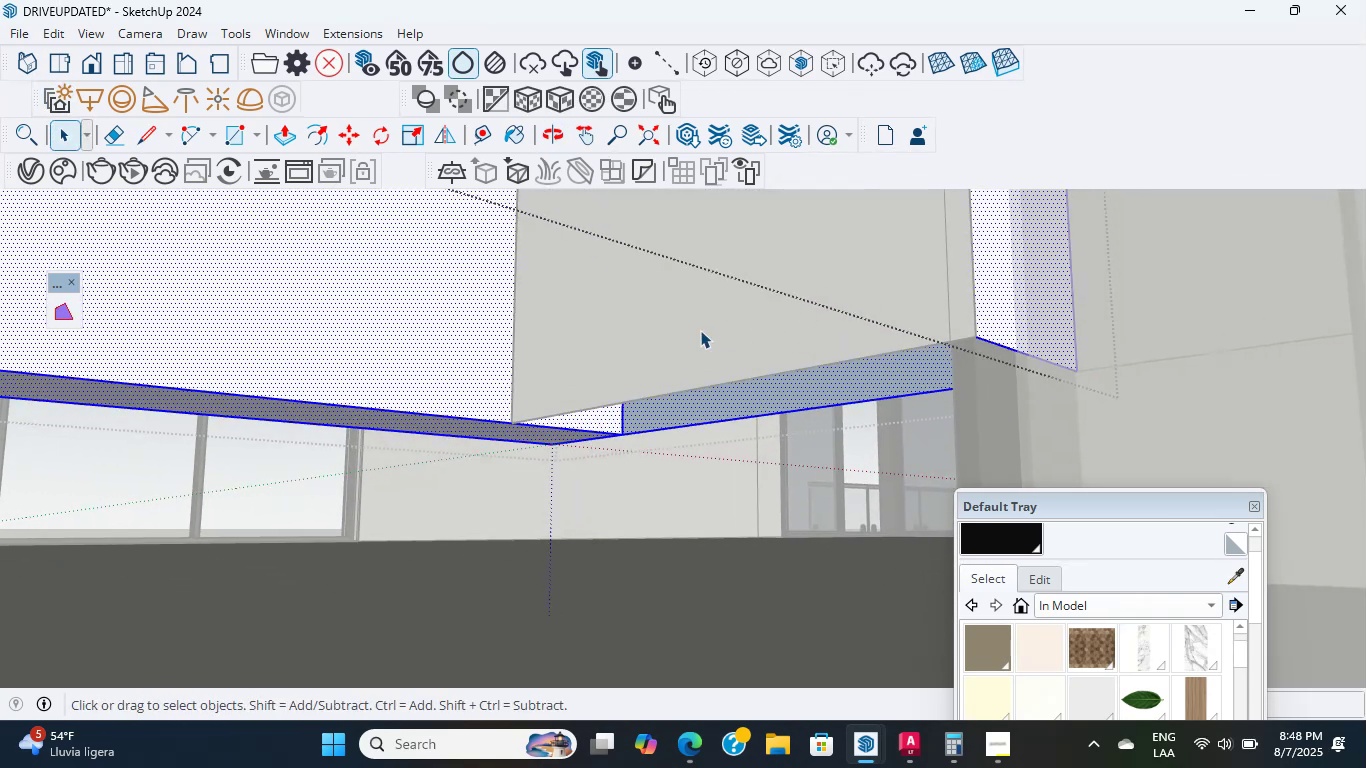 
double_click([639, 335])
 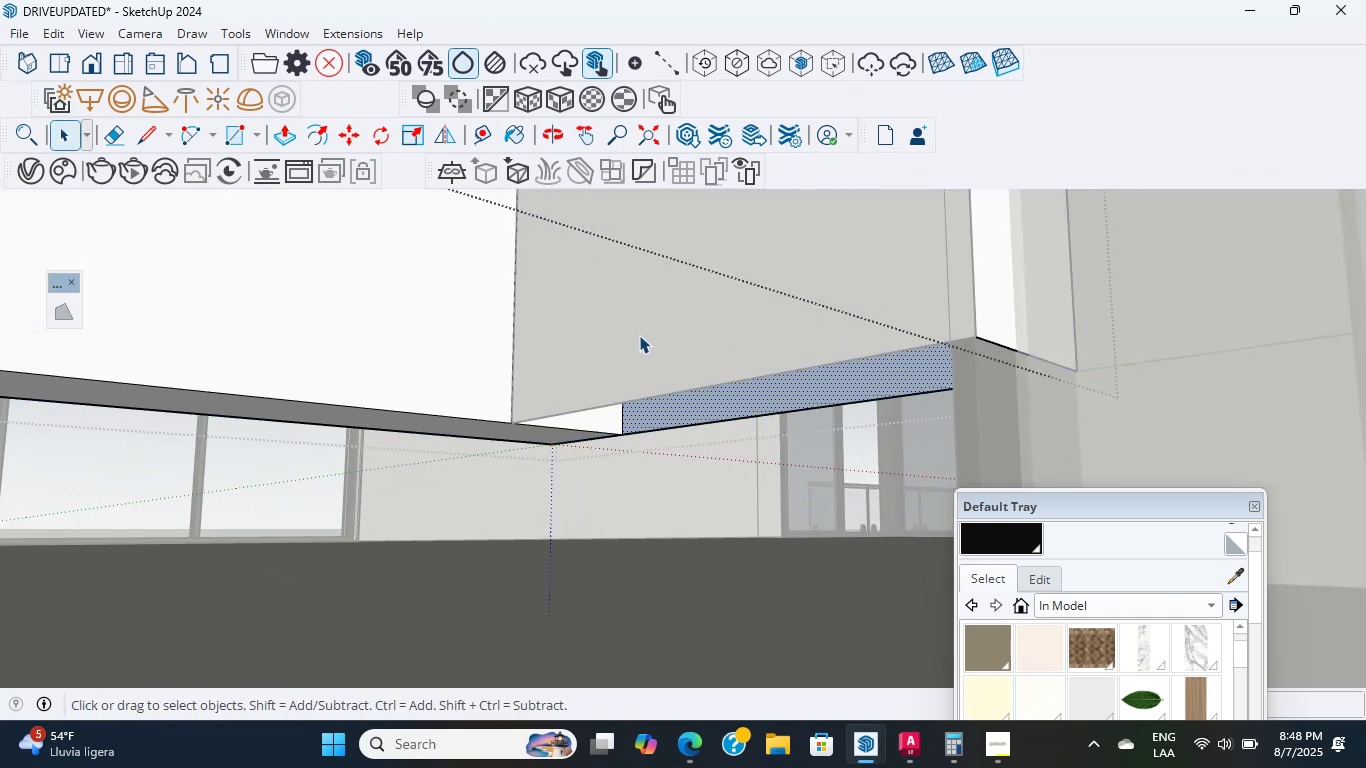 
triple_click([639, 335])
 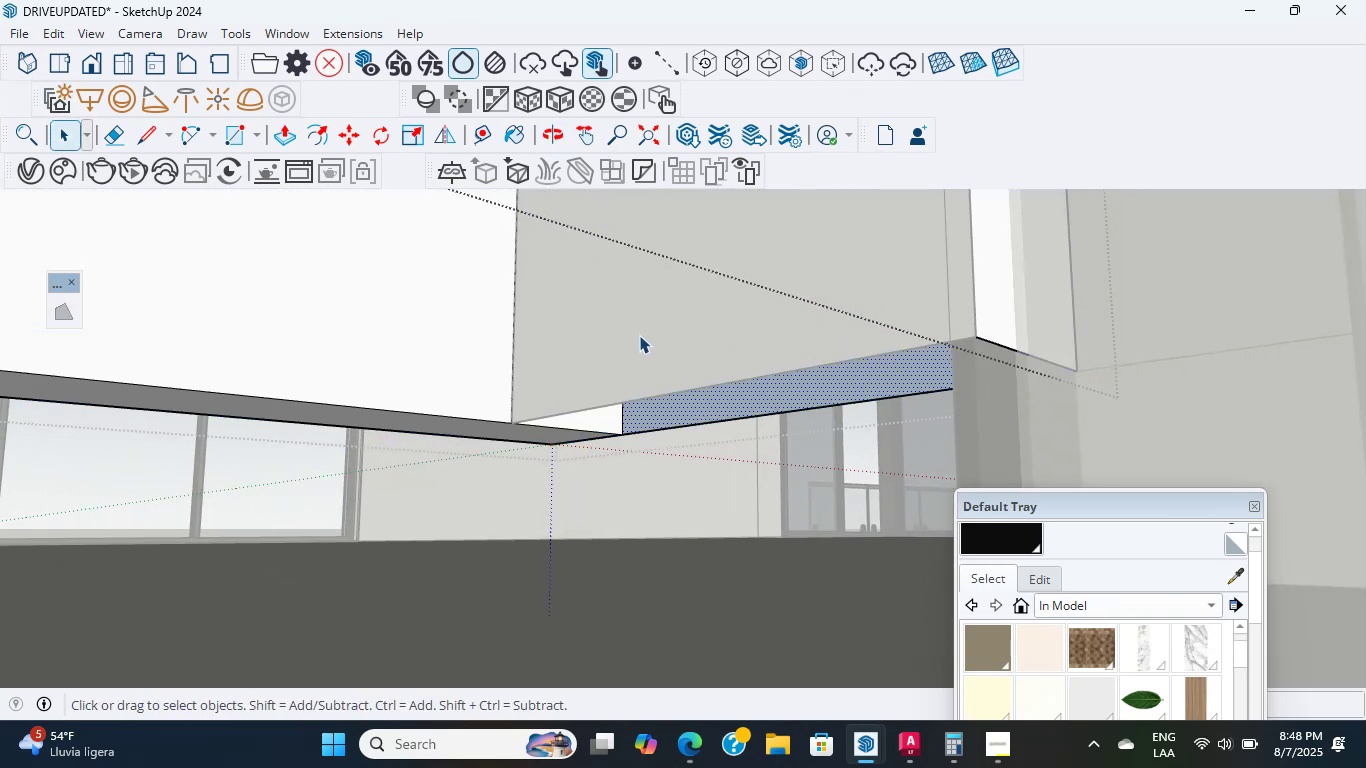 
triple_click([639, 335])
 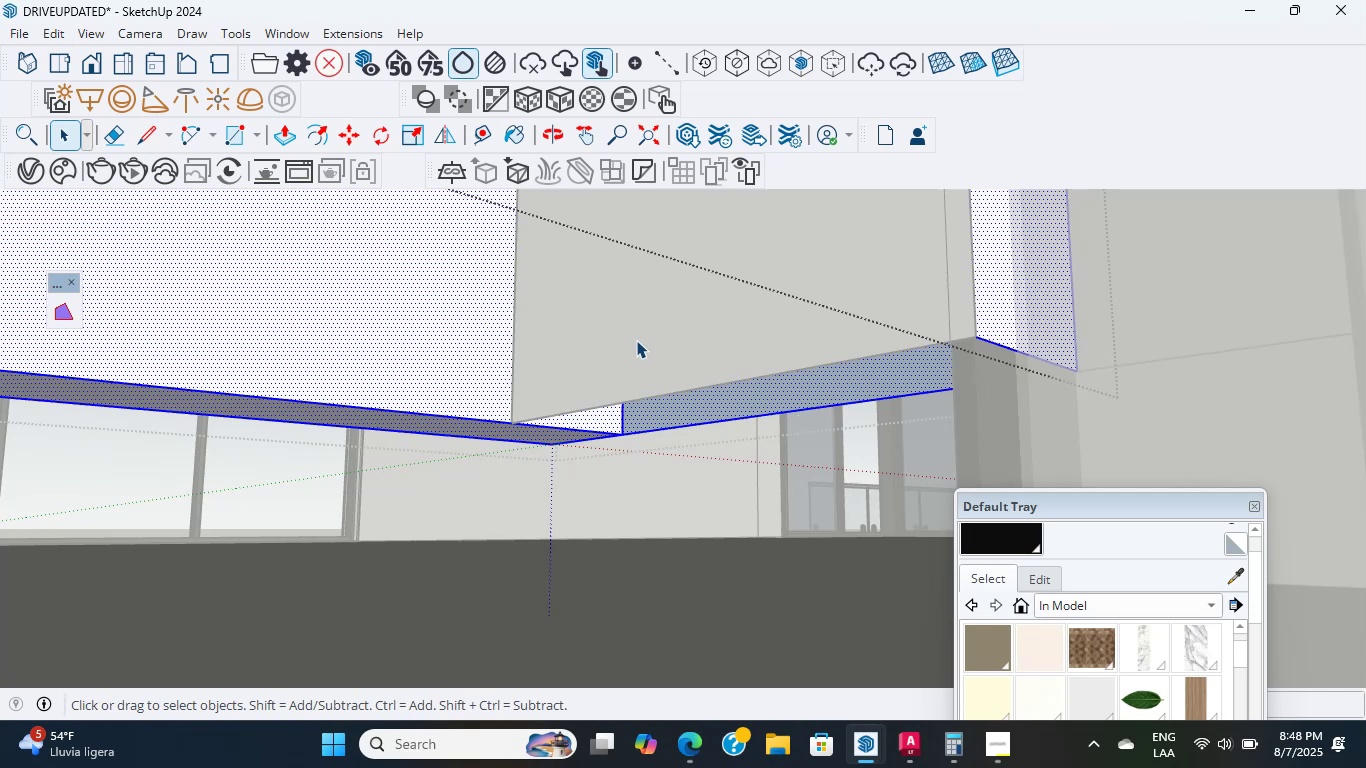 
left_click([636, 340])
 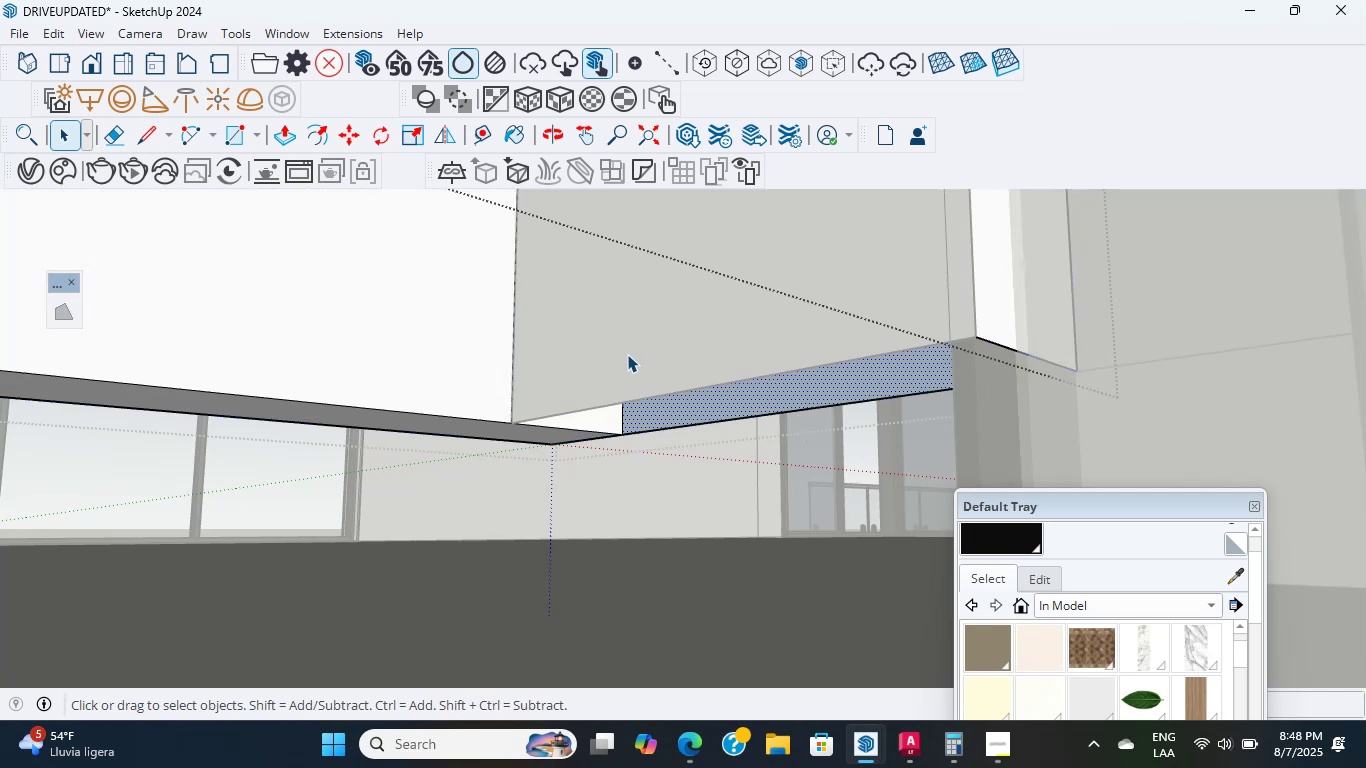 
left_click([614, 375])
 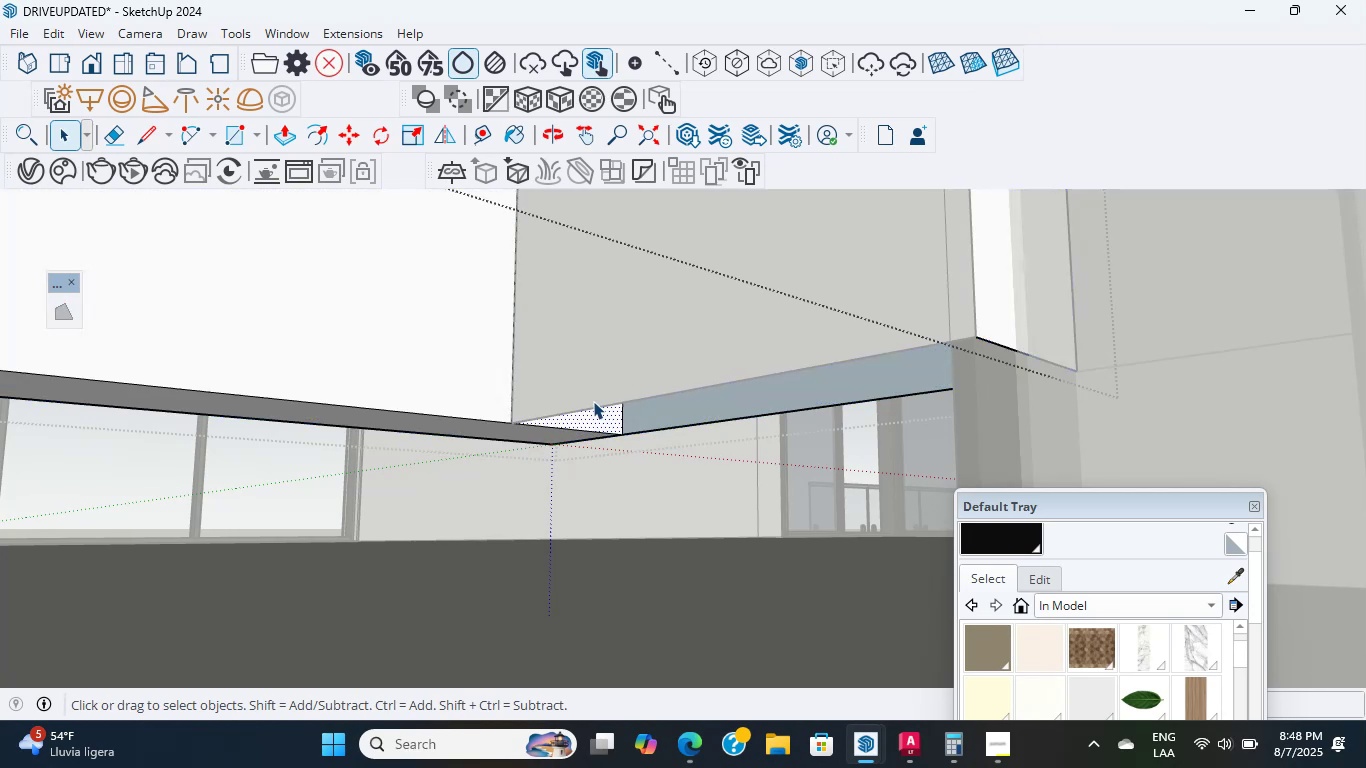 
key(P)
 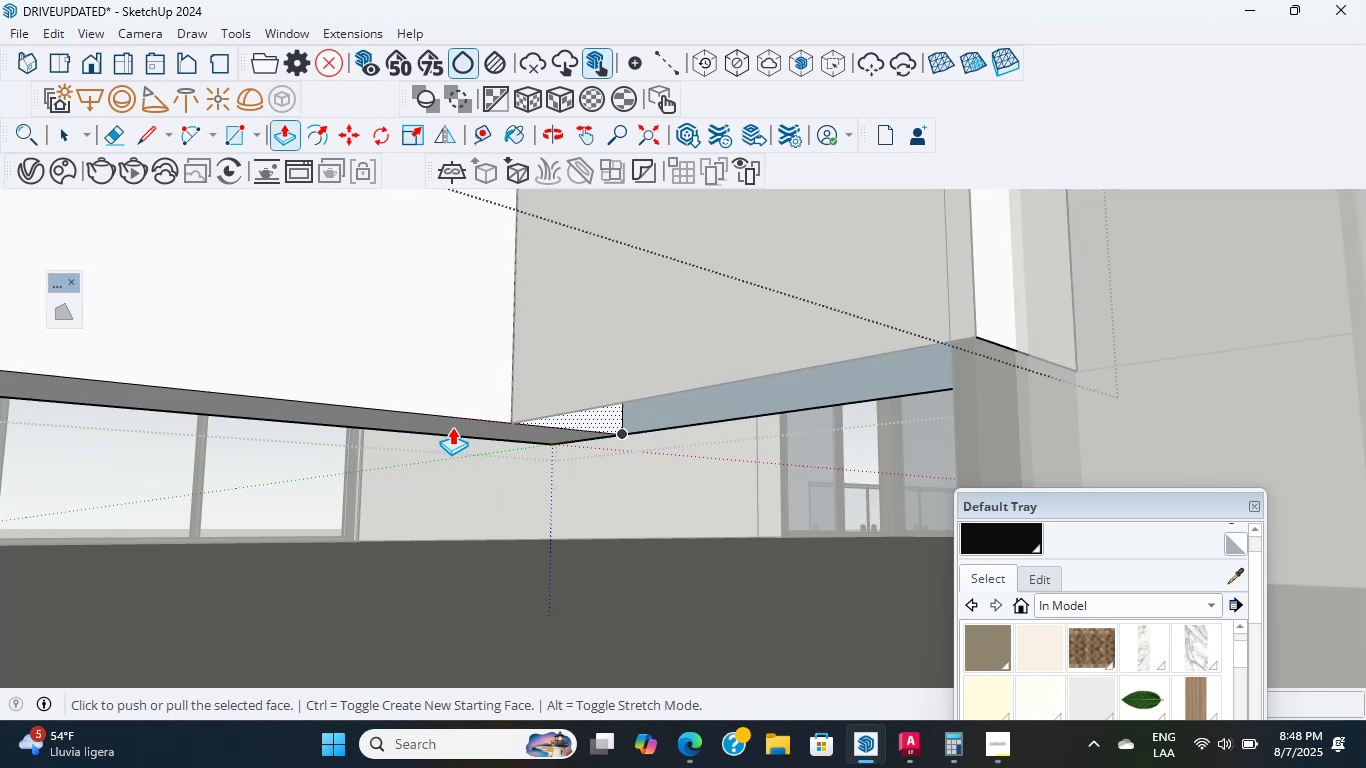 
key(Escape)
 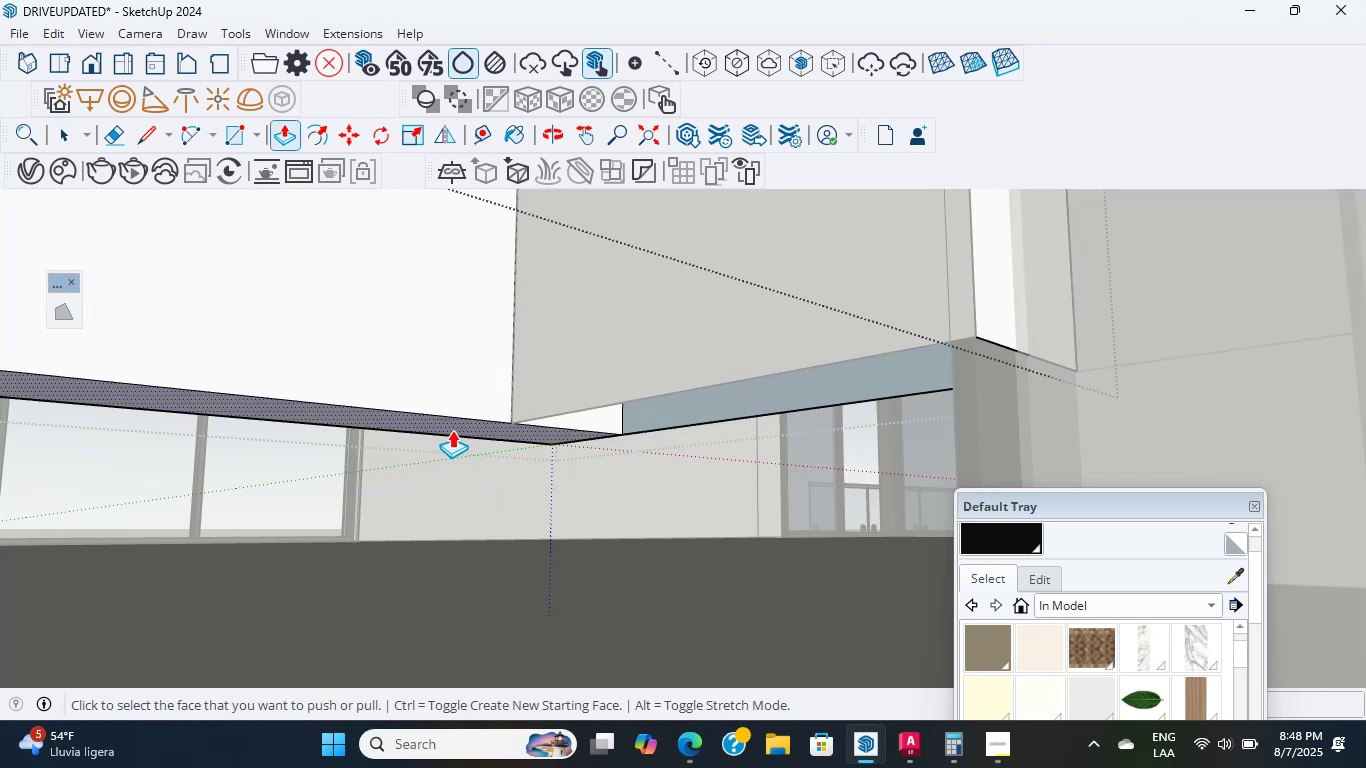 
left_click([452, 430])
 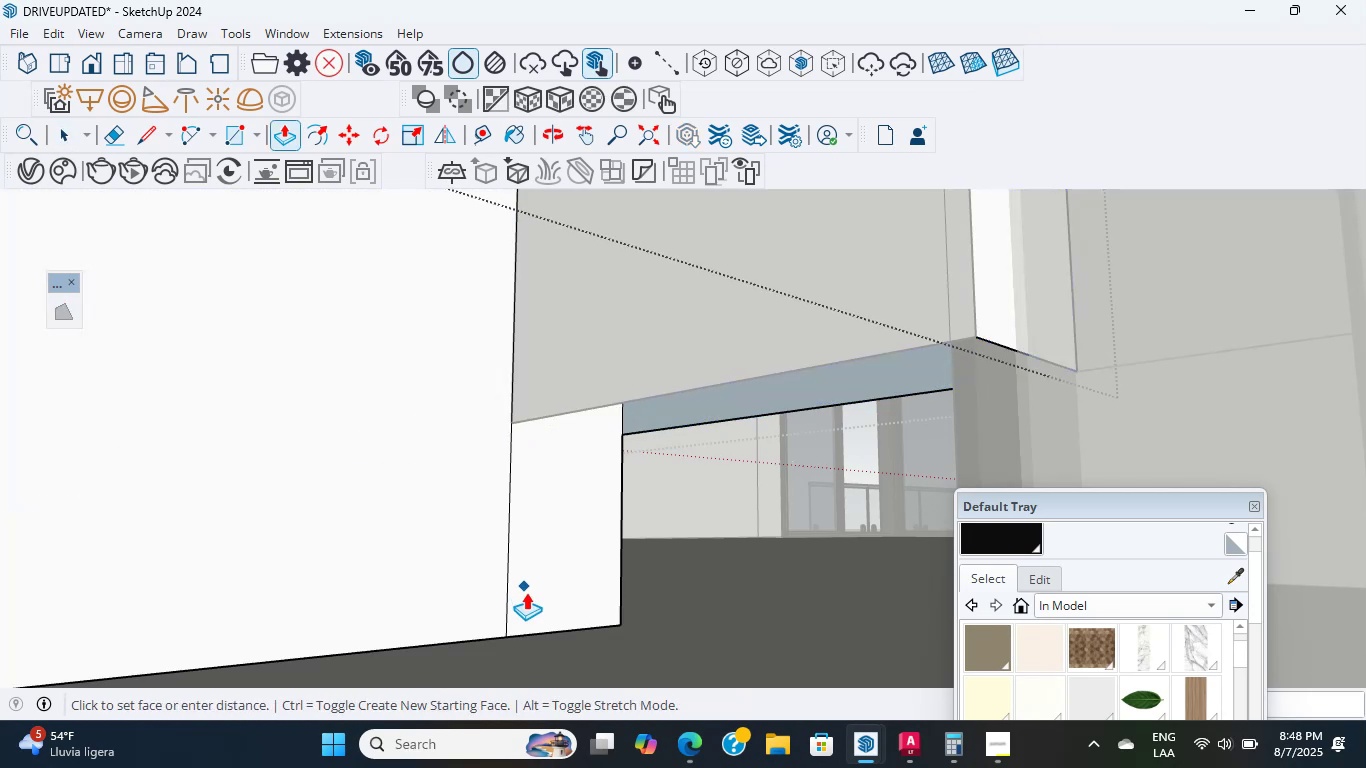 
left_click([526, 592])
 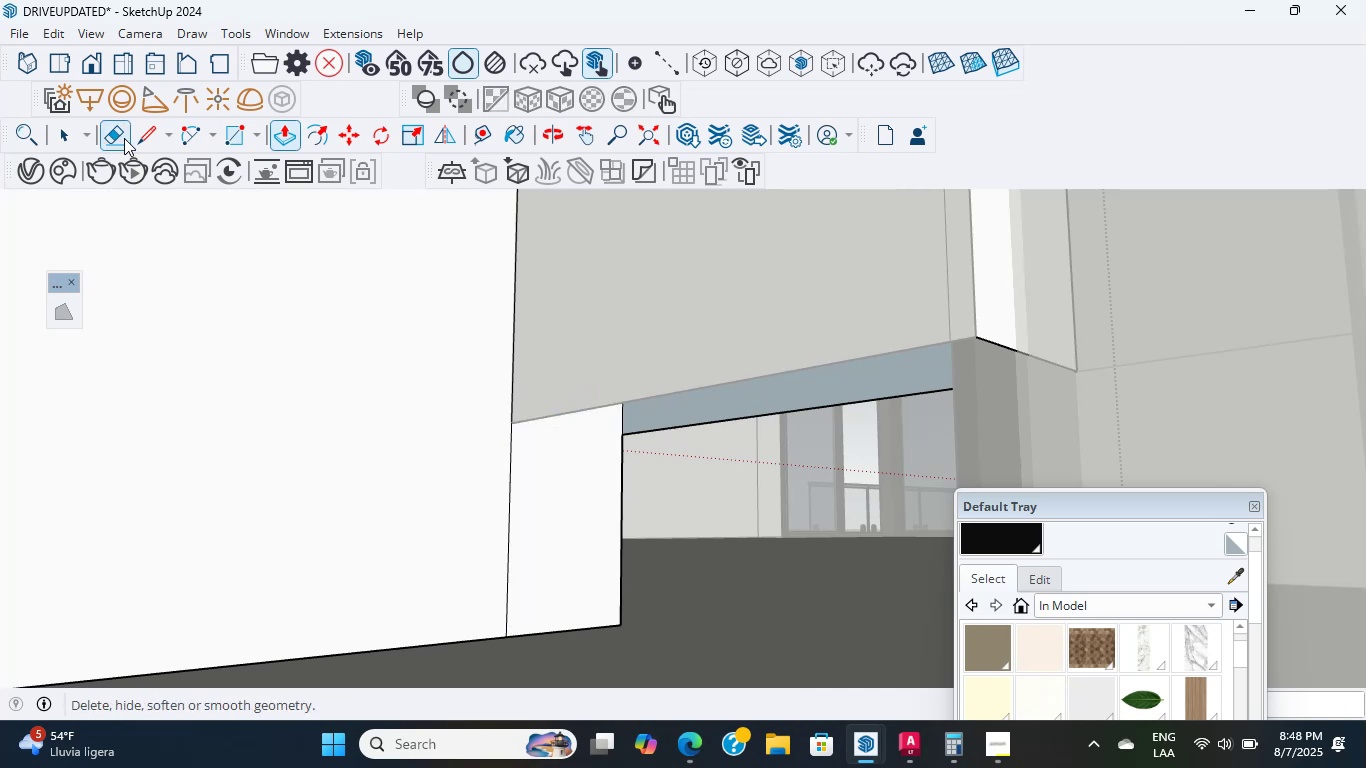 
left_click([137, 140])
 